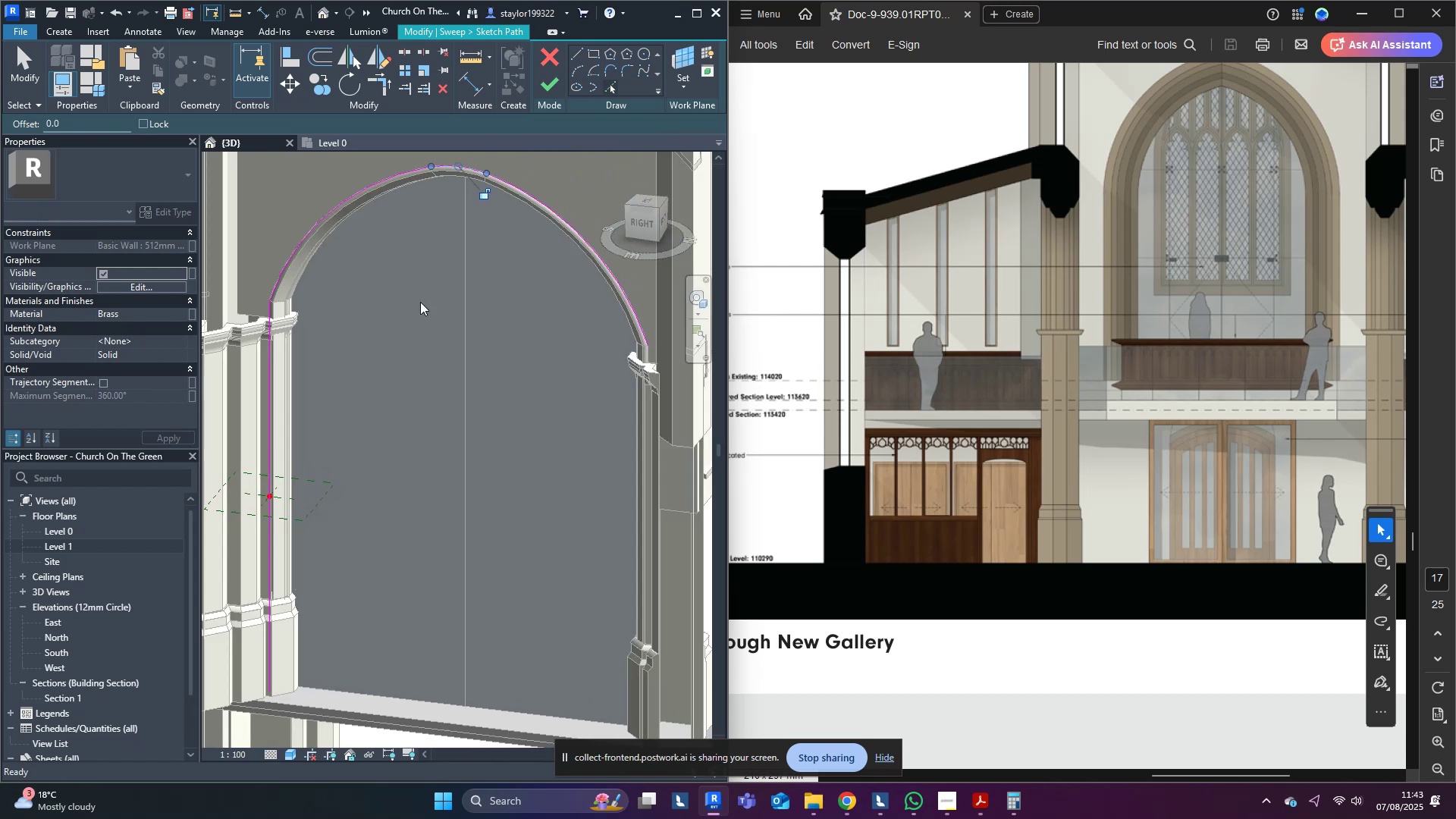 
hold_key(key=ShiftLeft, duration=0.41)
 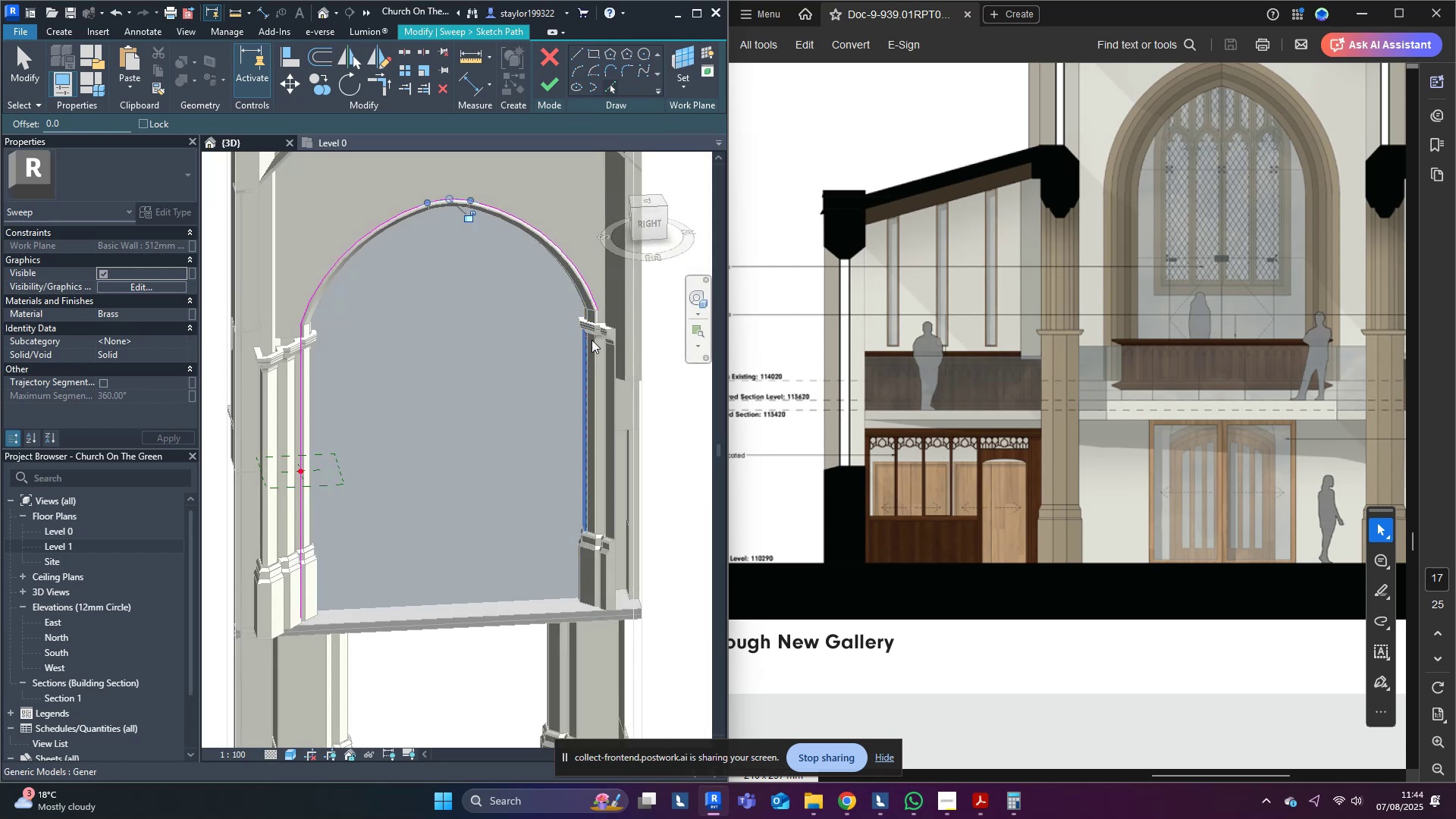 
scroll: coordinate [606, 309], scroll_direction: up, amount: 8.0
 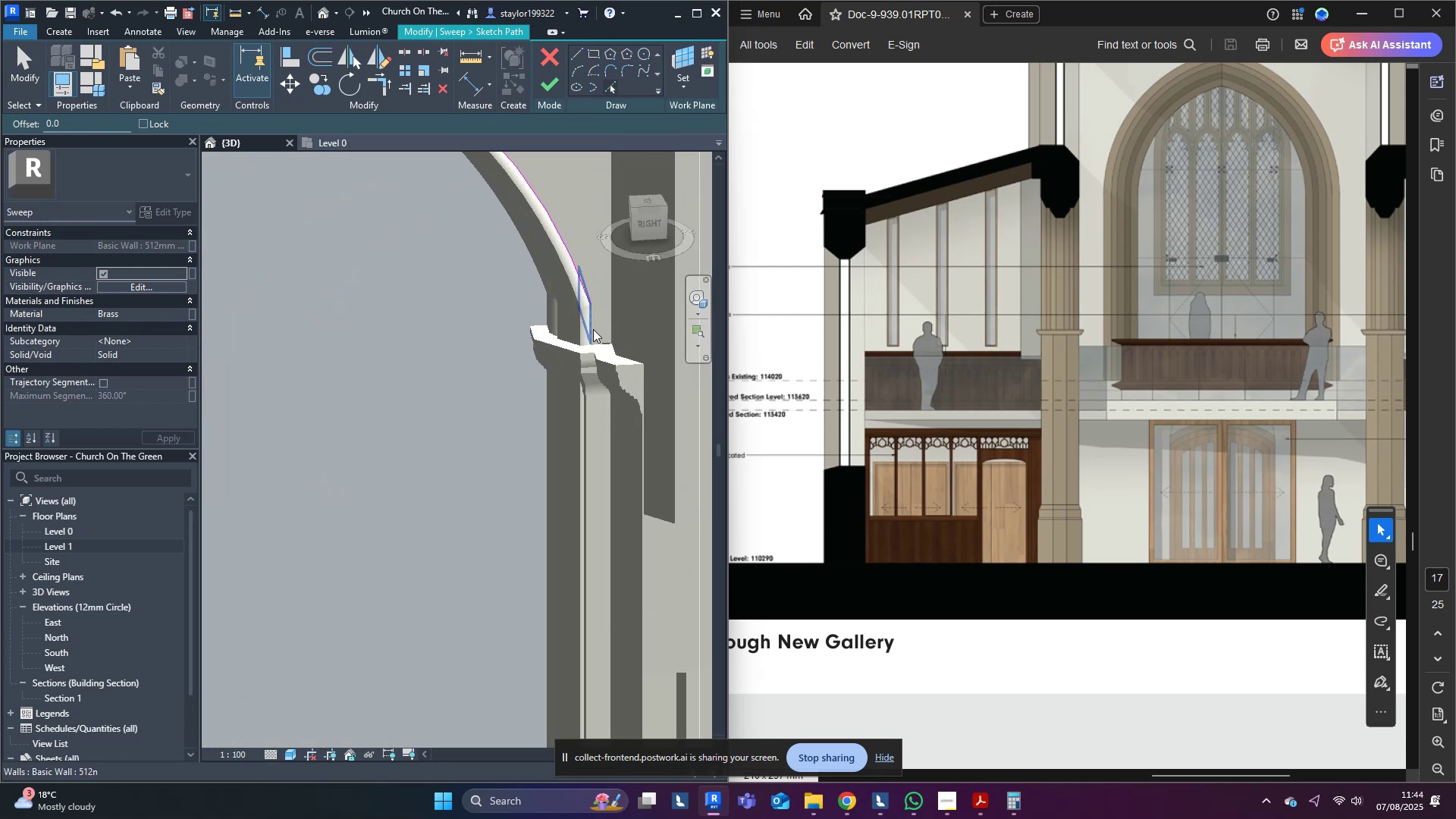 
left_click([593, 329])
 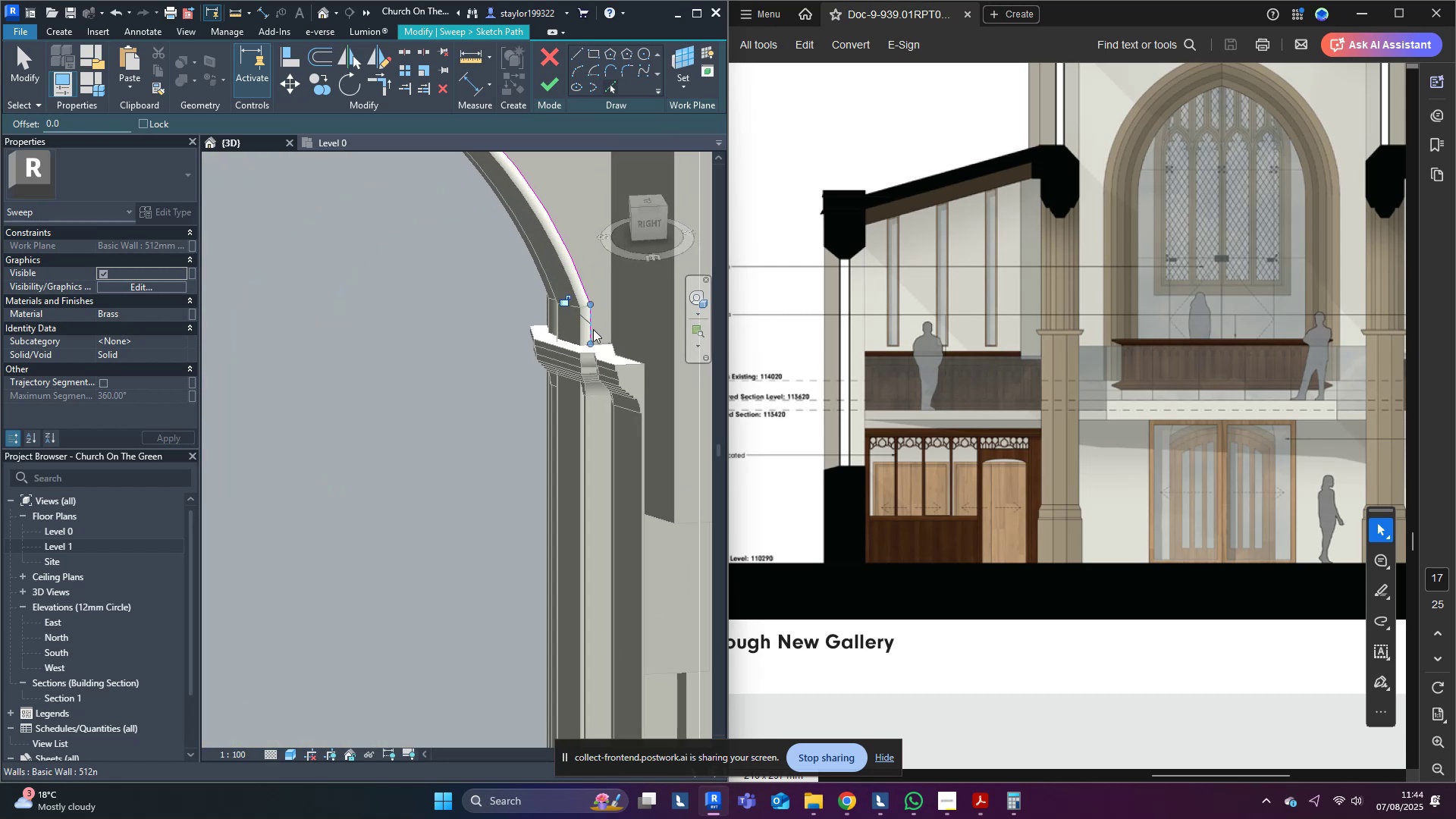 
scroll: coordinate [593, 322], scroll_direction: down, amount: 10.0
 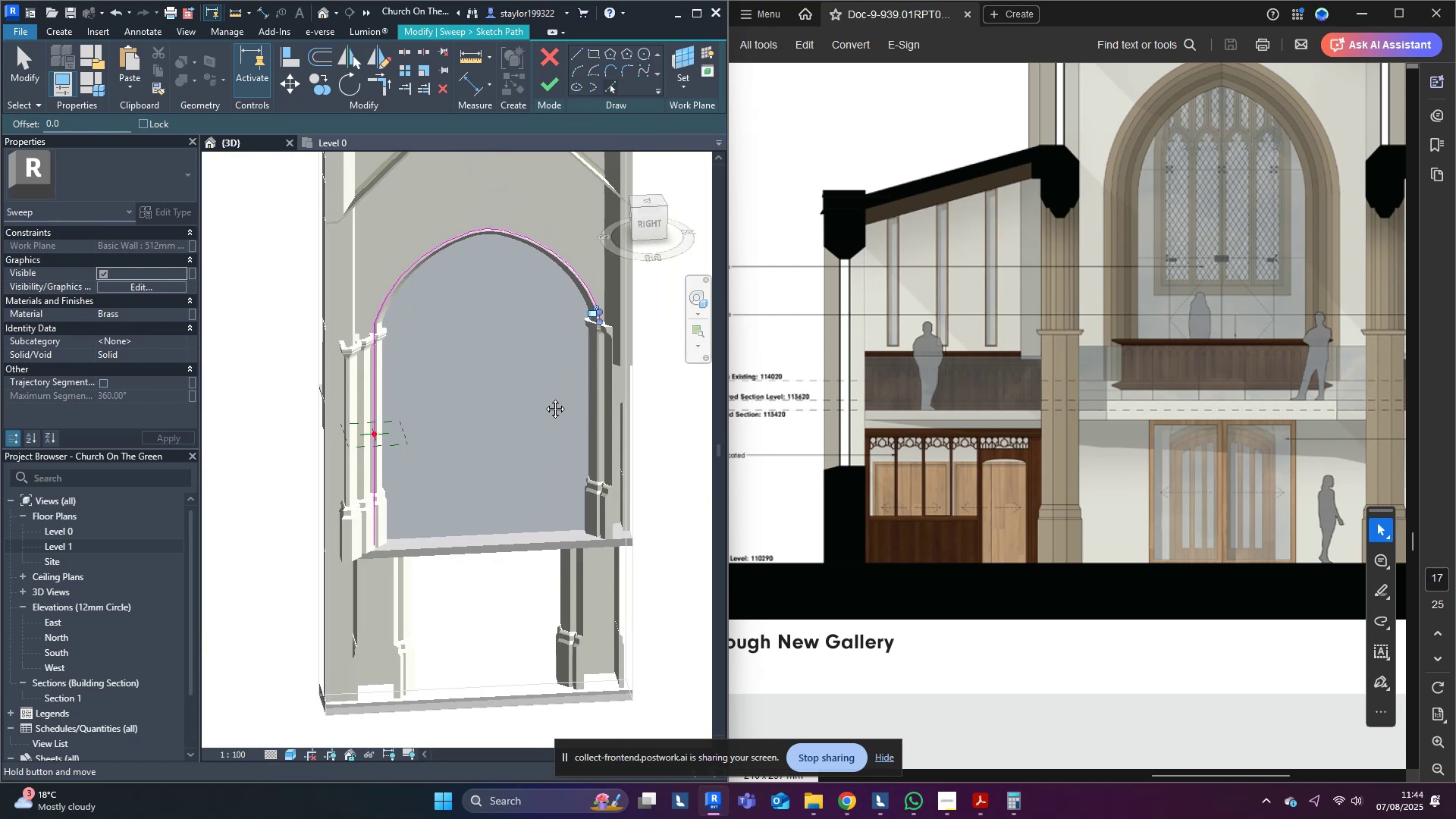 
scroll: coordinate [579, 537], scroll_direction: up, amount: 3.0
 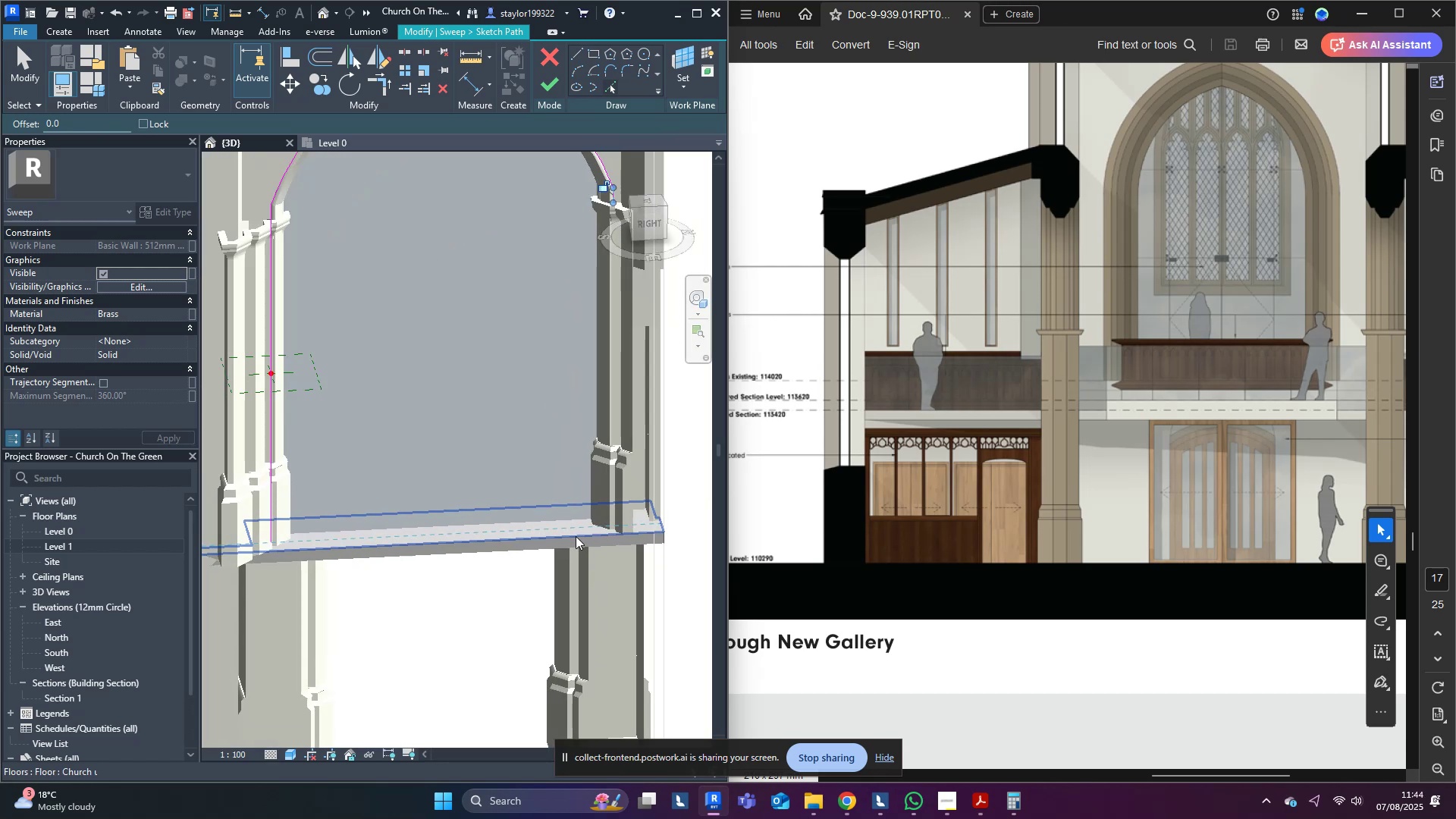 
hold_key(key=A, duration=0.43)
 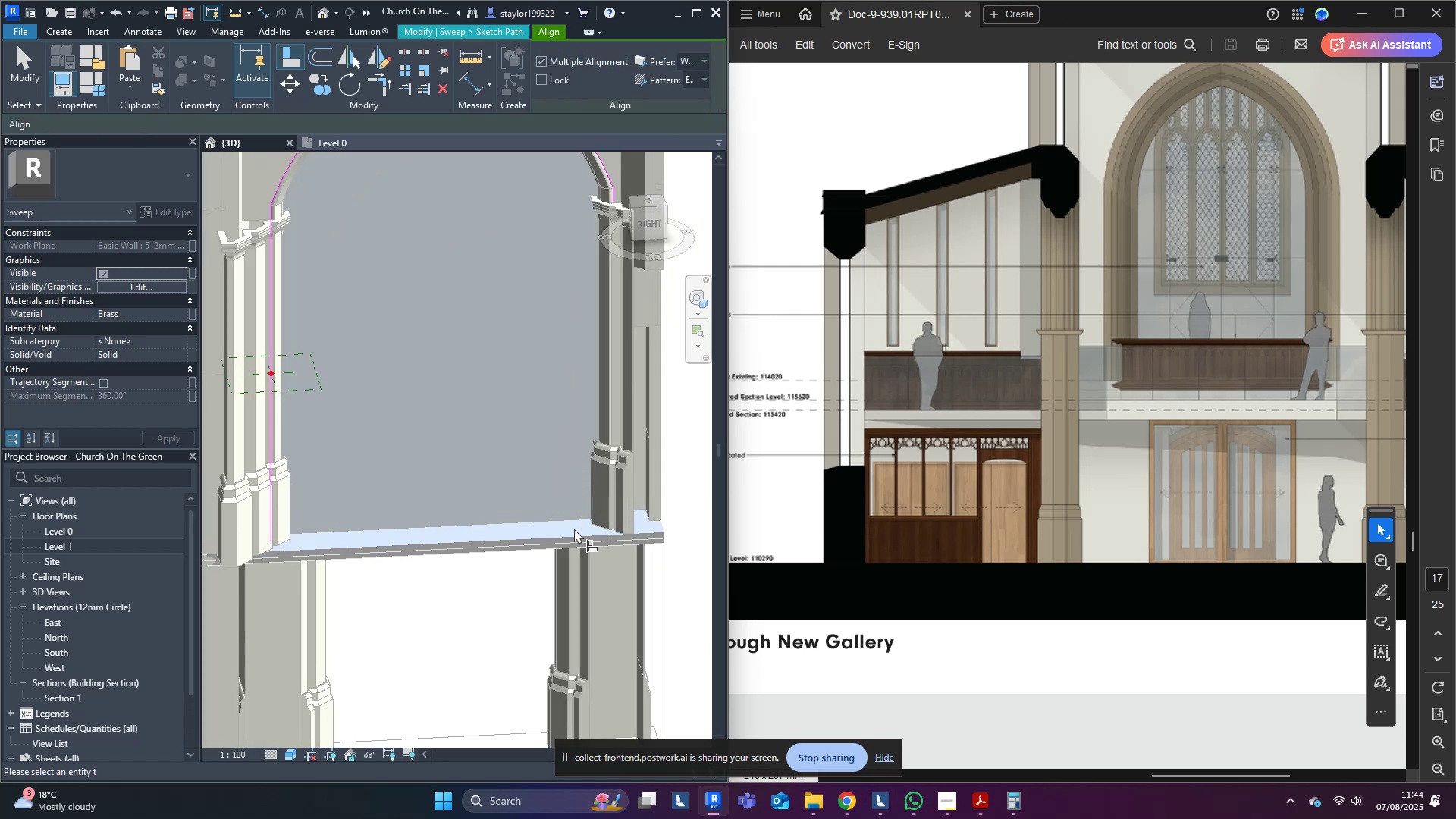 
key(L)
 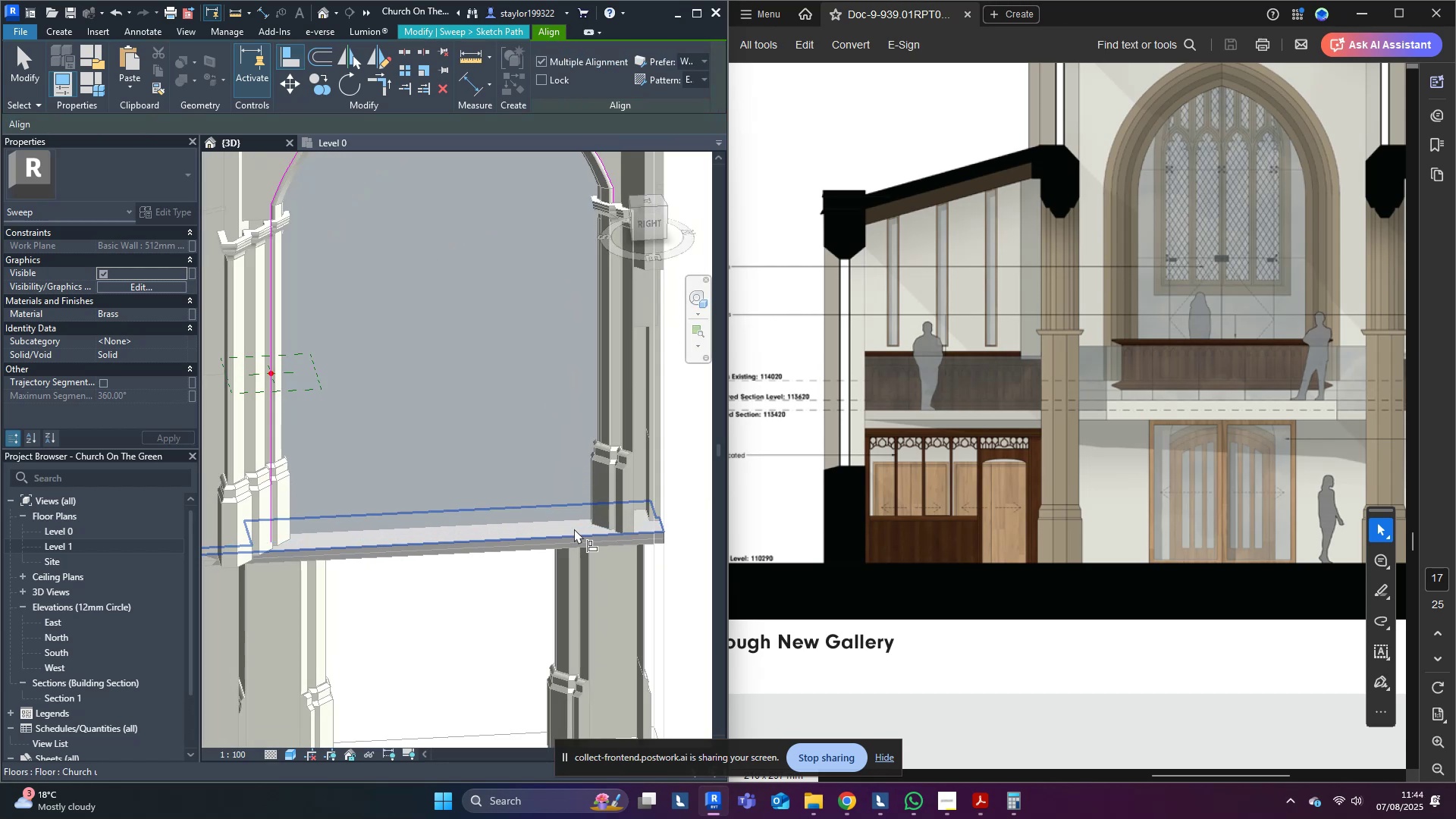 
left_click([574, 529])
 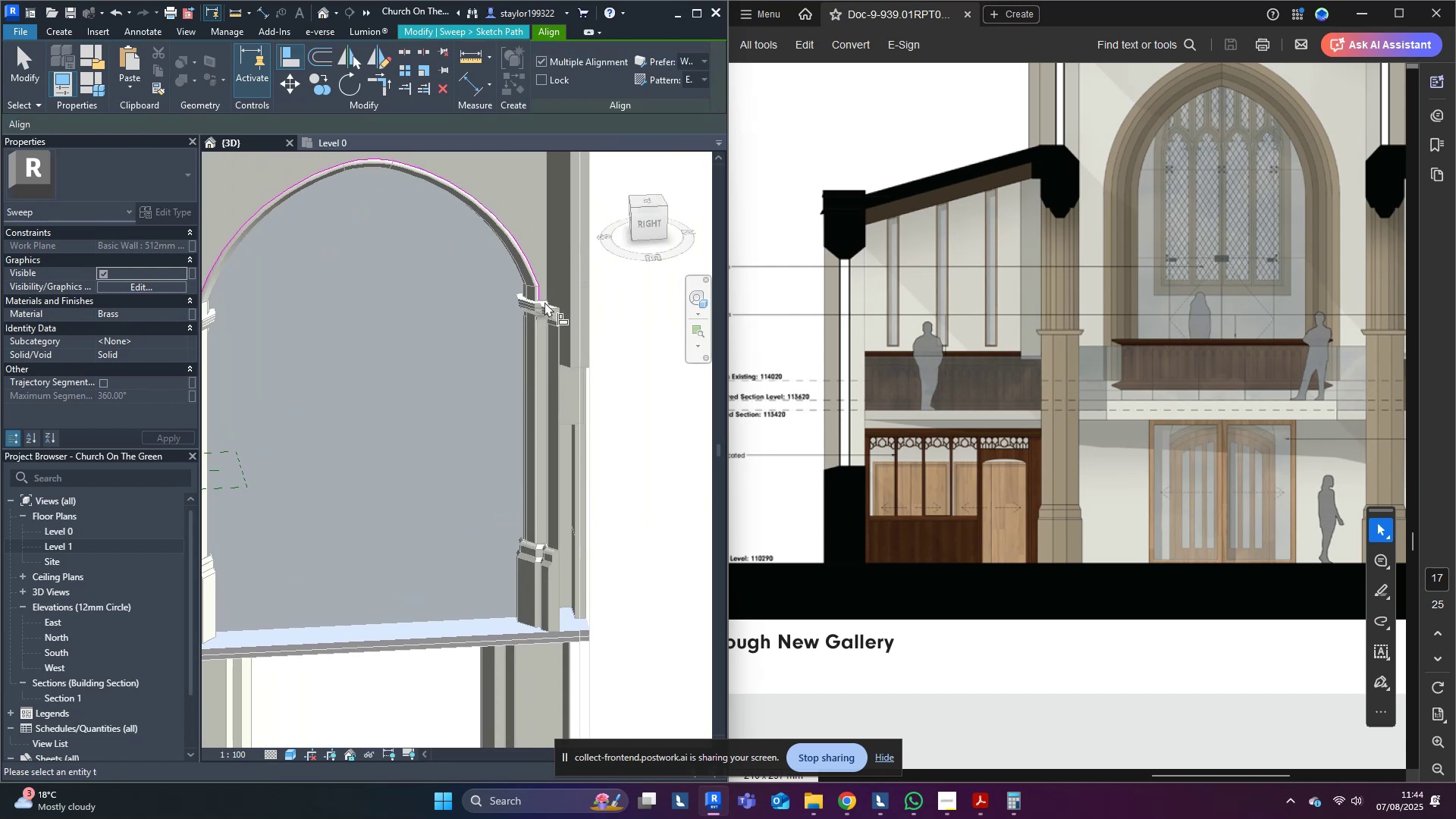 
left_click([541, 303])
 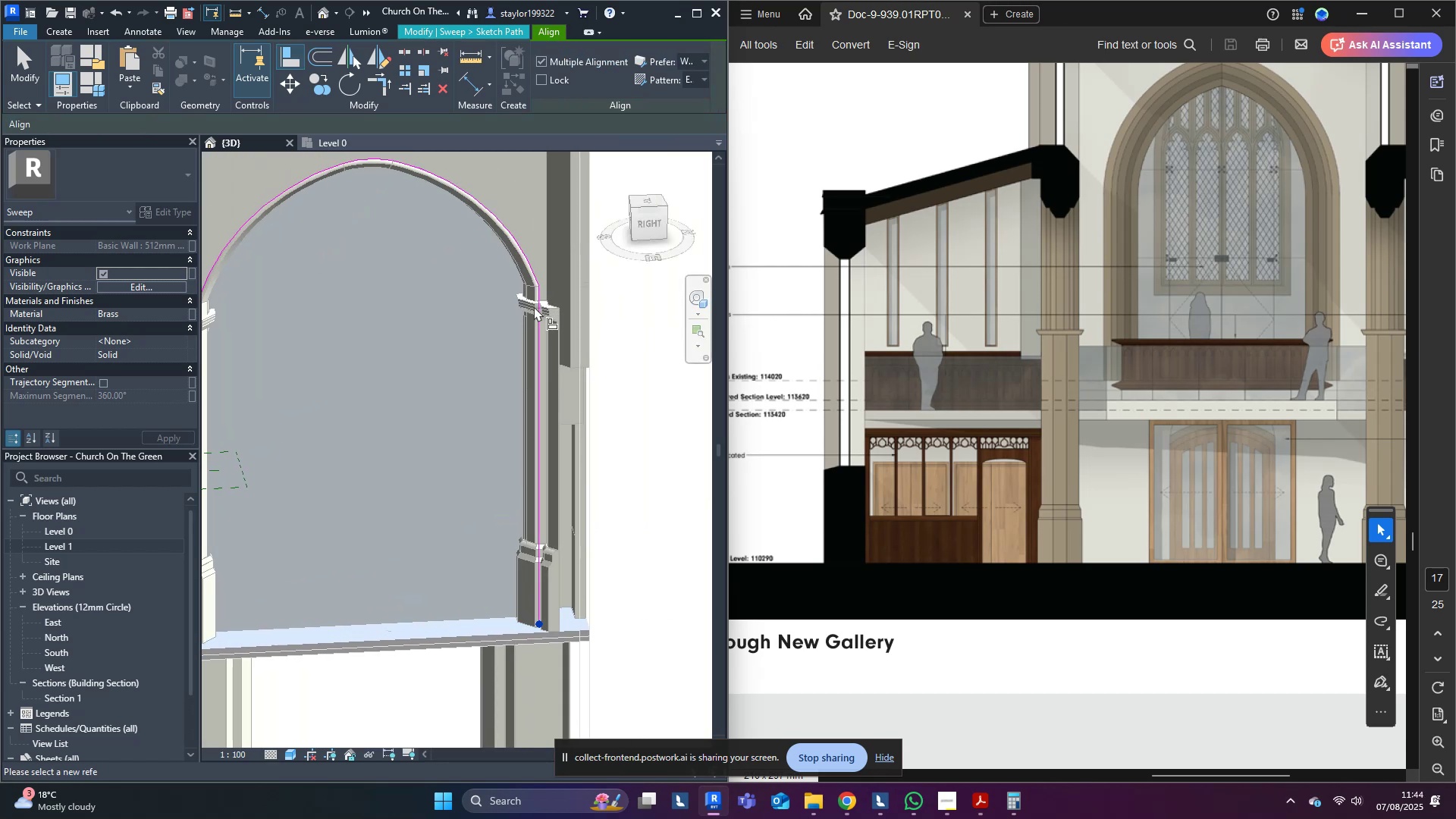 
key(Escape)
 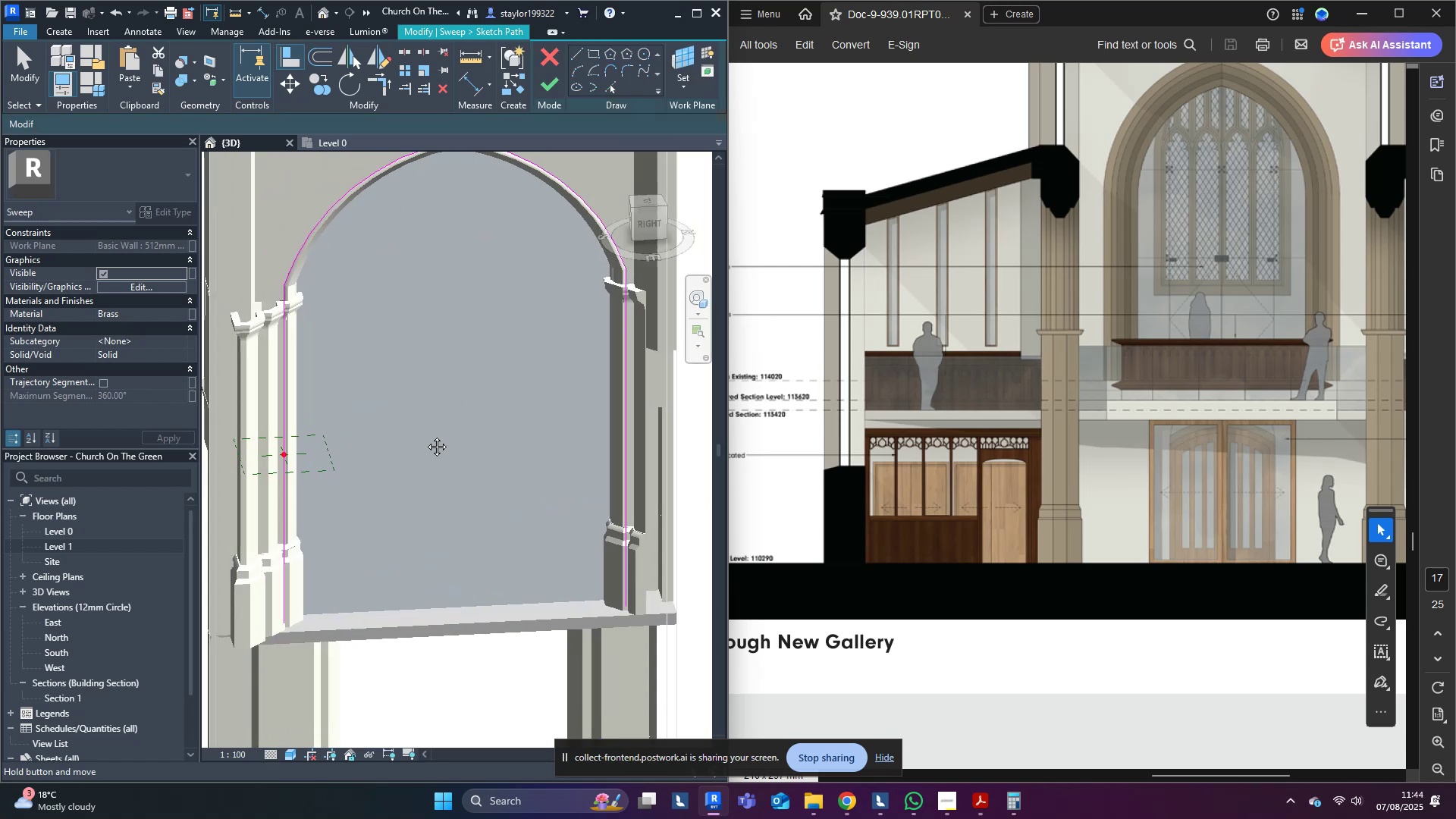 
key(Escape)
 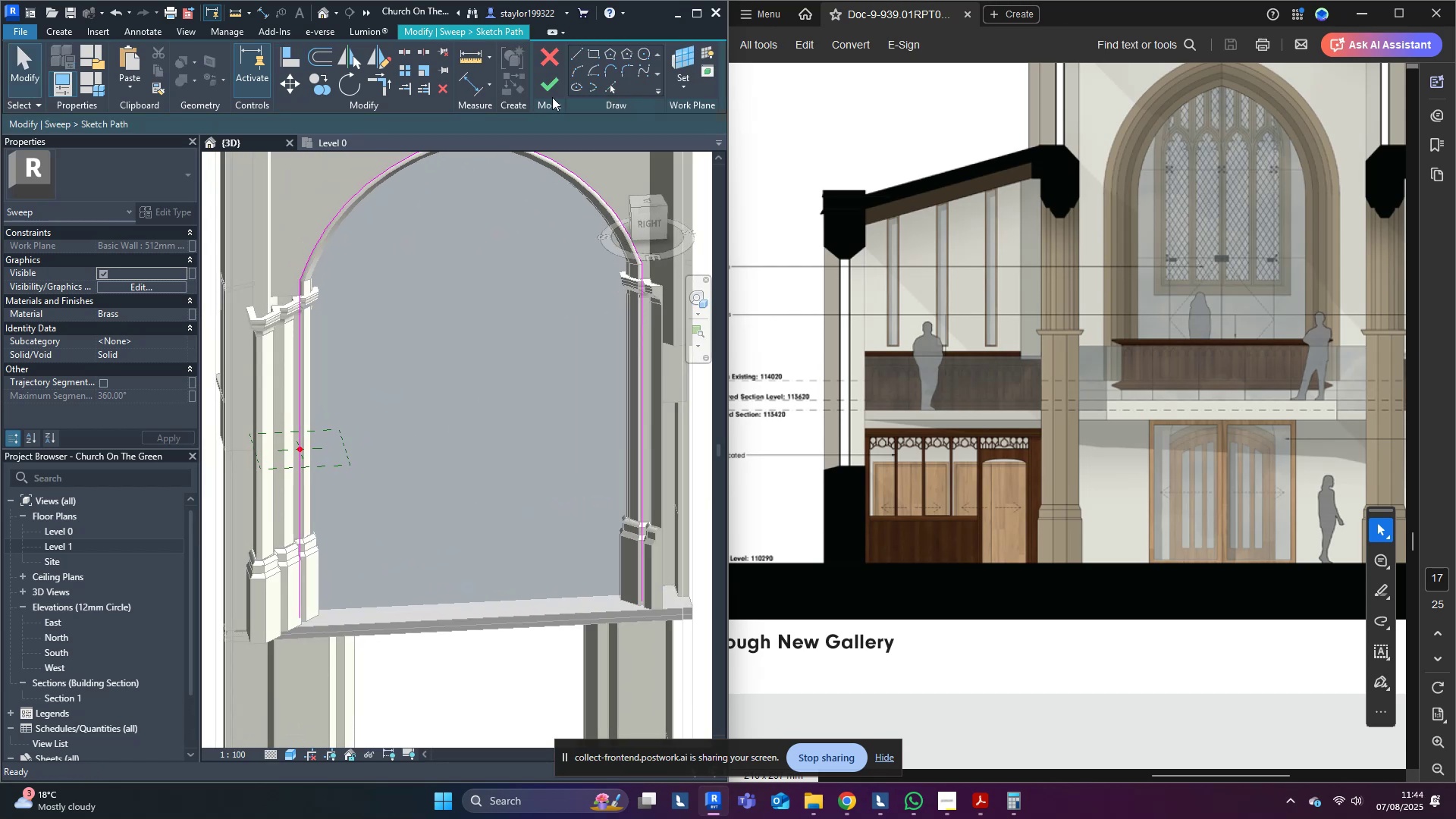 
left_click([554, 93])
 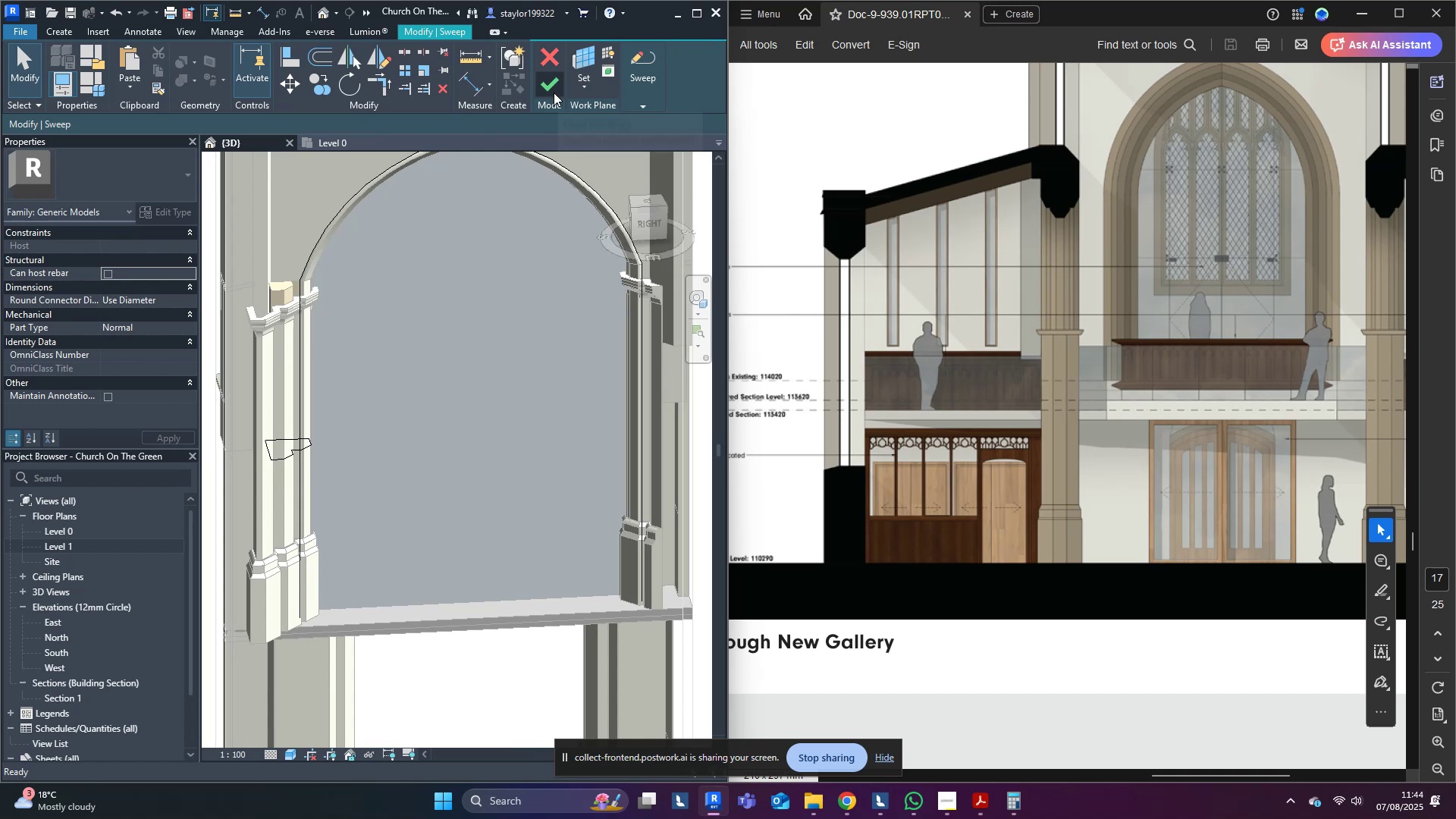 
left_click([554, 92])
 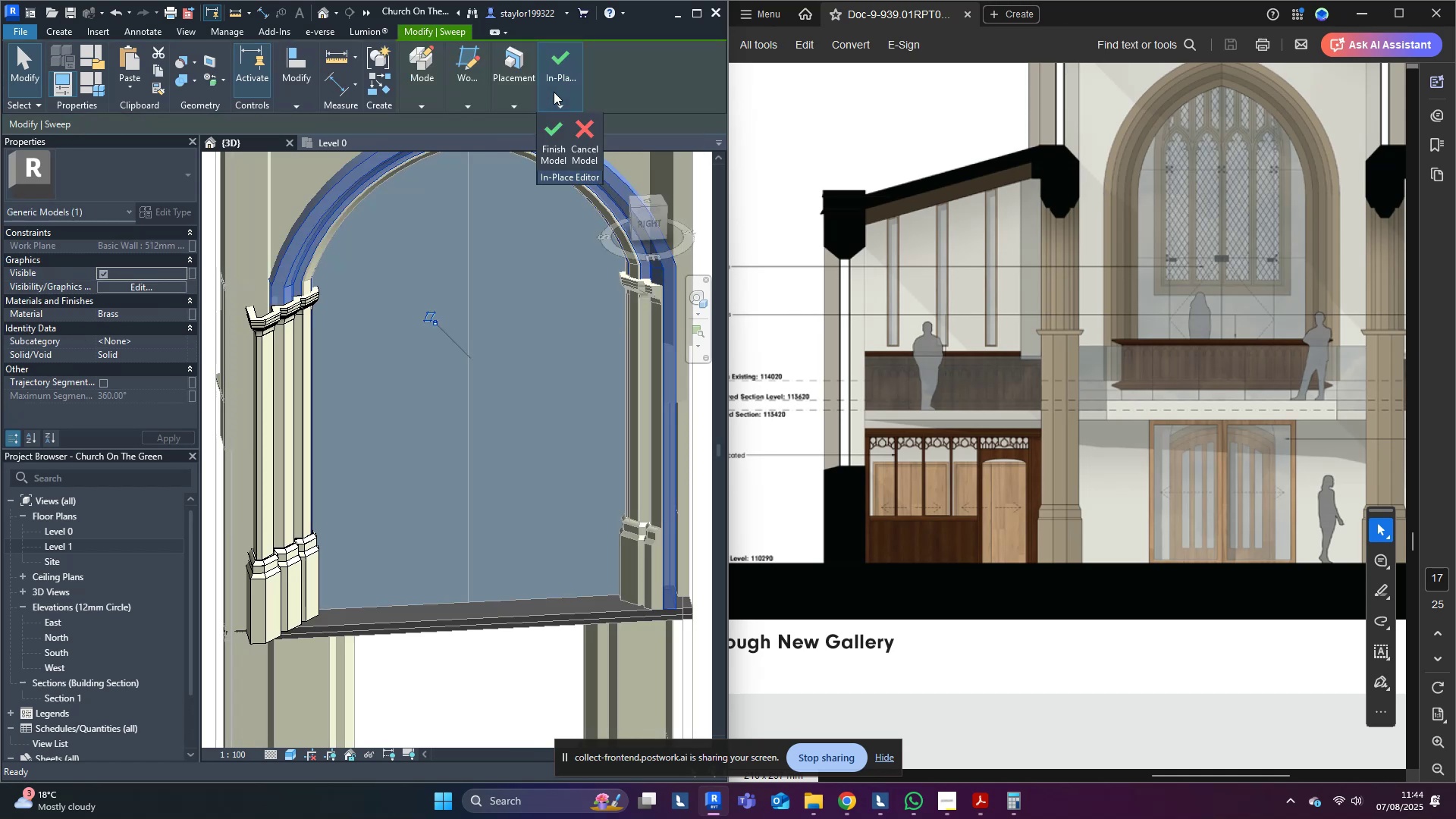 
key(Escape)
 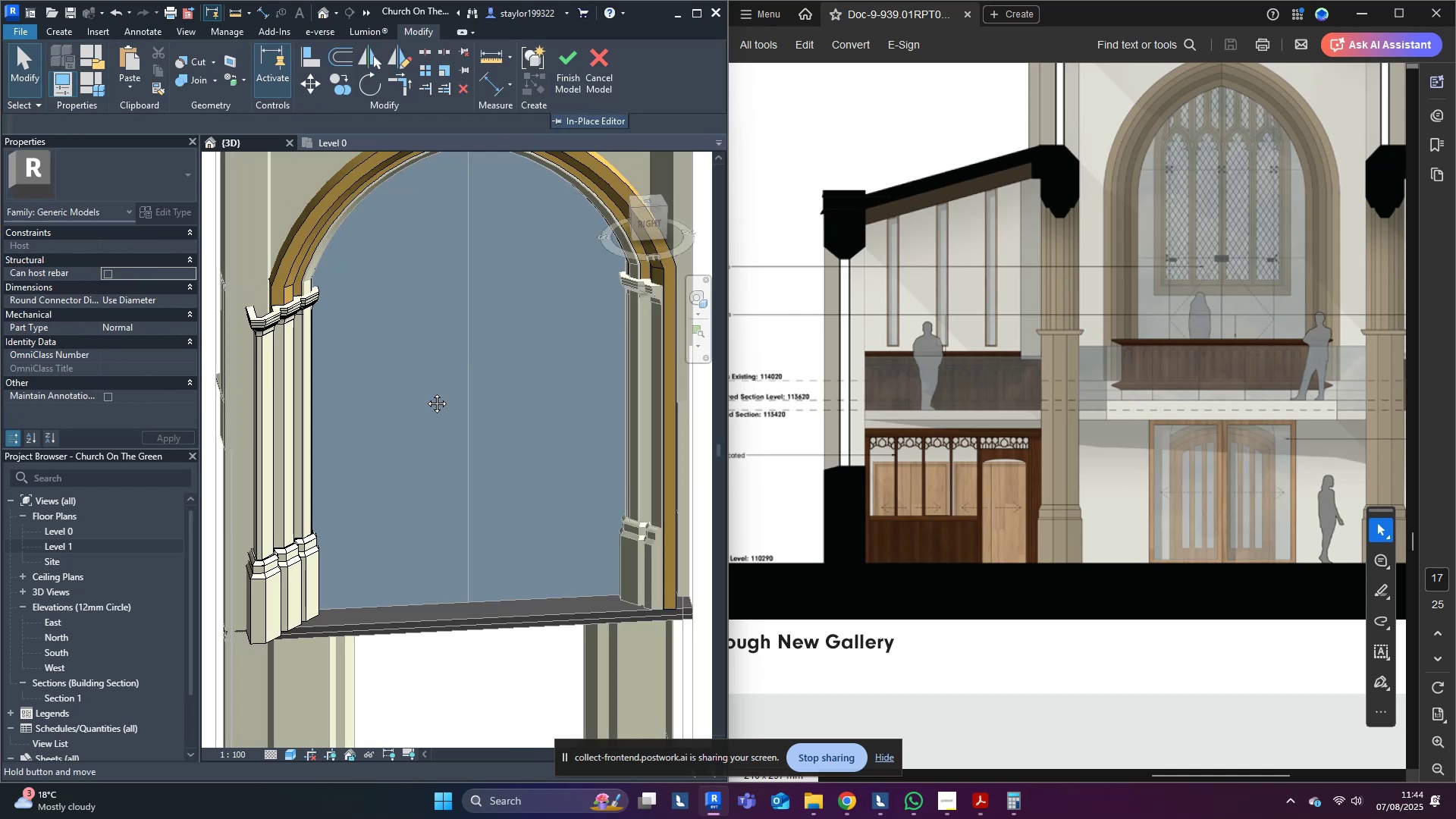 
key(Shift+ShiftLeft)
 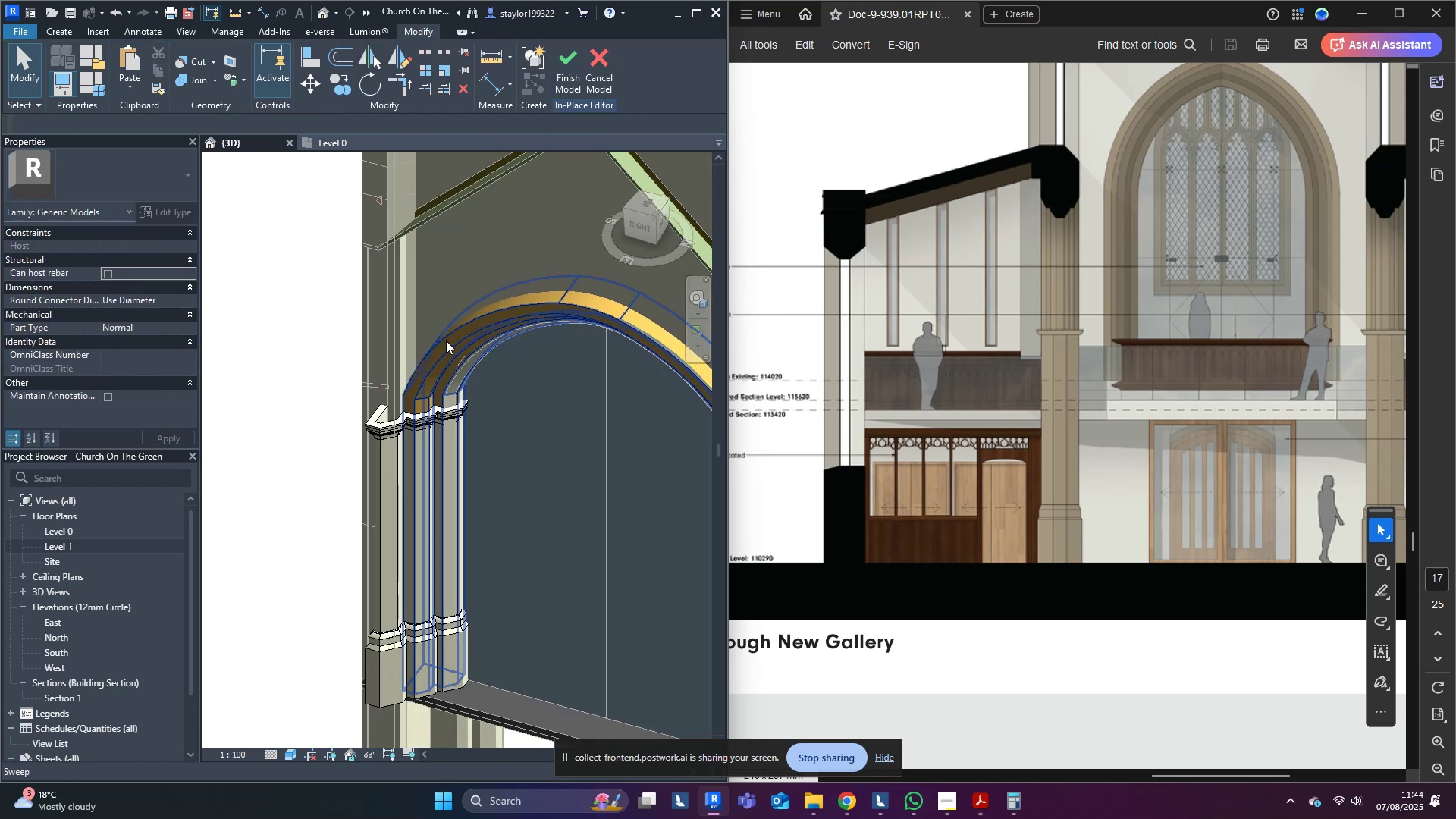 
scroll: coordinate [424, 479], scroll_direction: down, amount: 1.0
 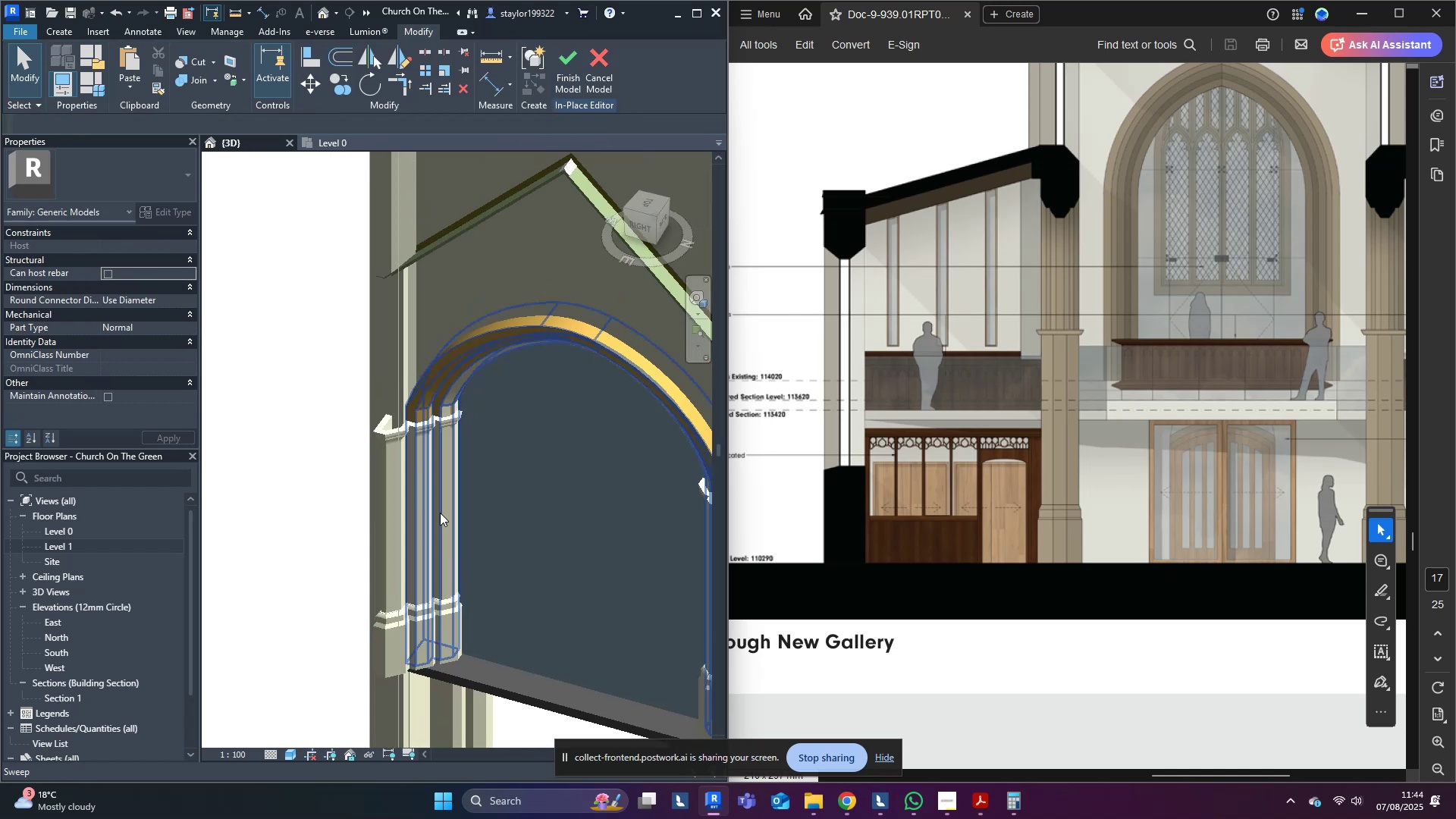 
hold_key(key=ShiftLeft, duration=1.53)
 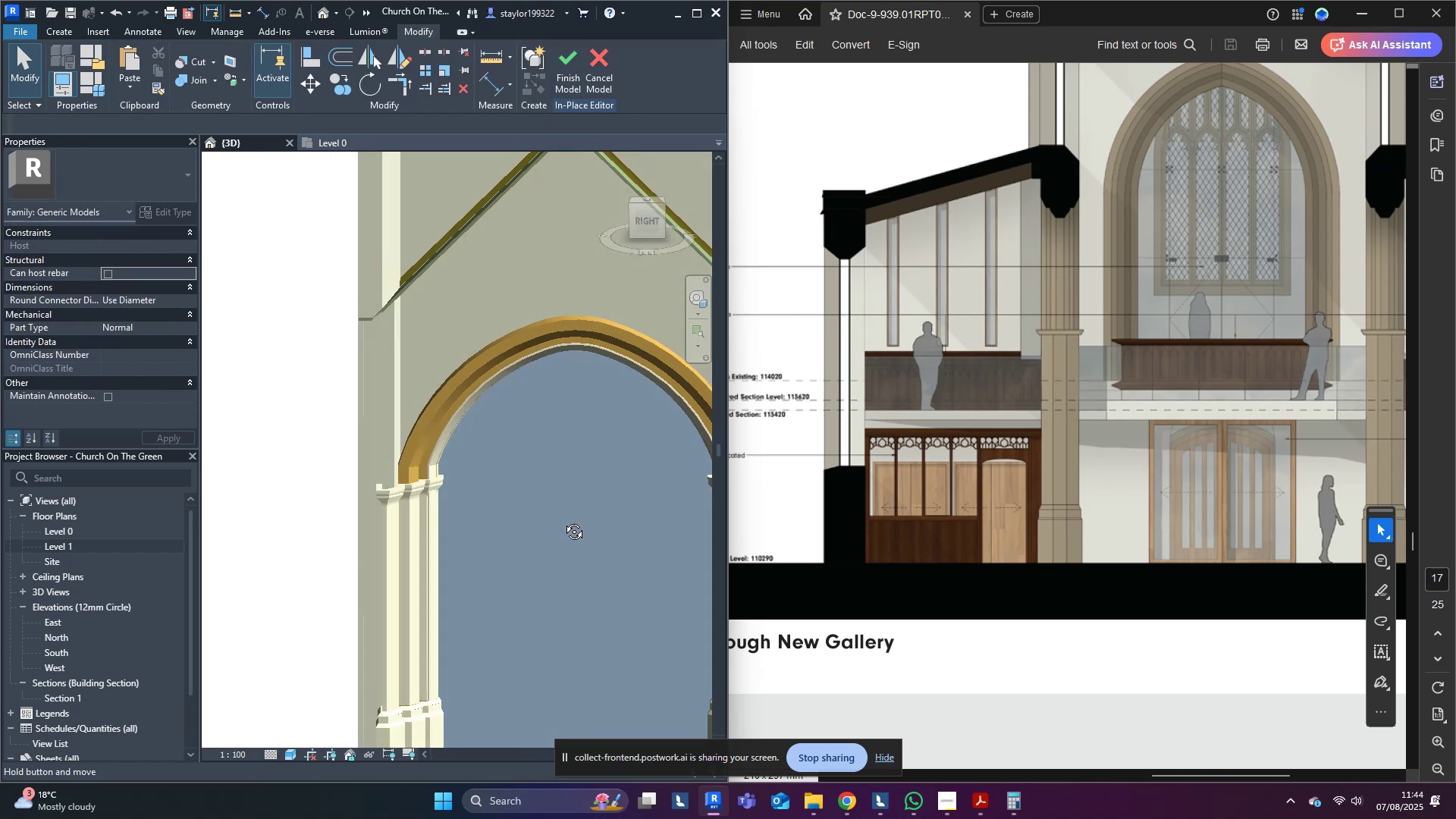 
key(Shift+ShiftLeft)
 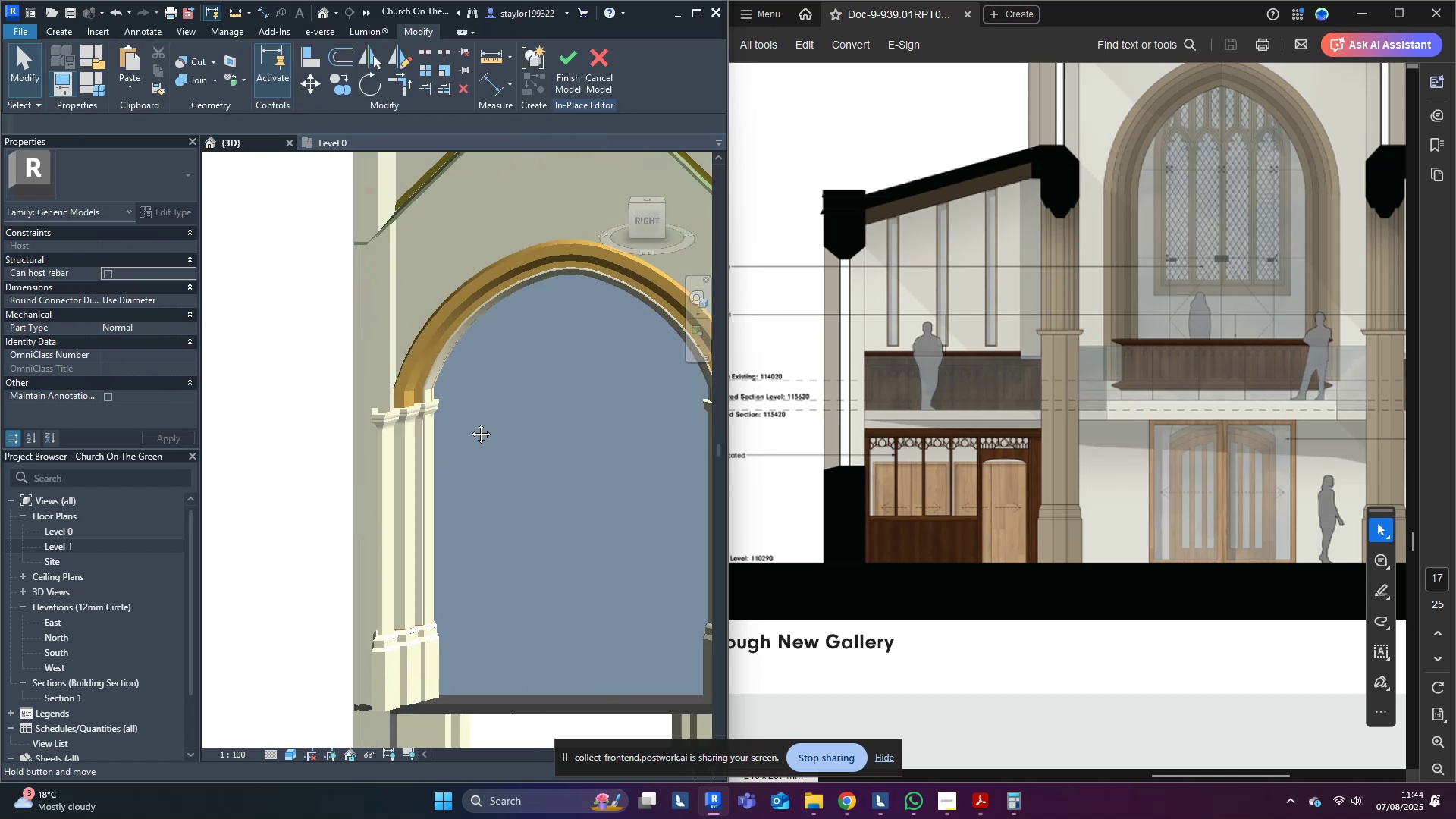 
left_click([380, 468])
 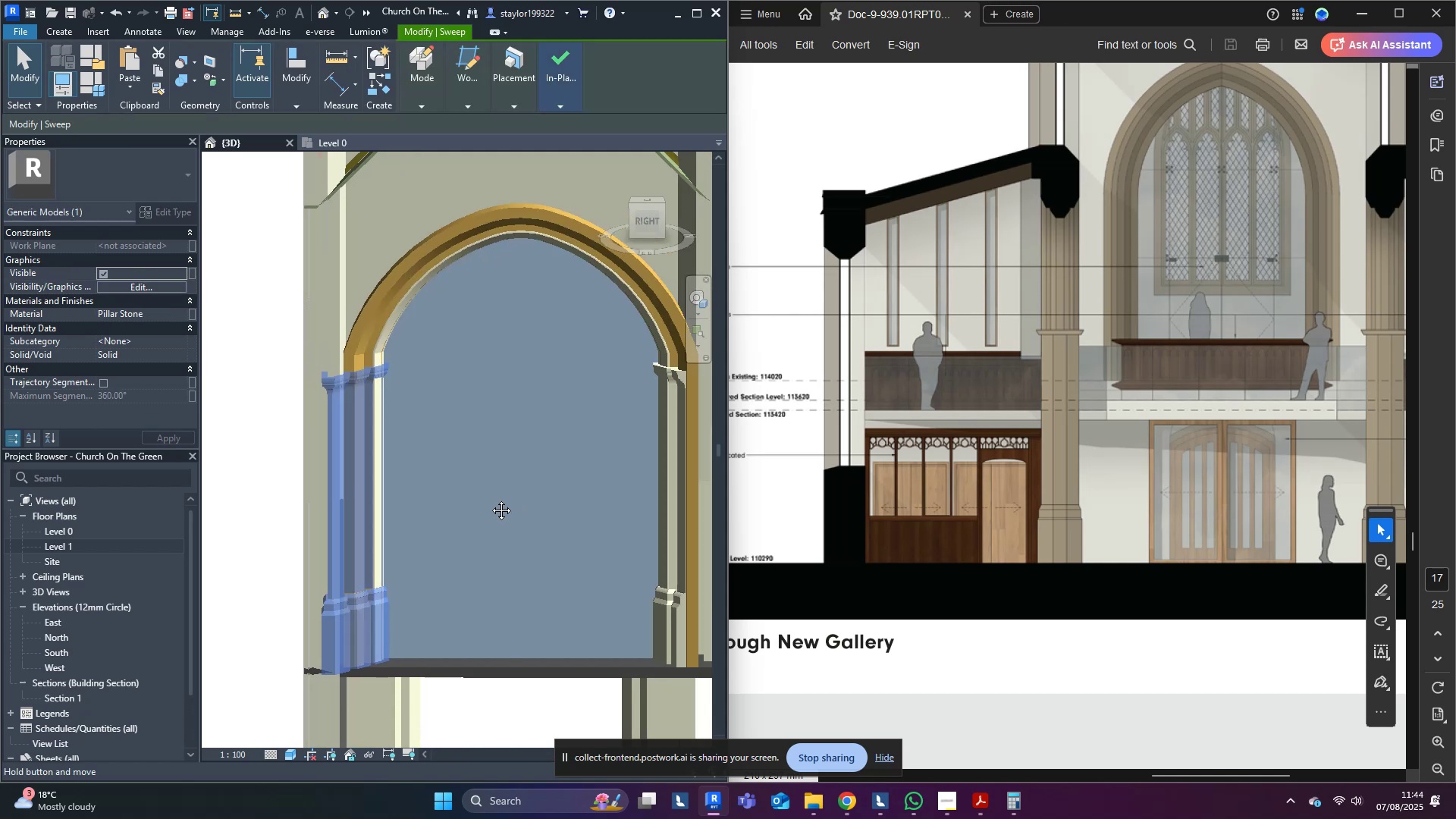 
hold_key(key=ControlLeft, duration=0.56)
 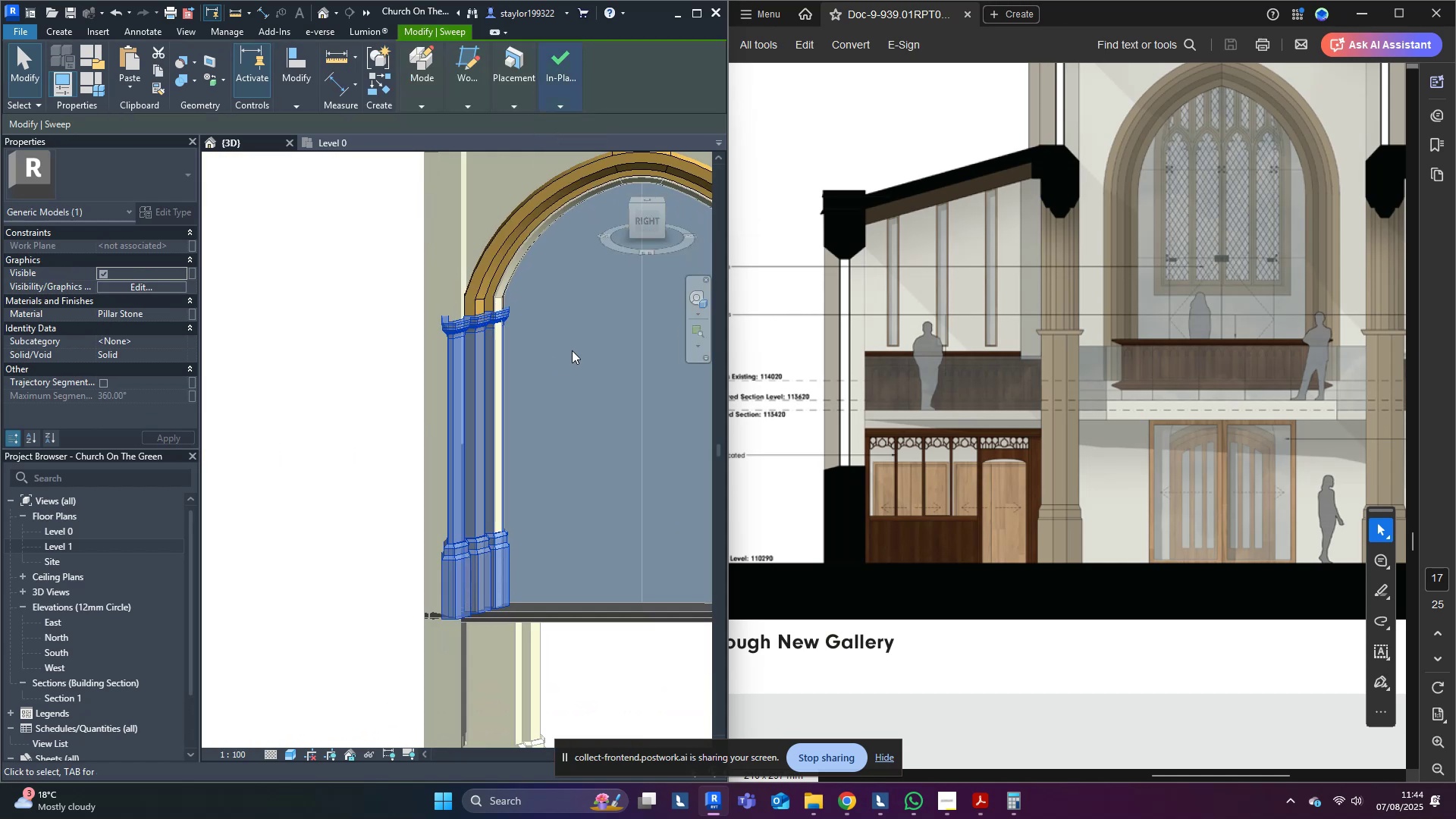 
key(Control+ControlLeft)
 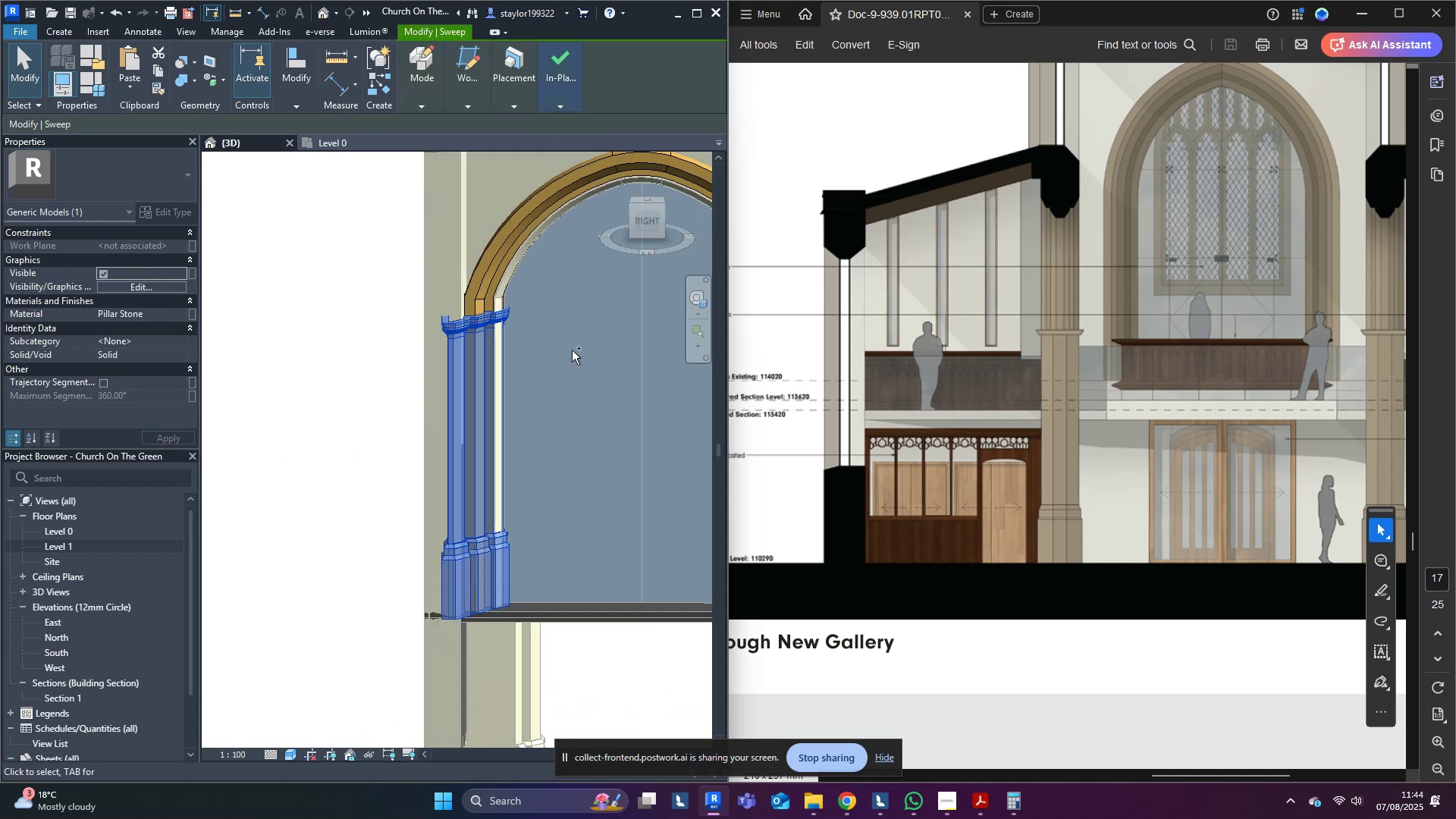 
key(Control+X)
 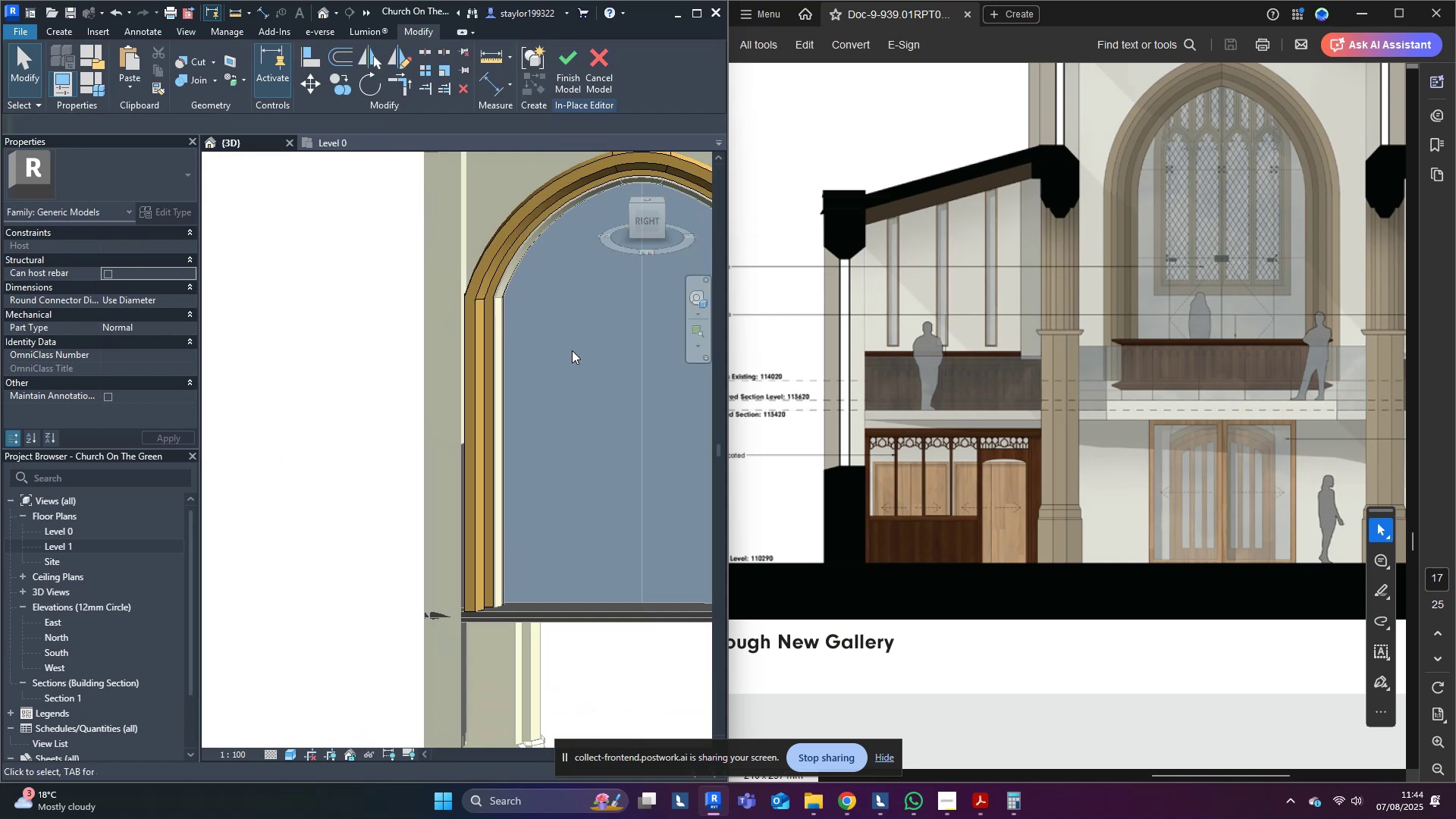 
hold_key(key=ShiftLeft, duration=1.09)
 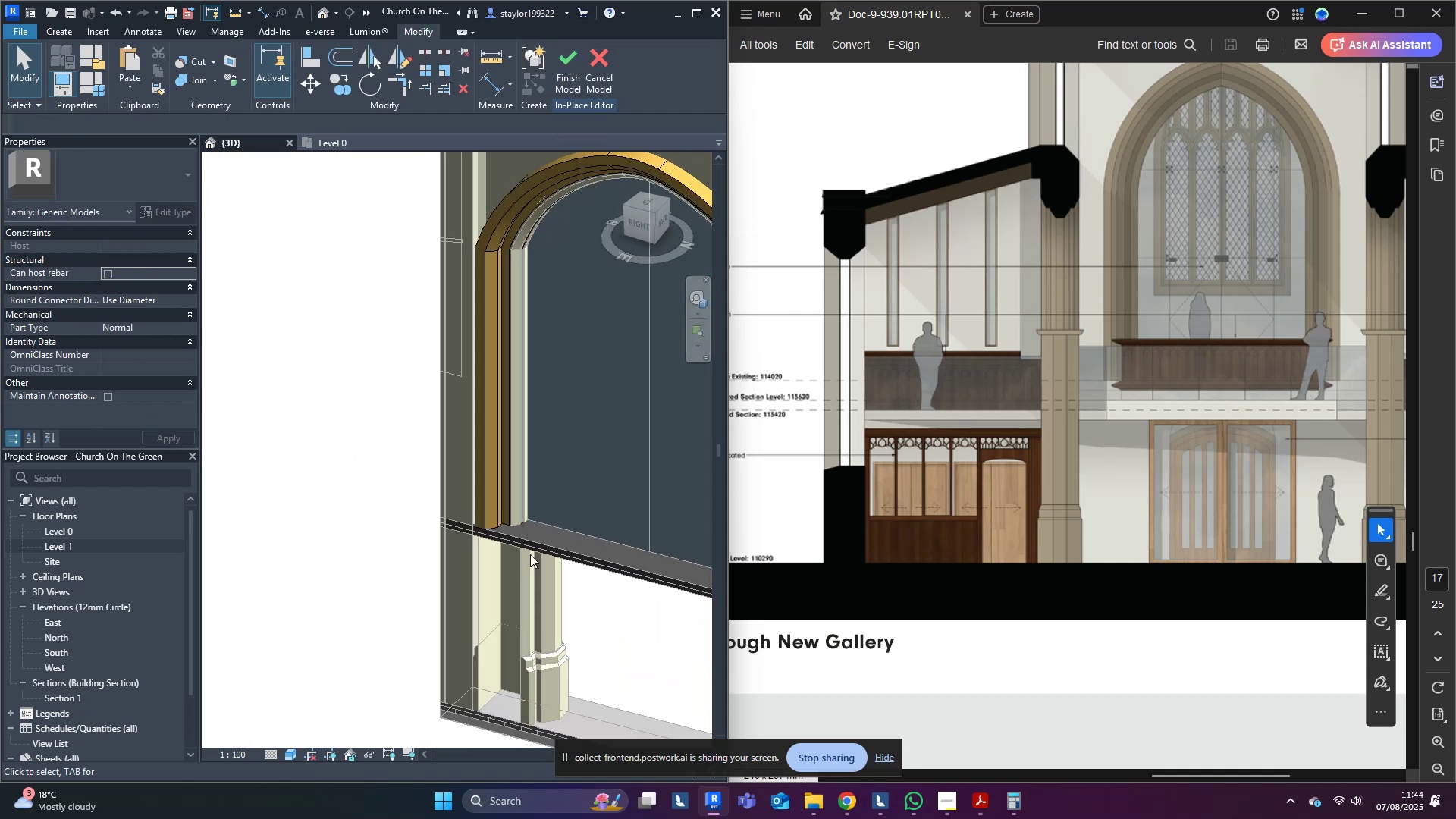 
hold_key(key=ShiftLeft, duration=0.38)
 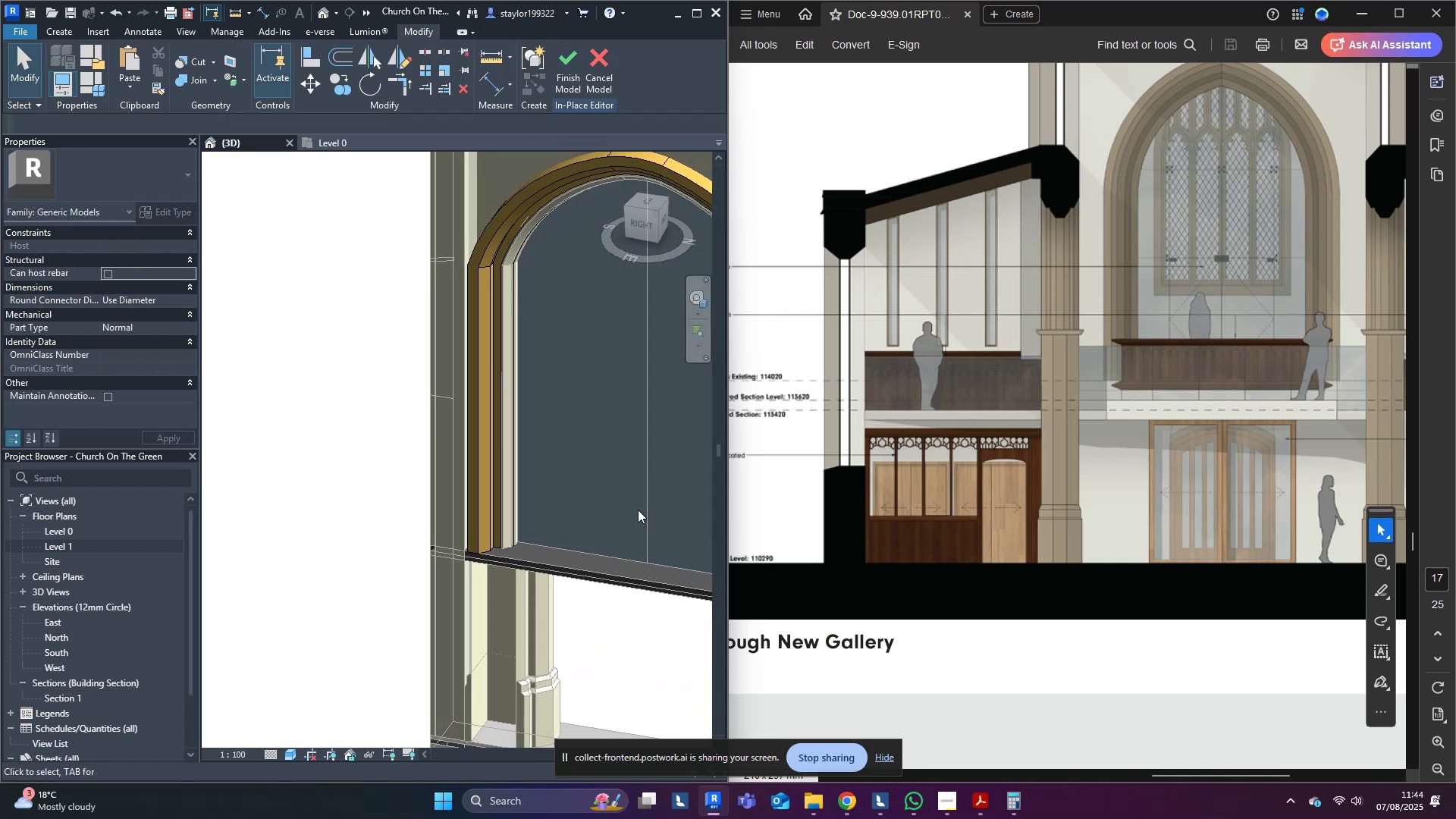 
hold_key(key=ShiftLeft, duration=1.26)
 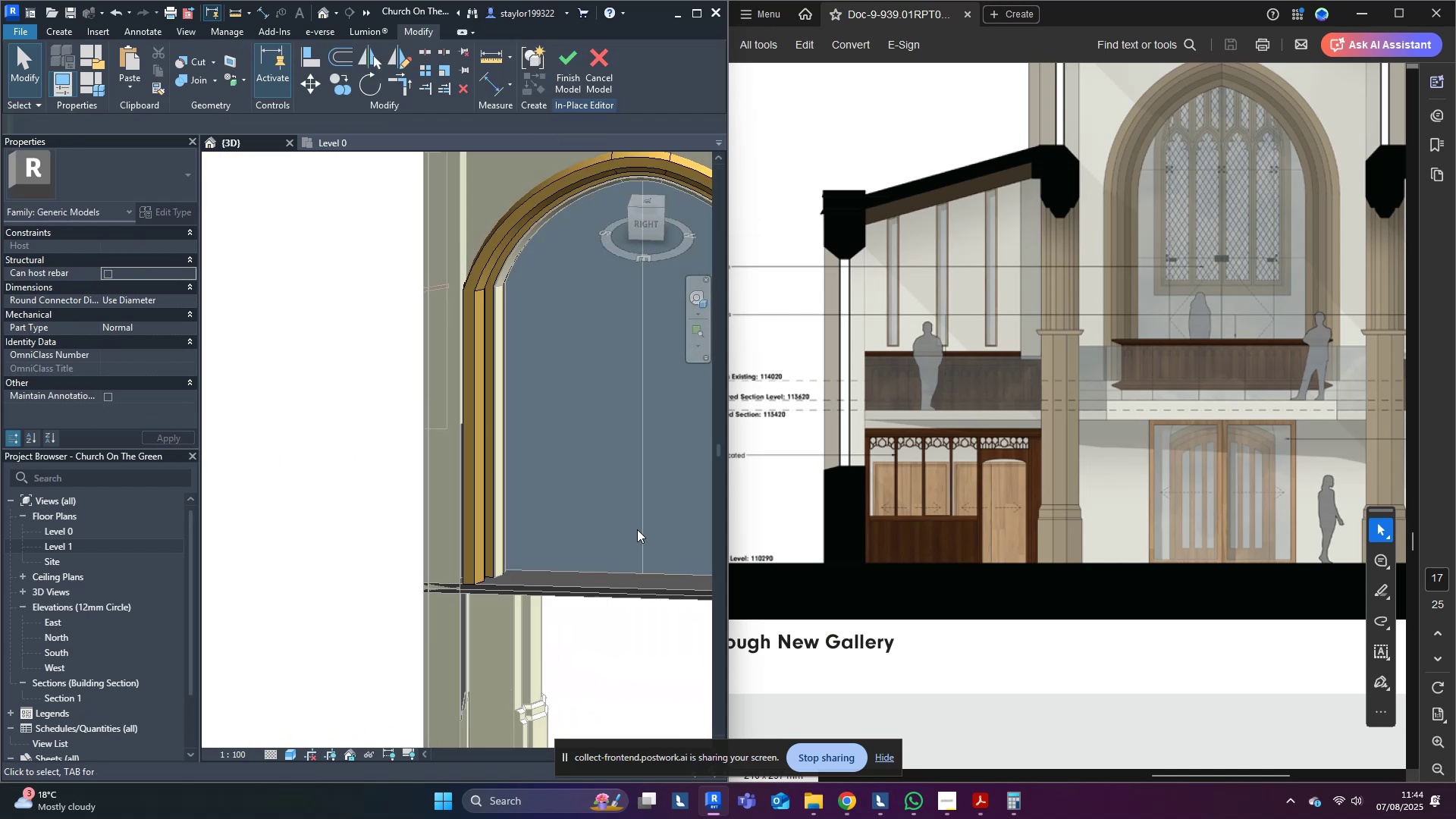 
scroll: coordinate [633, 514], scroll_direction: down, amount: 3.0
 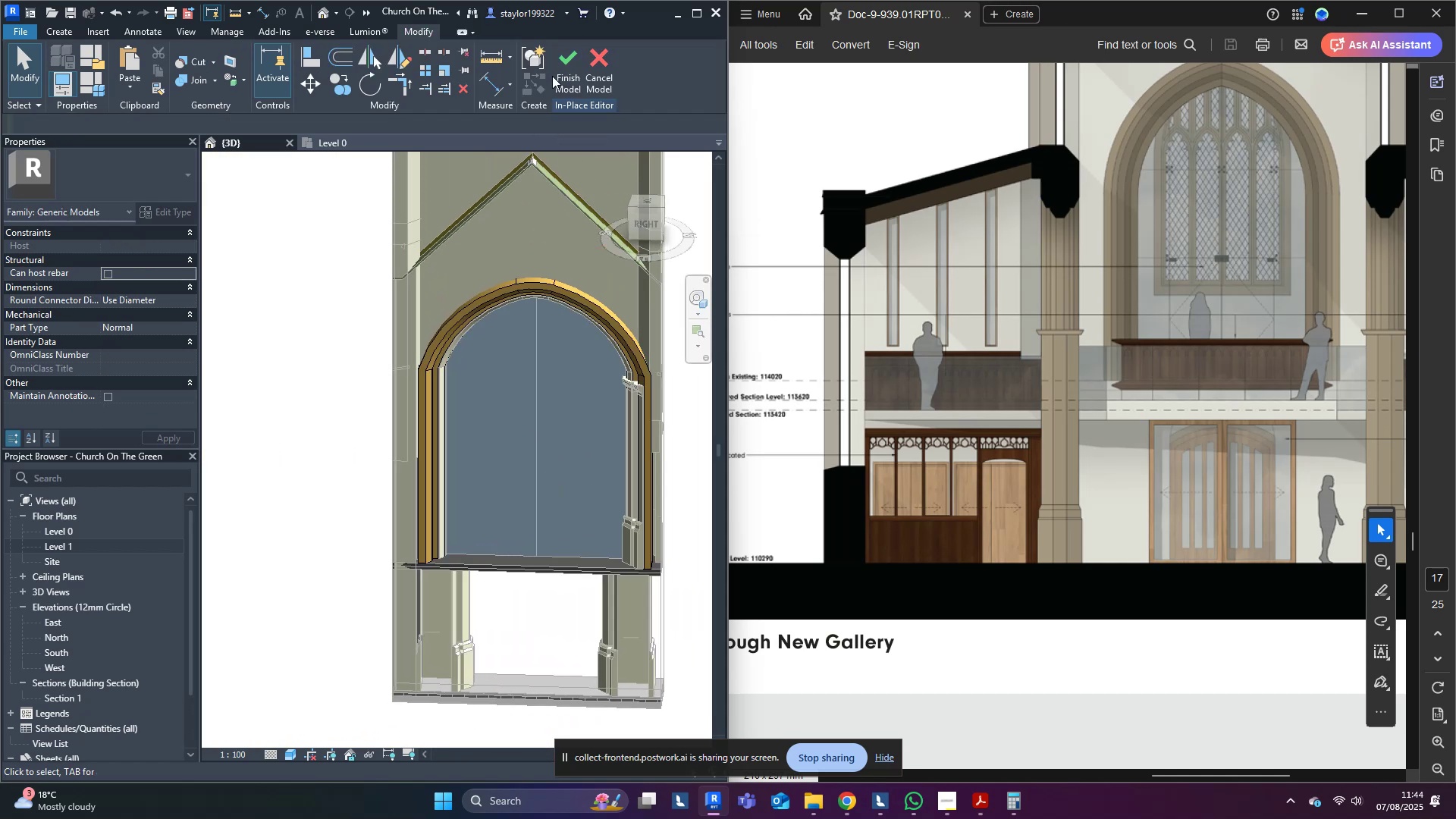 
left_click([571, 64])
 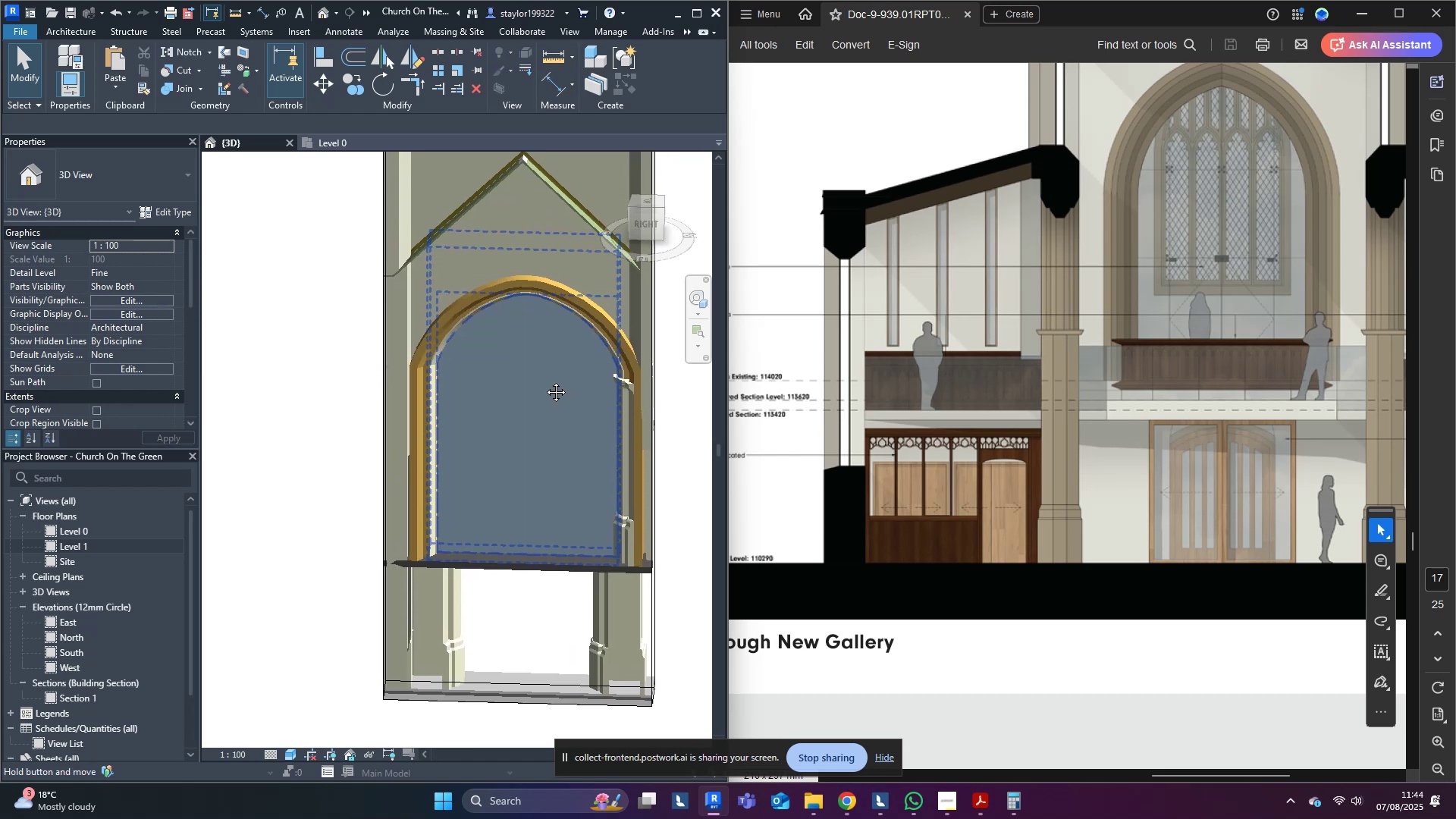 
type(hr)
 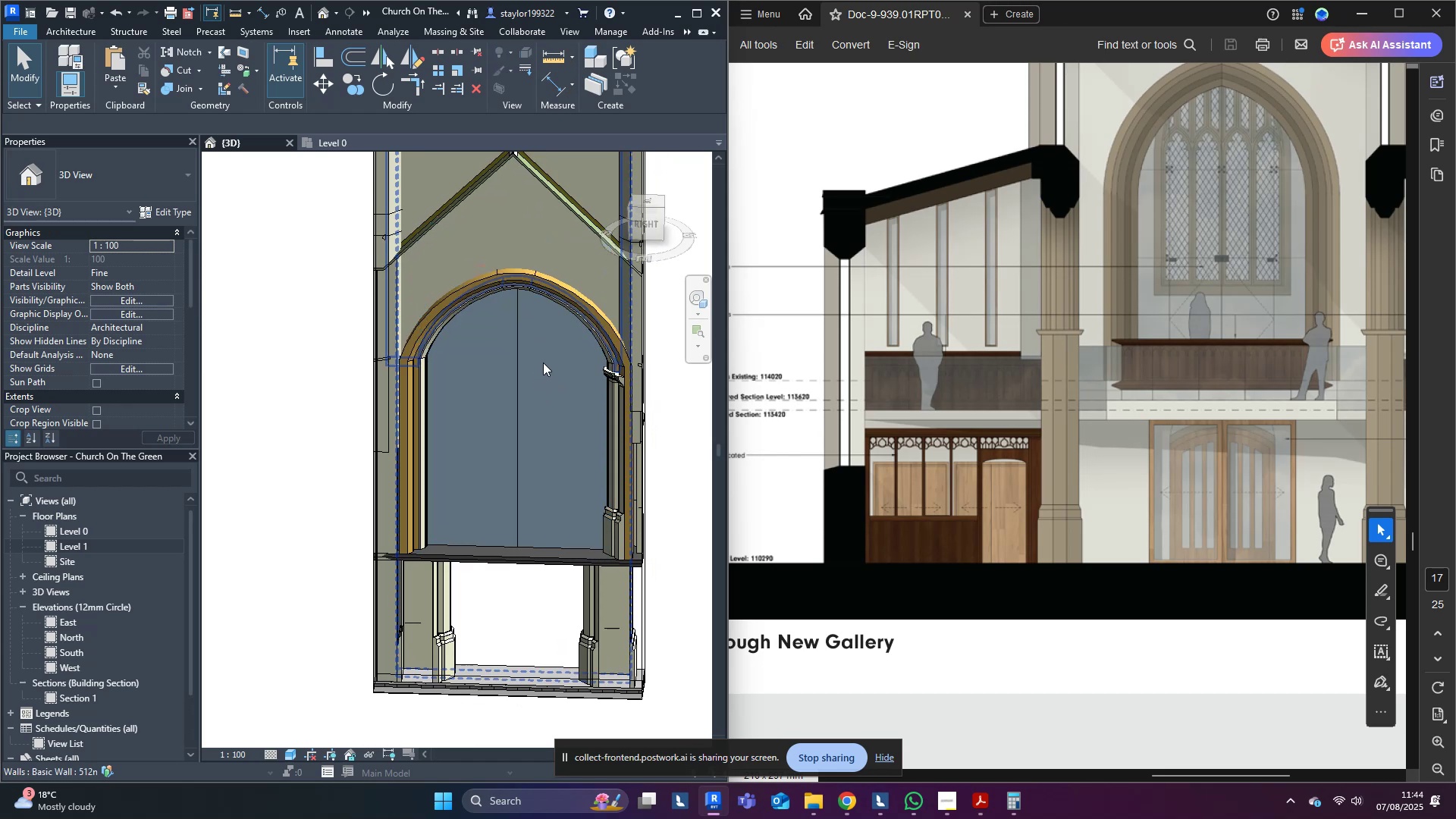 
hold_key(key=ShiftLeft, duration=0.41)
 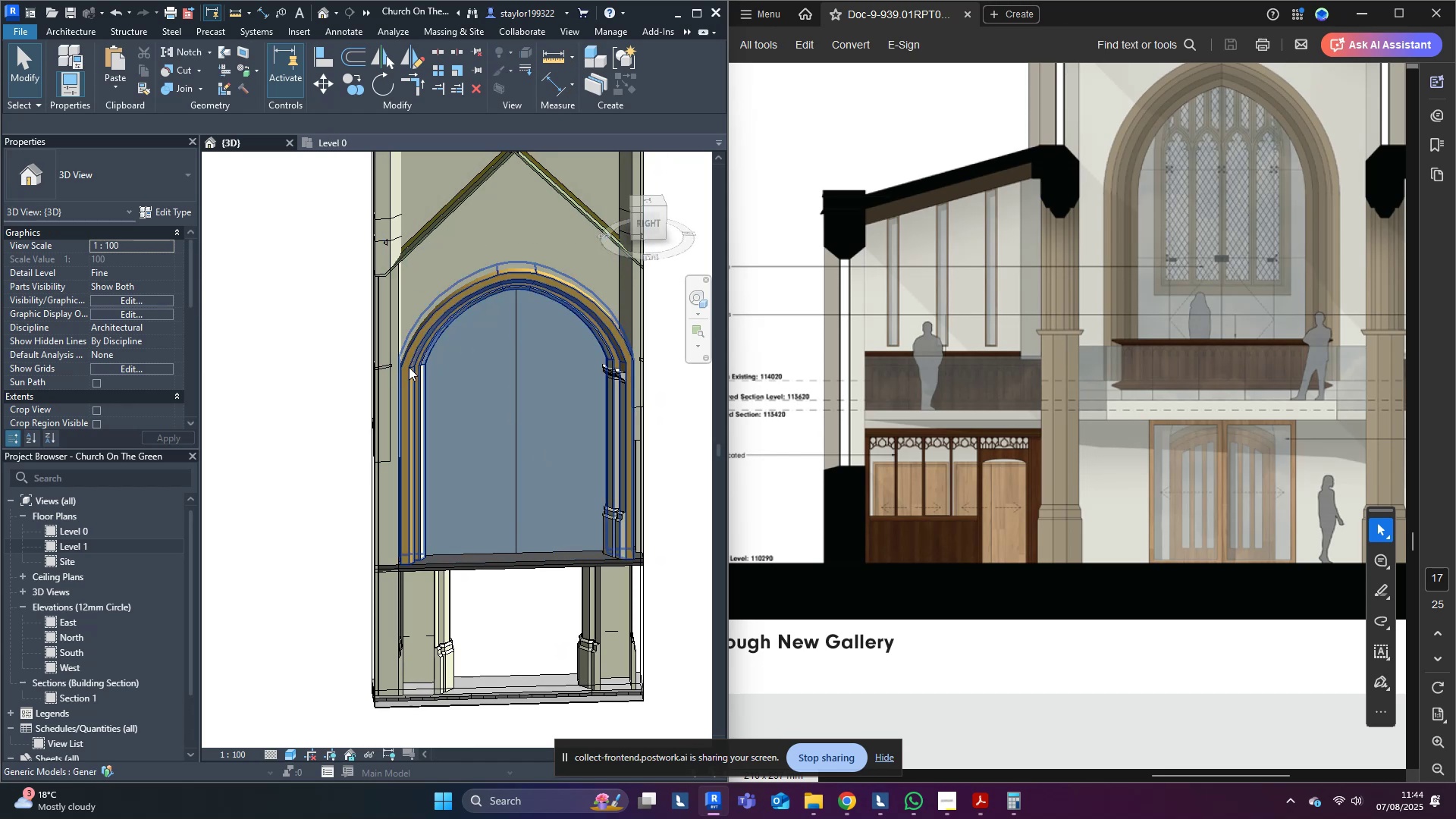 
scroll: coordinate [392, 373], scroll_direction: down, amount: 5.0
 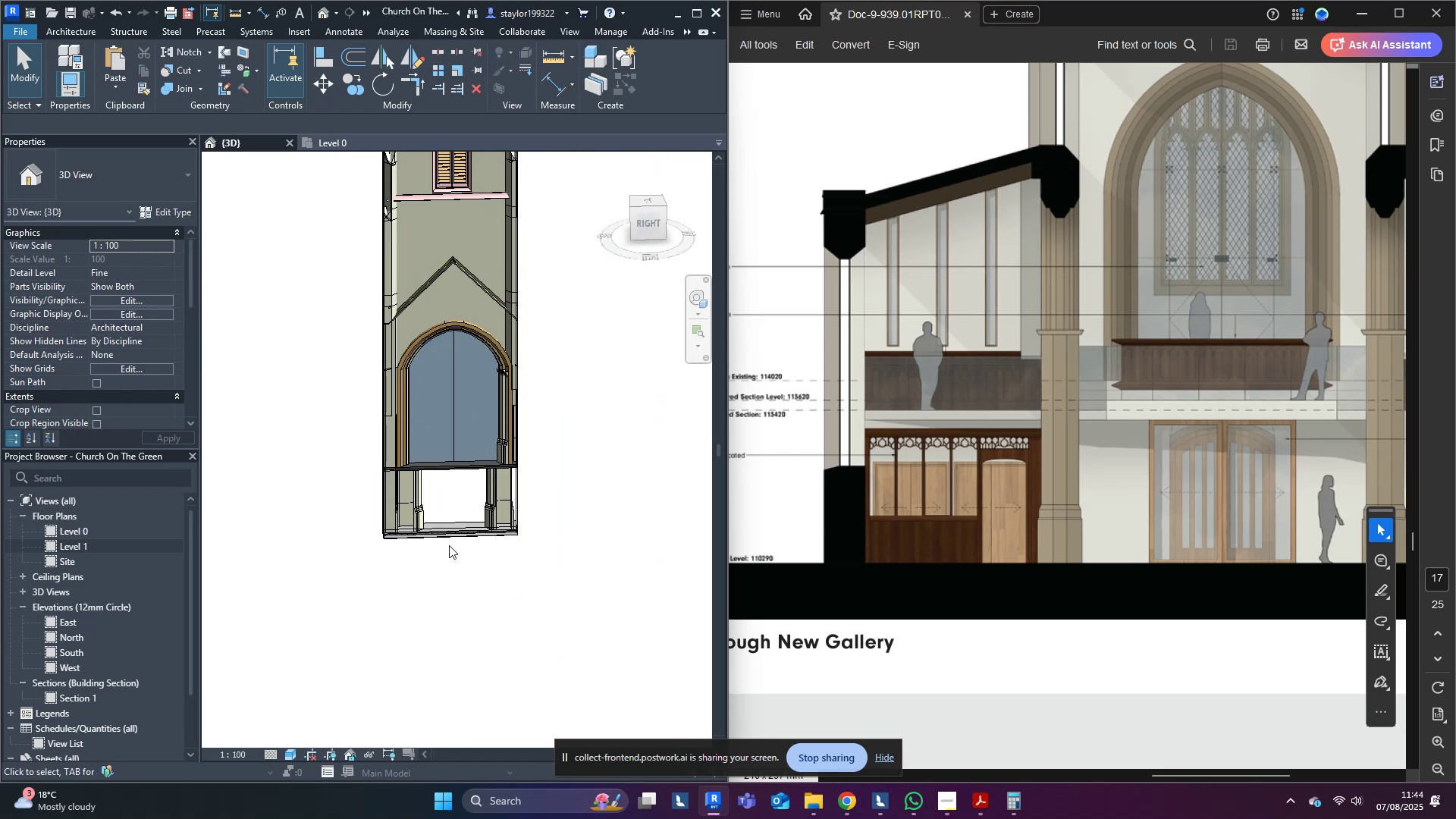 
left_click([518, 491])
 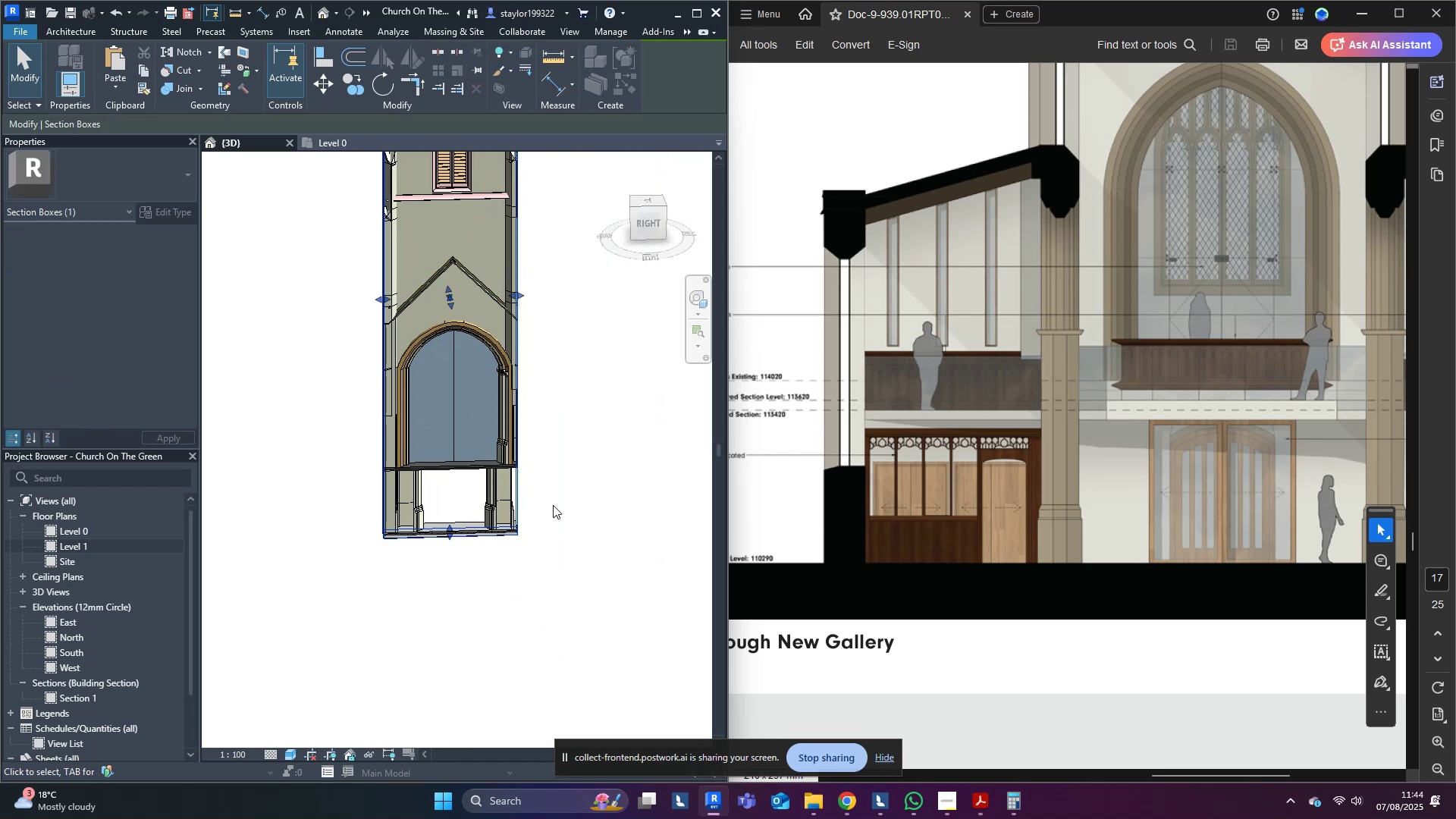 
key(Shift+ShiftLeft)
 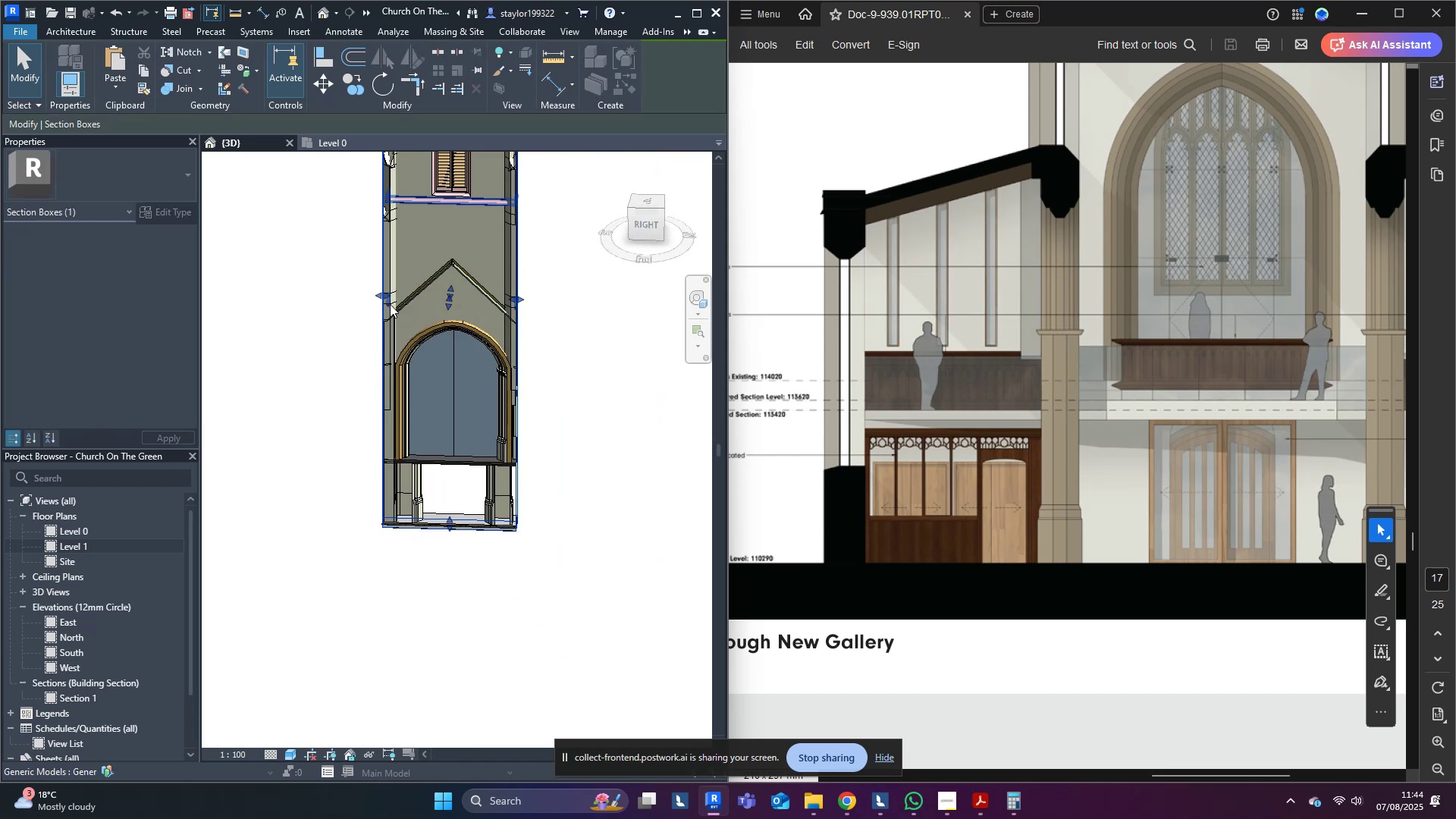 
left_click_drag(start_coordinate=[384, 303], to_coordinate=[367, 305])
 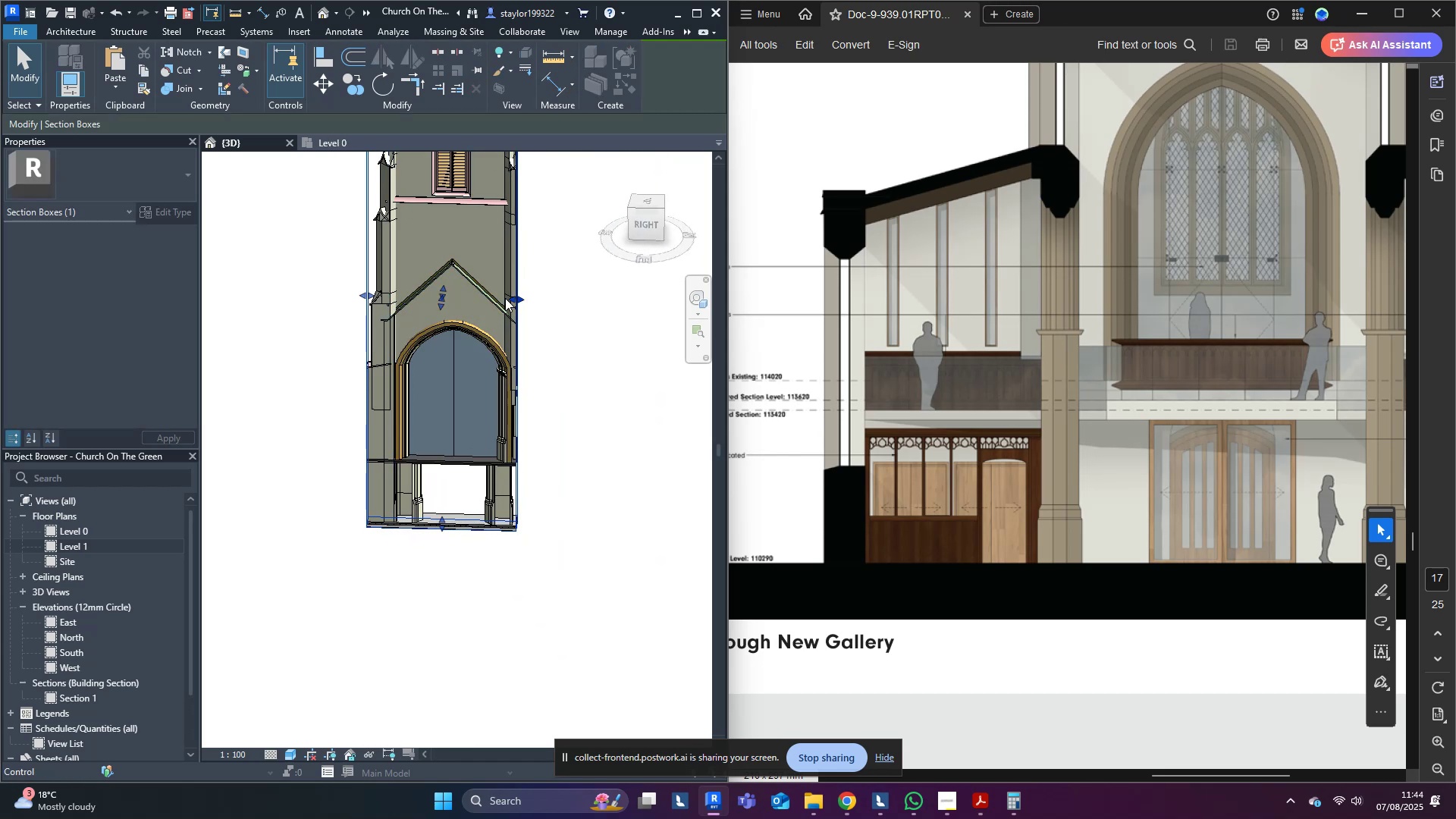 
left_click_drag(start_coordinate=[519, 300], to_coordinate=[550, 313])
 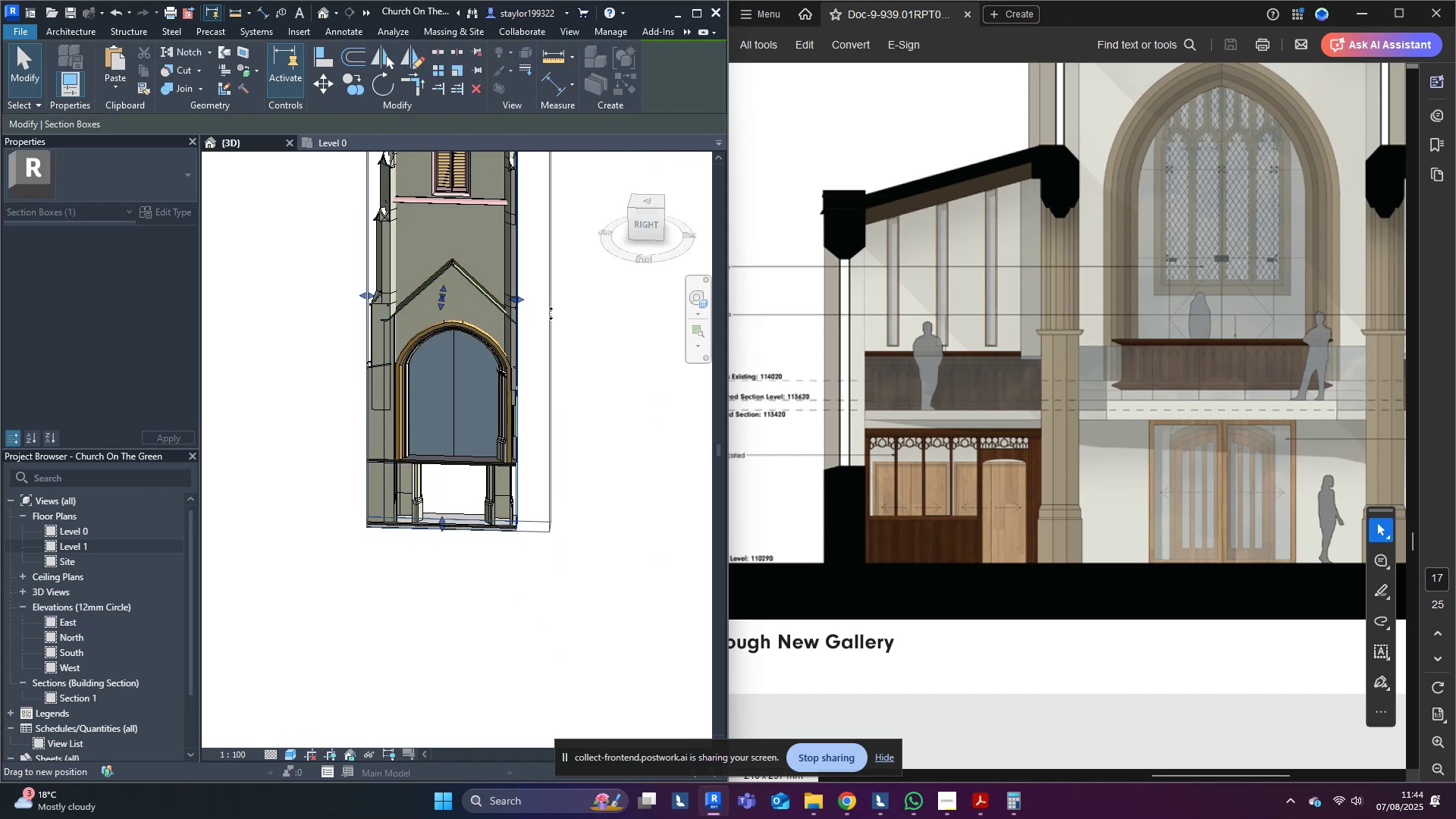 
hold_key(key=ShiftLeft, duration=0.3)
 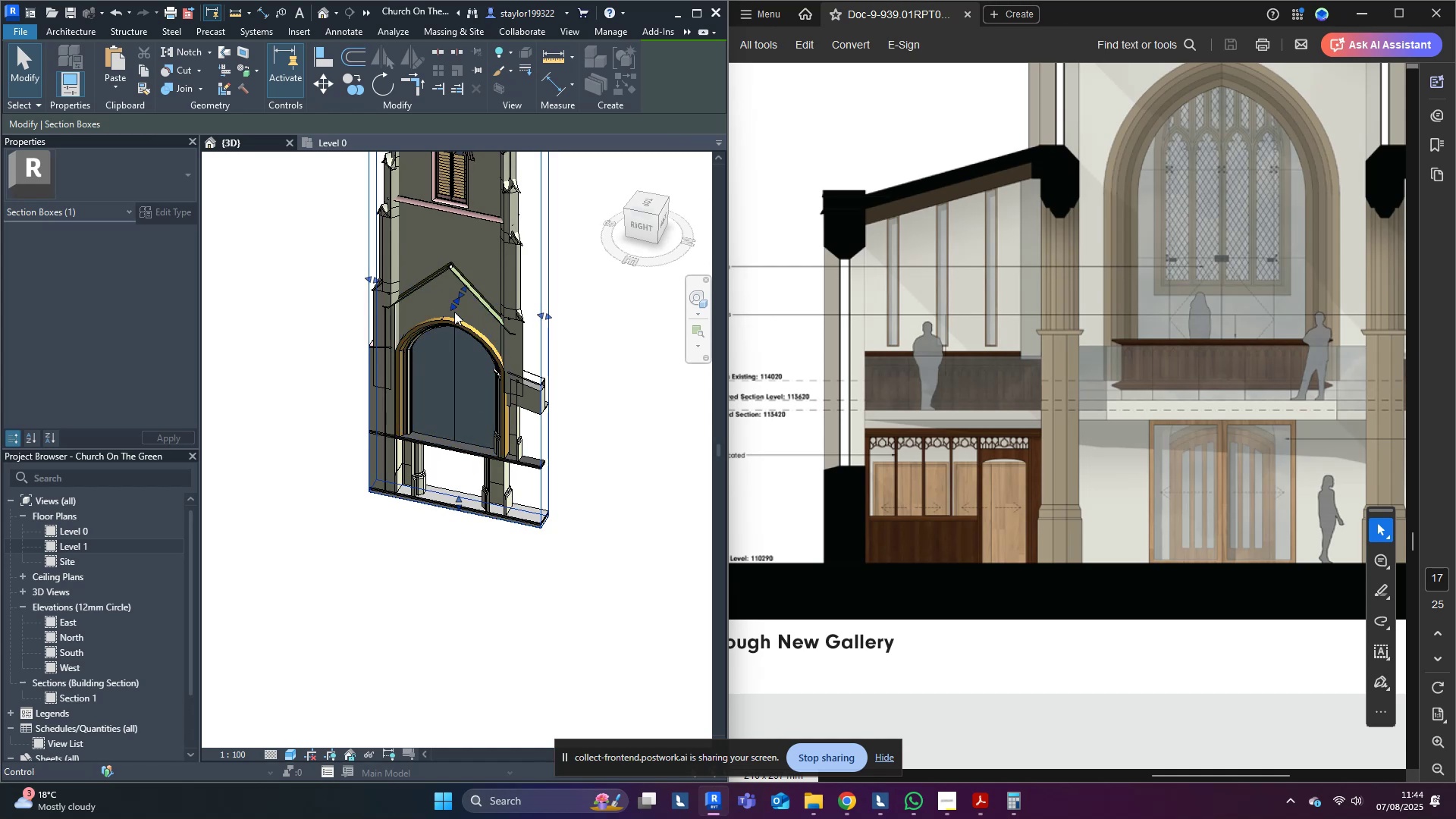 
left_click_drag(start_coordinate=[453, 307], to_coordinate=[443, 317])
 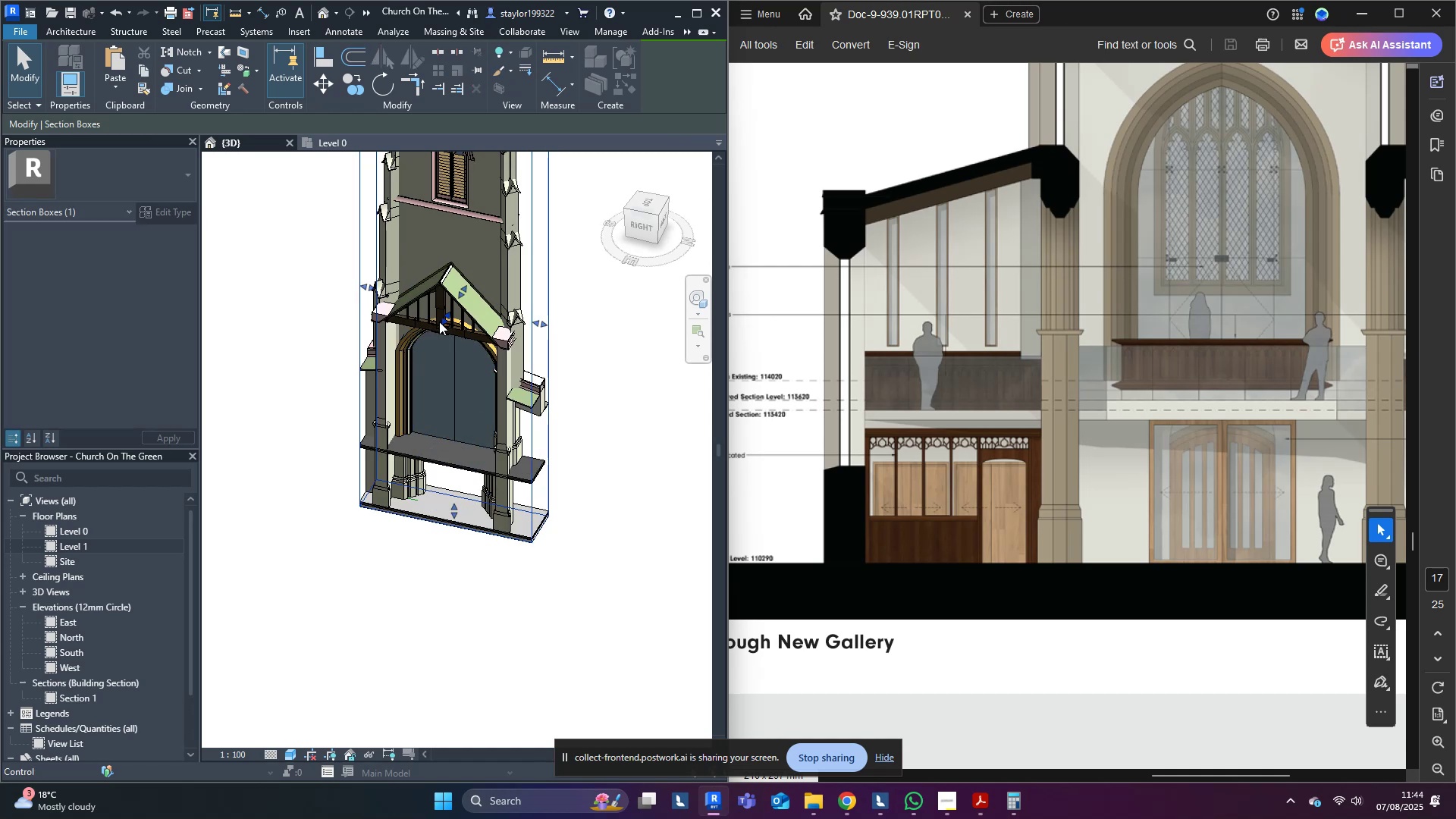 
hold_key(key=ShiftLeft, duration=0.56)
 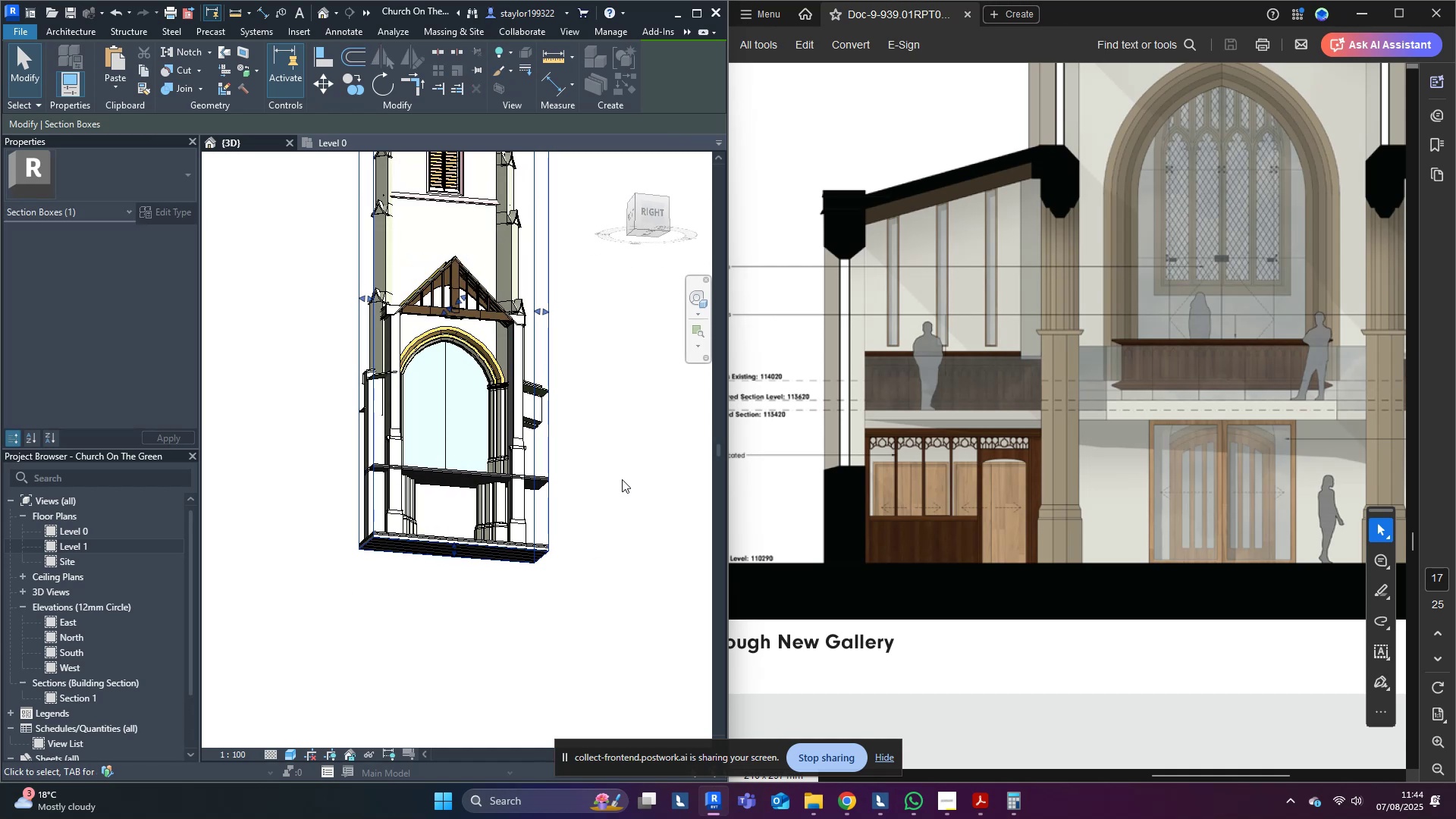 
left_click([622, 479])
 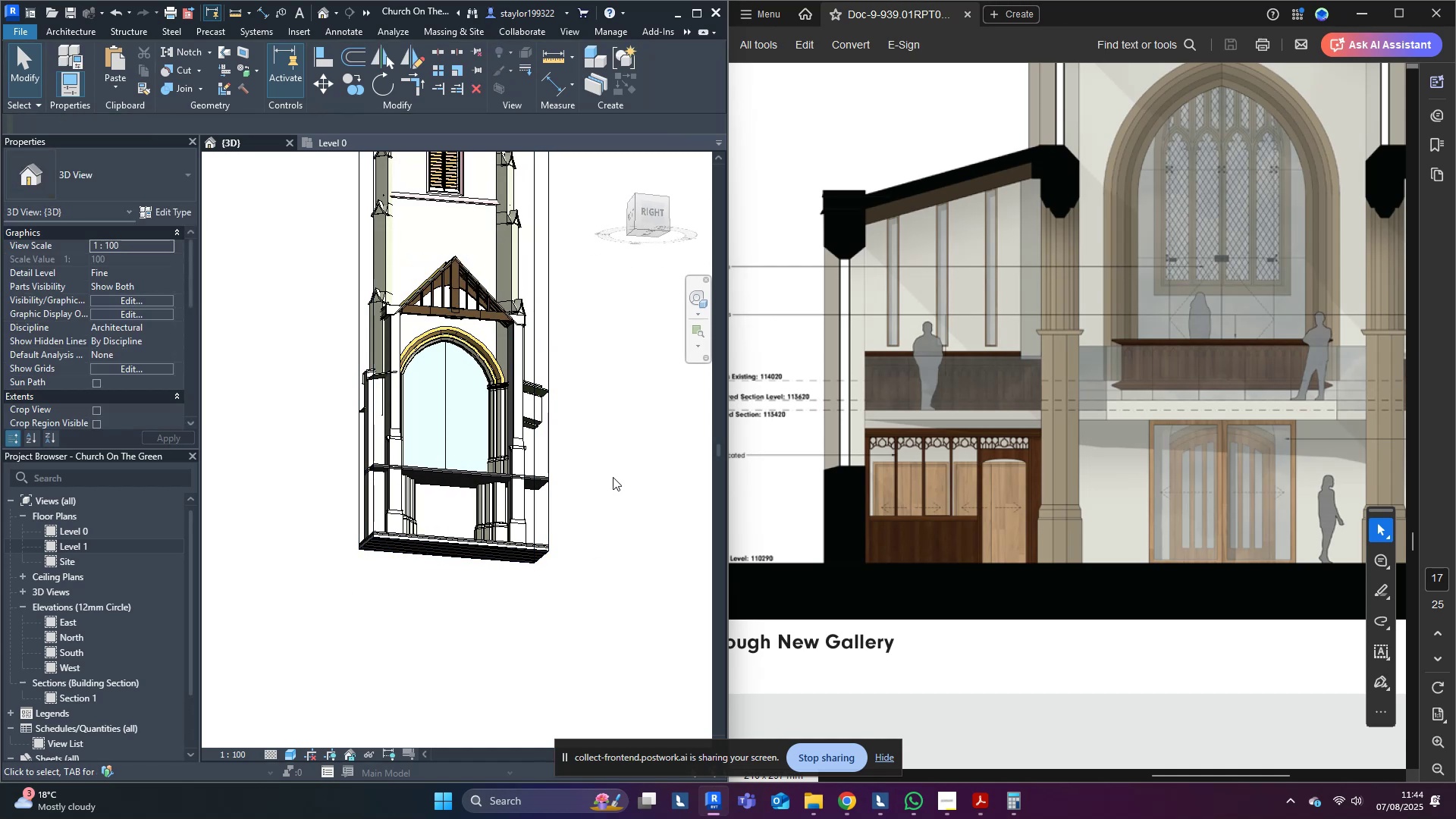 
scroll: coordinate [580, 495], scroll_direction: up, amount: 4.0
 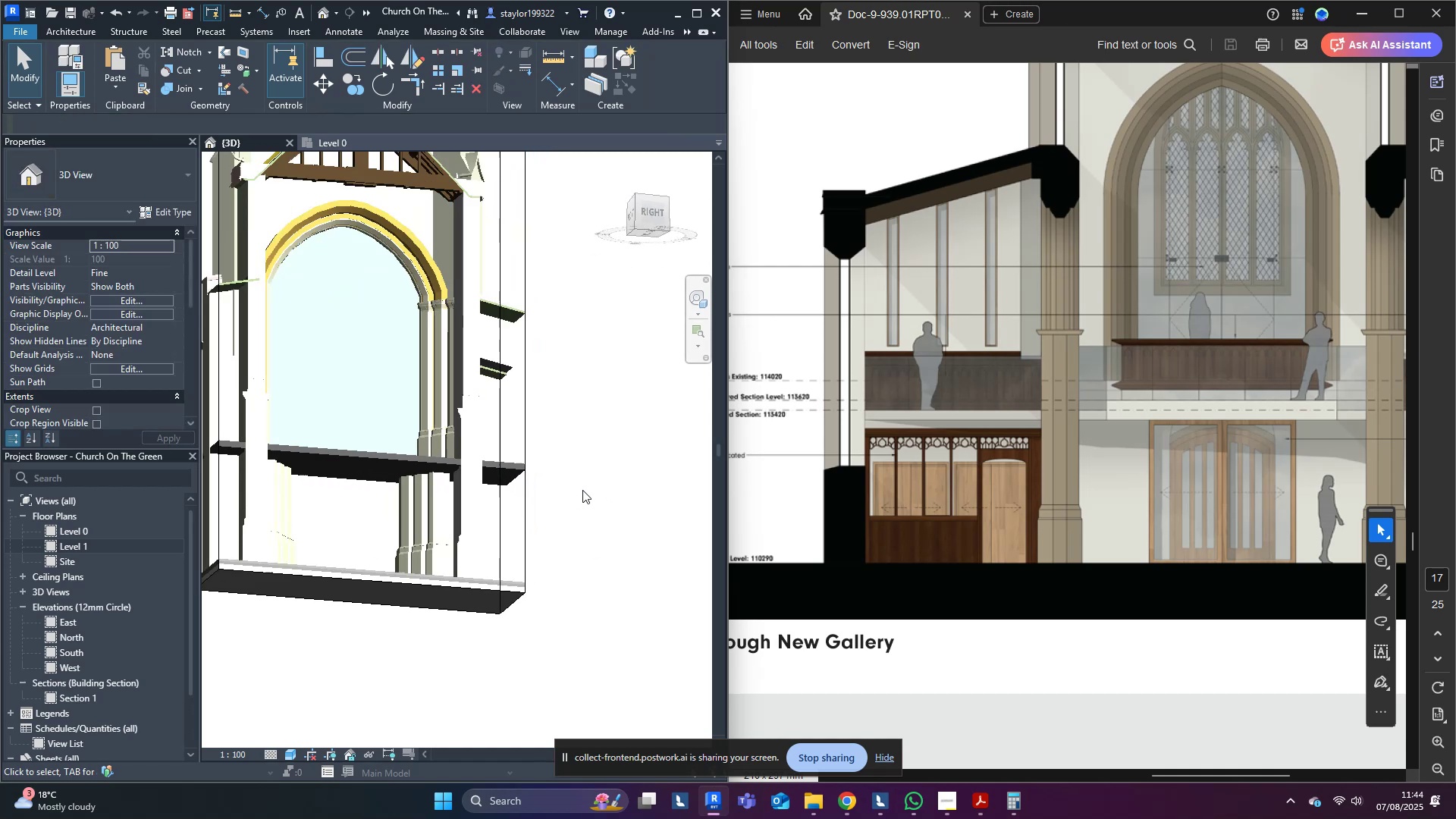 
hold_key(key=ShiftLeft, duration=0.52)
 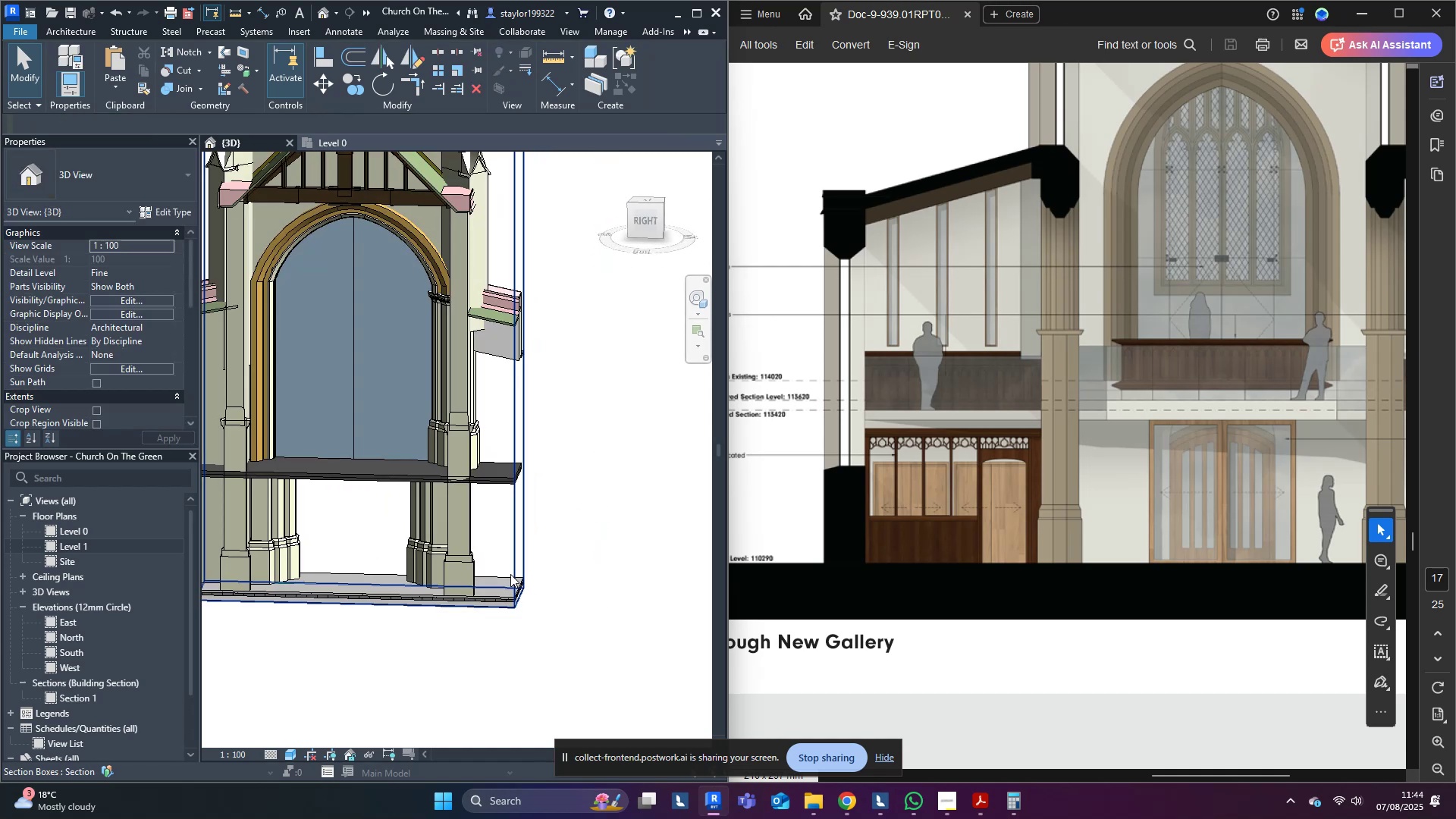 
hold_key(key=ShiftLeft, duration=0.39)
 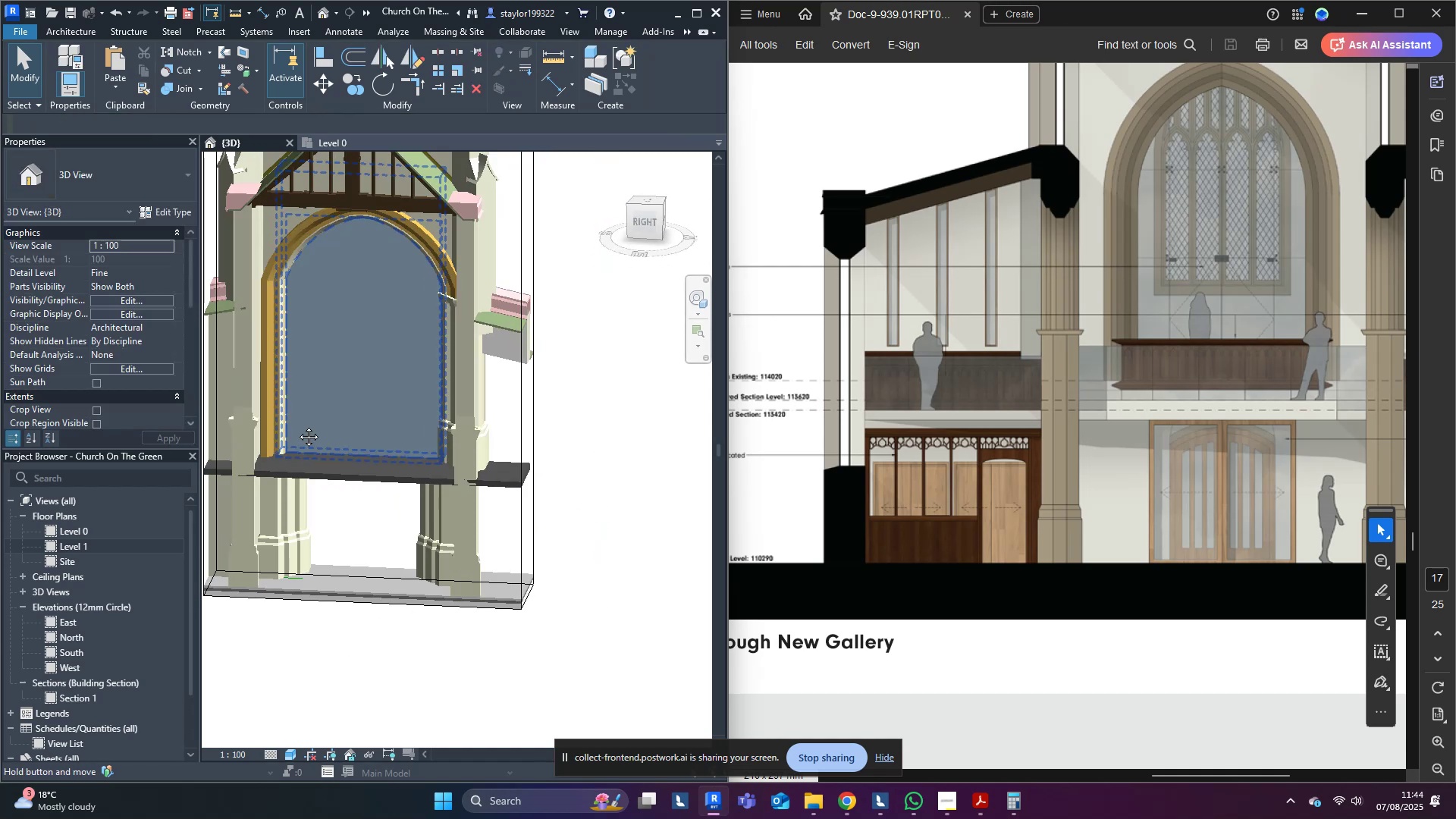 
key(Shift+ShiftLeft)
 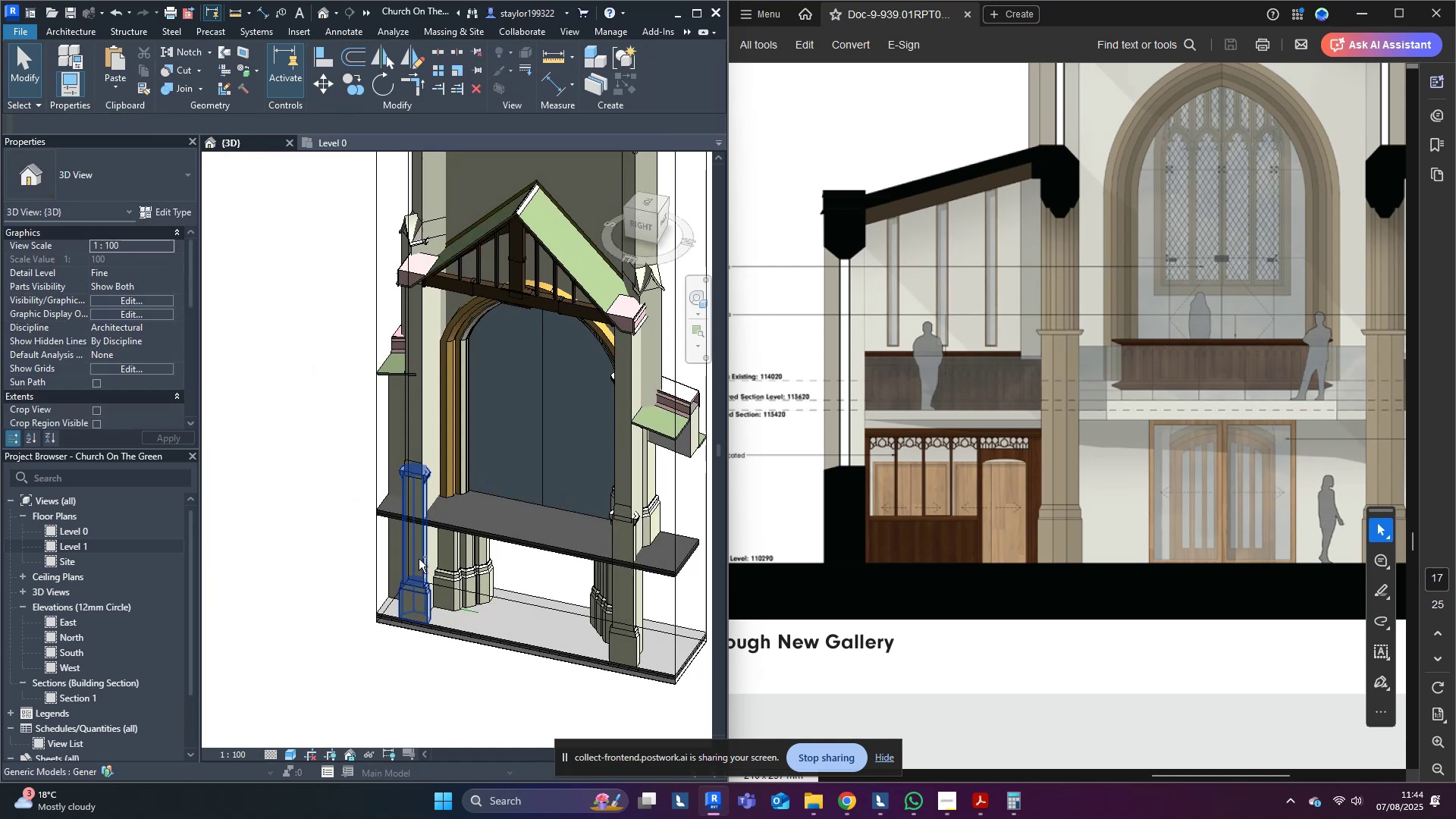 
scroll: coordinate [381, 339], scroll_direction: up, amount: 4.0
 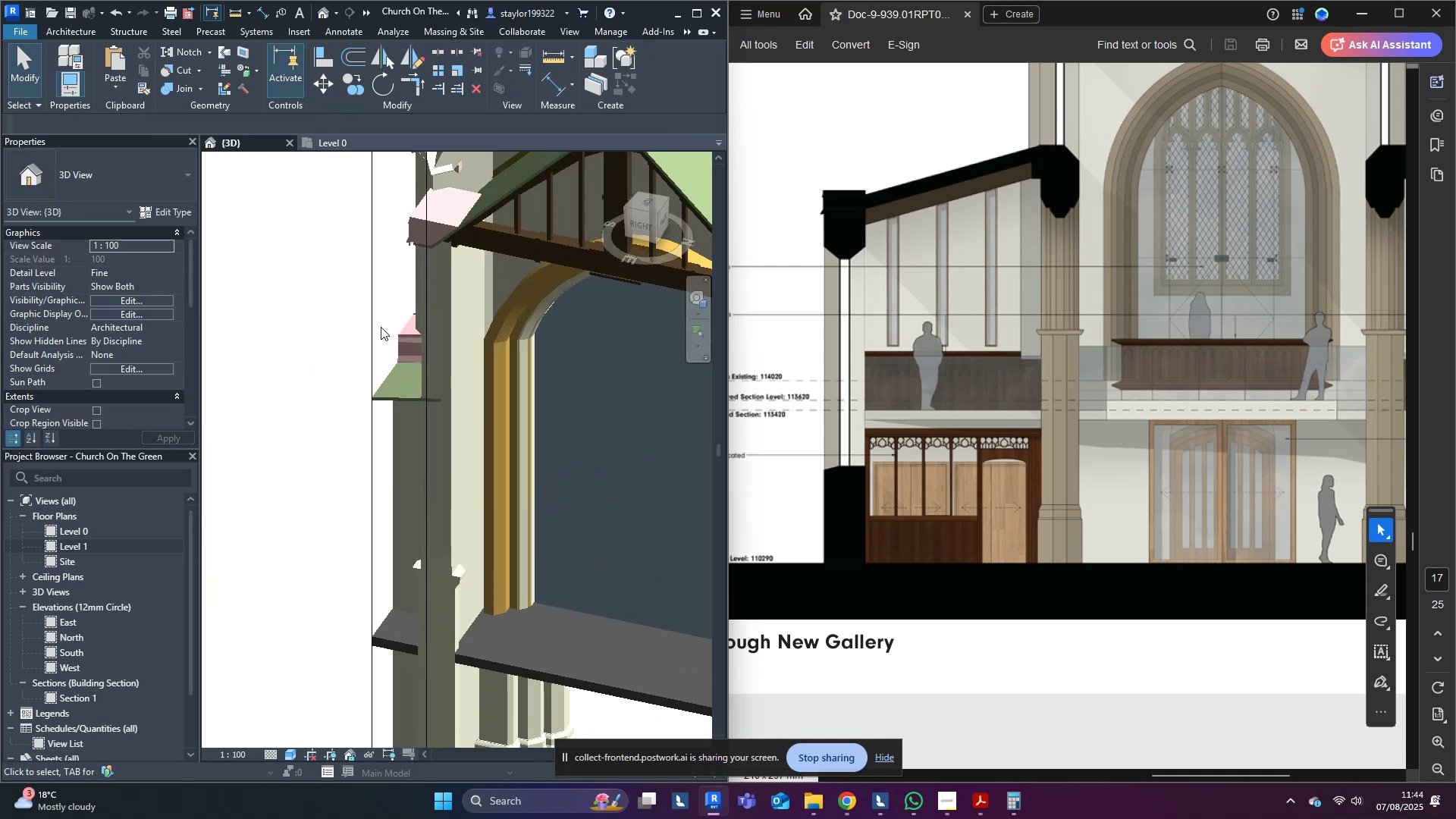 
key(Shift+ShiftLeft)
 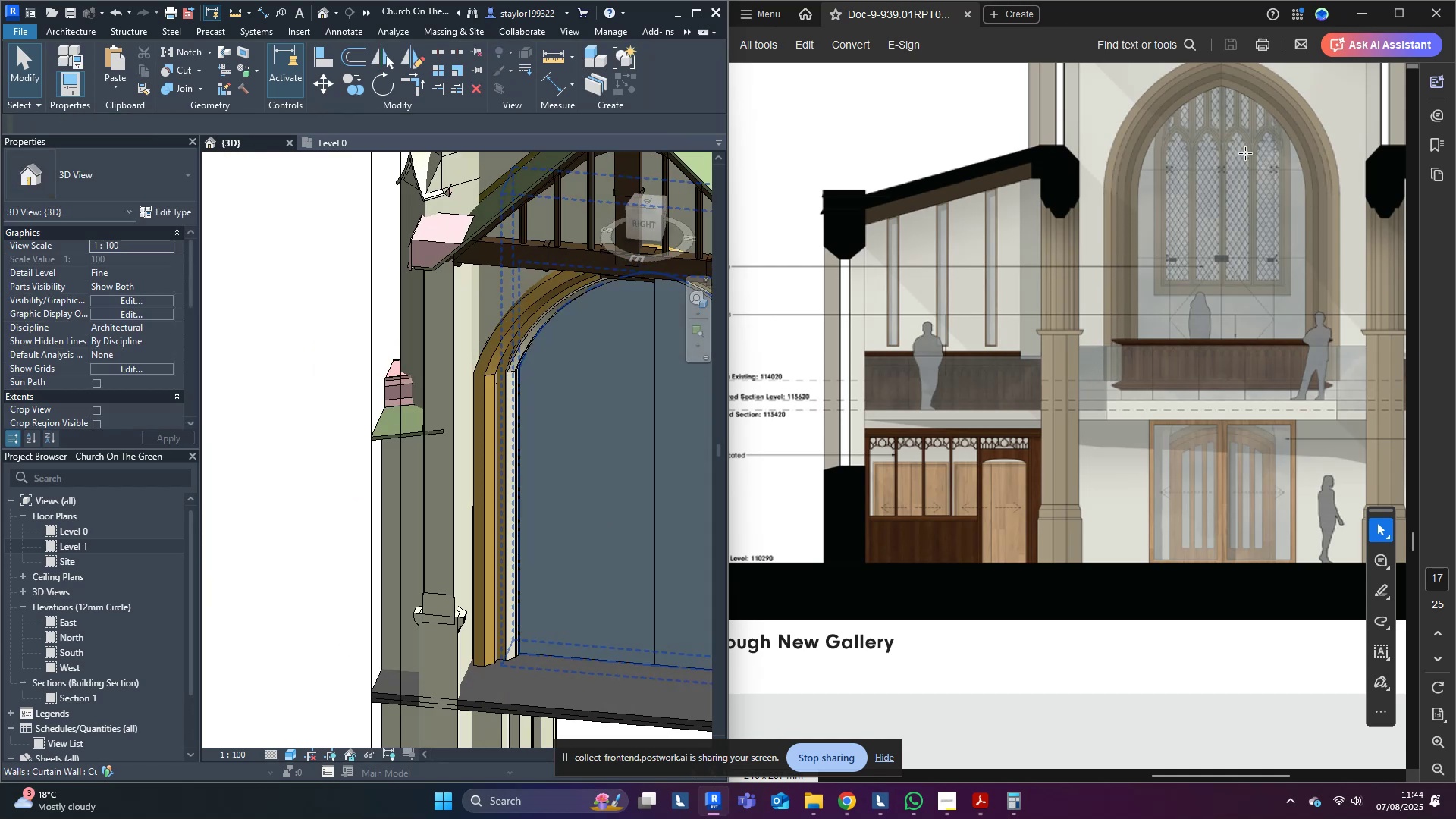 
wait(5.65)
 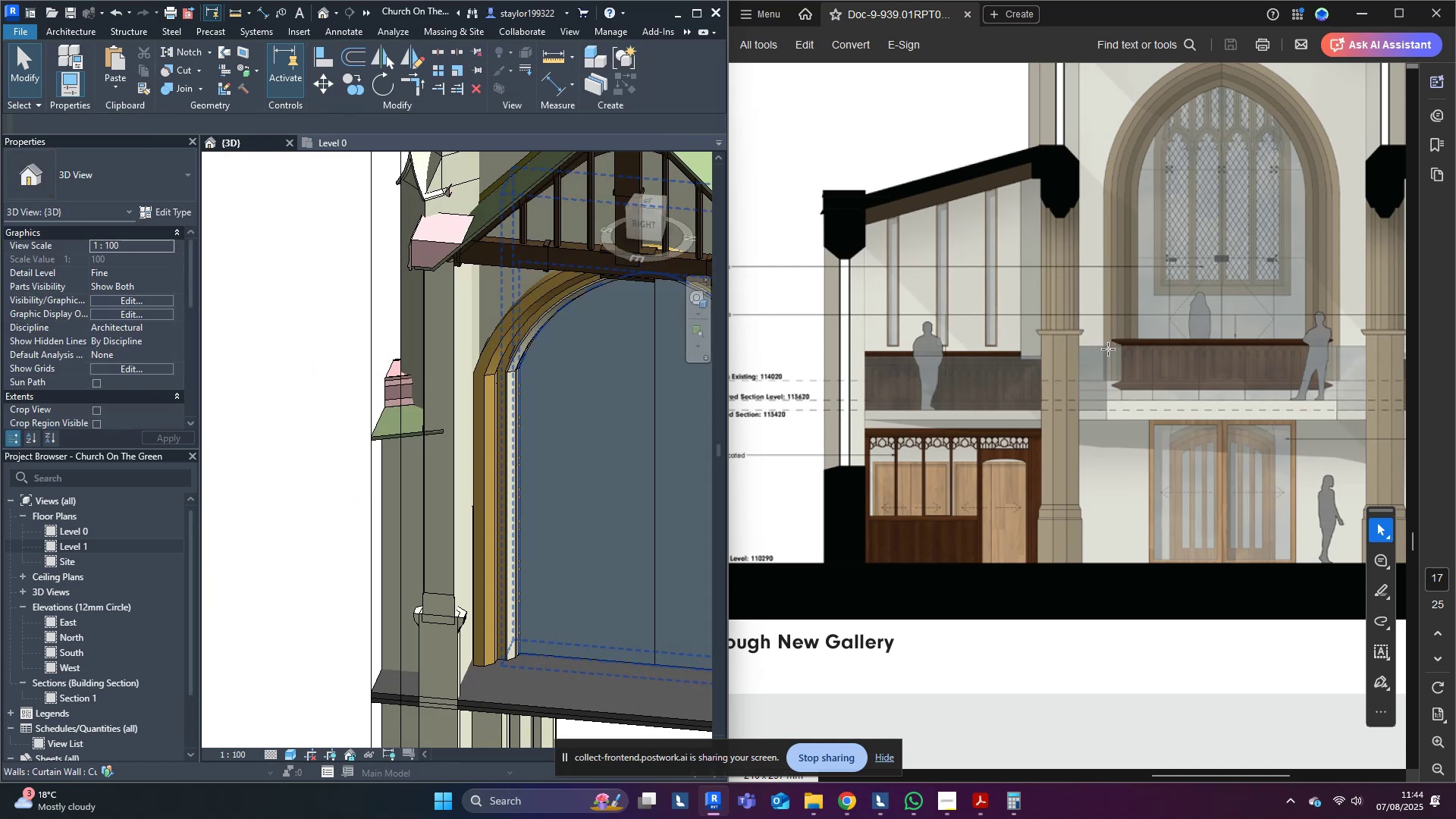 
scroll: coordinate [578, 505], scroll_direction: down, amount: 4.0
 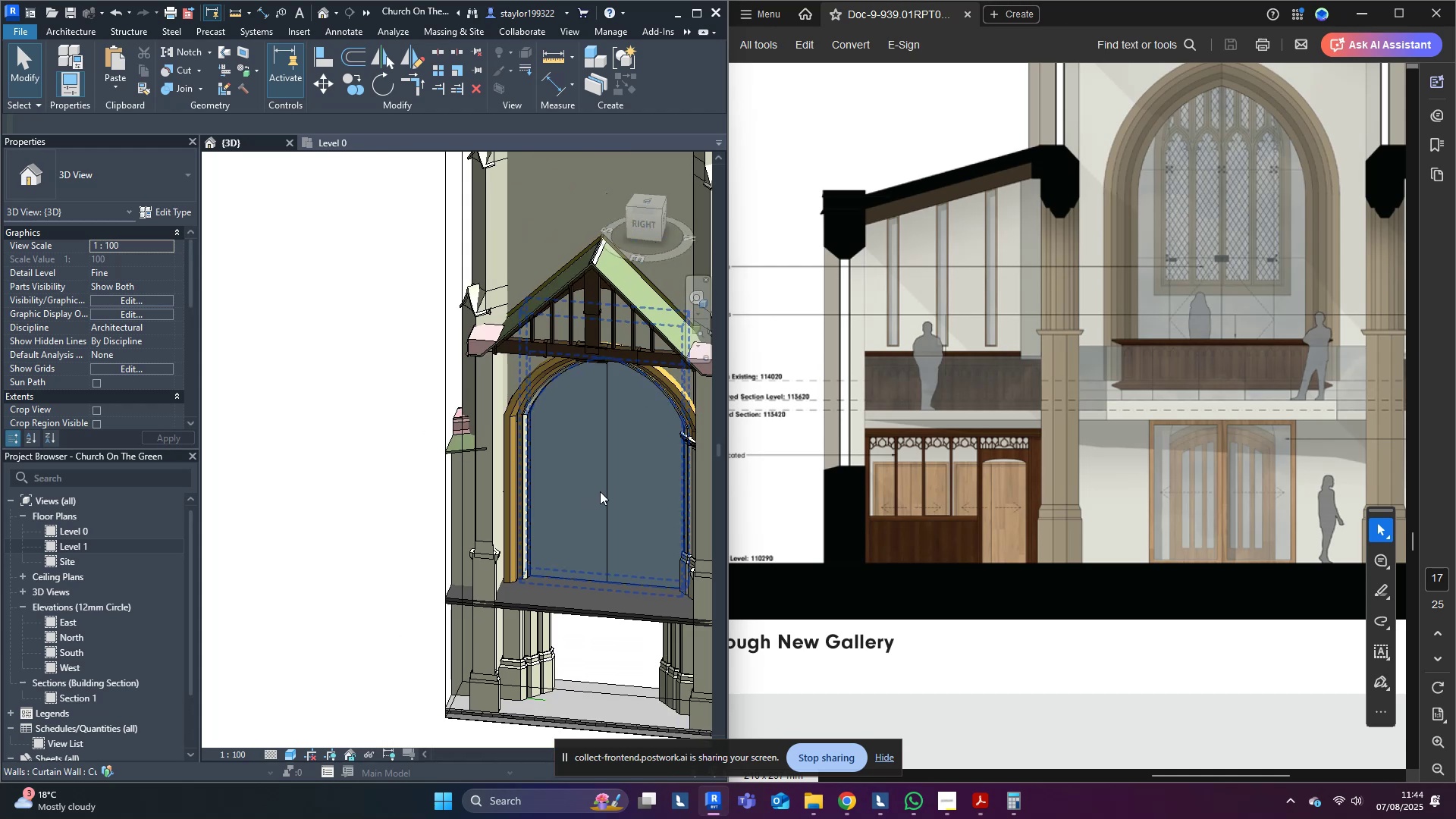 
hold_key(key=ShiftLeft, duration=0.53)
 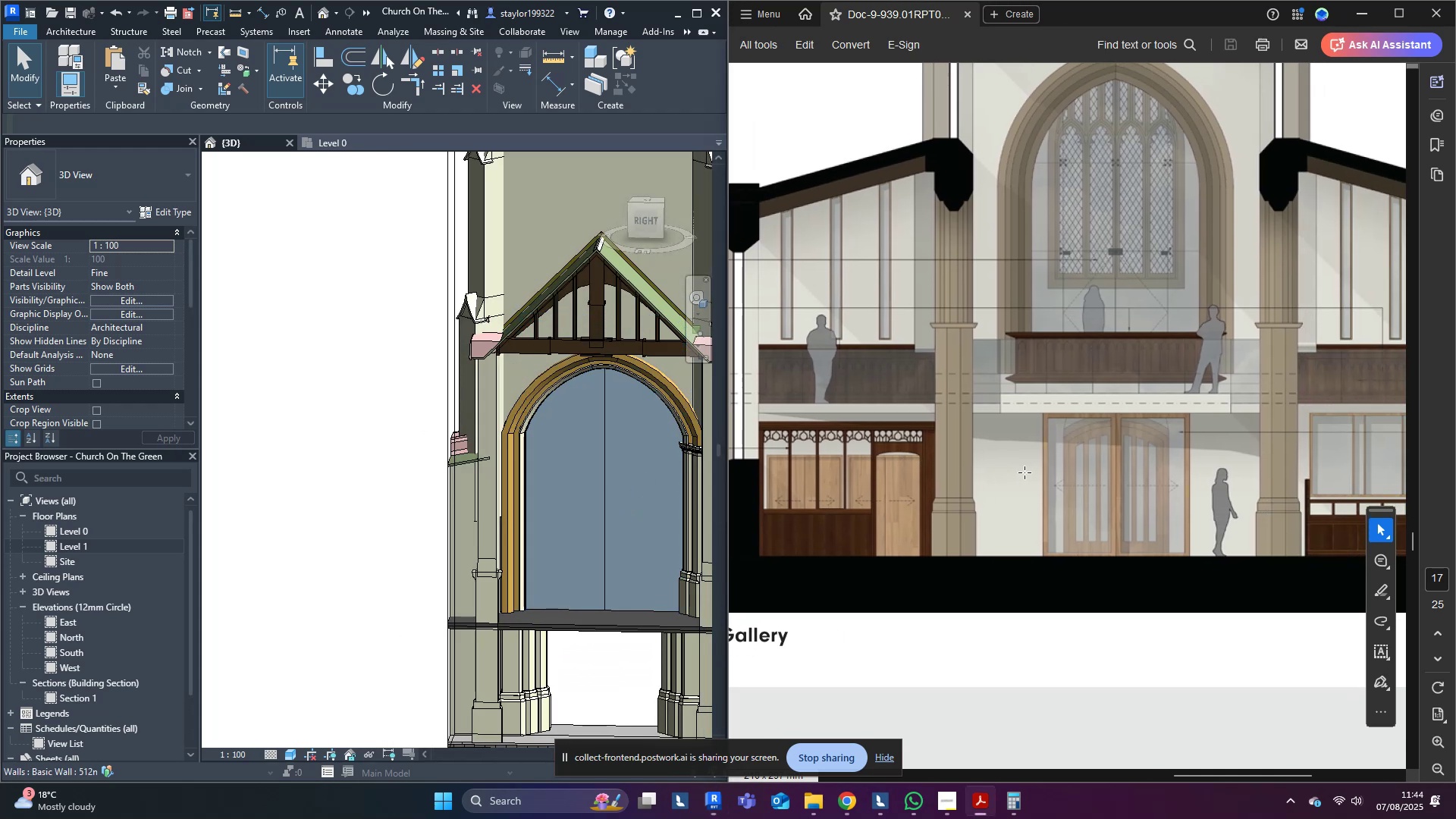 
scroll: coordinate [350, 412], scroll_direction: down, amount: 8.0
 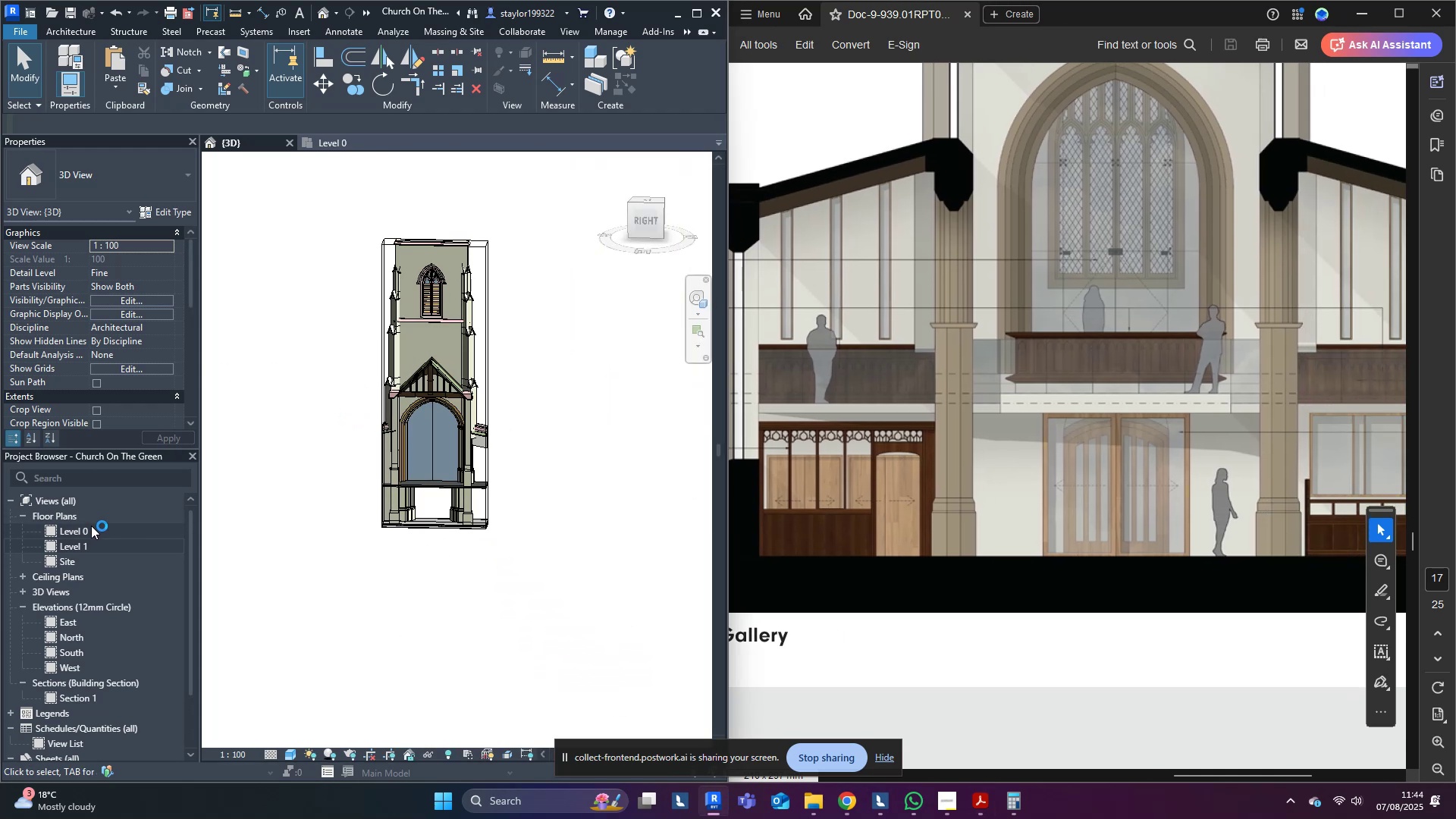 
double_click([90, 526])
 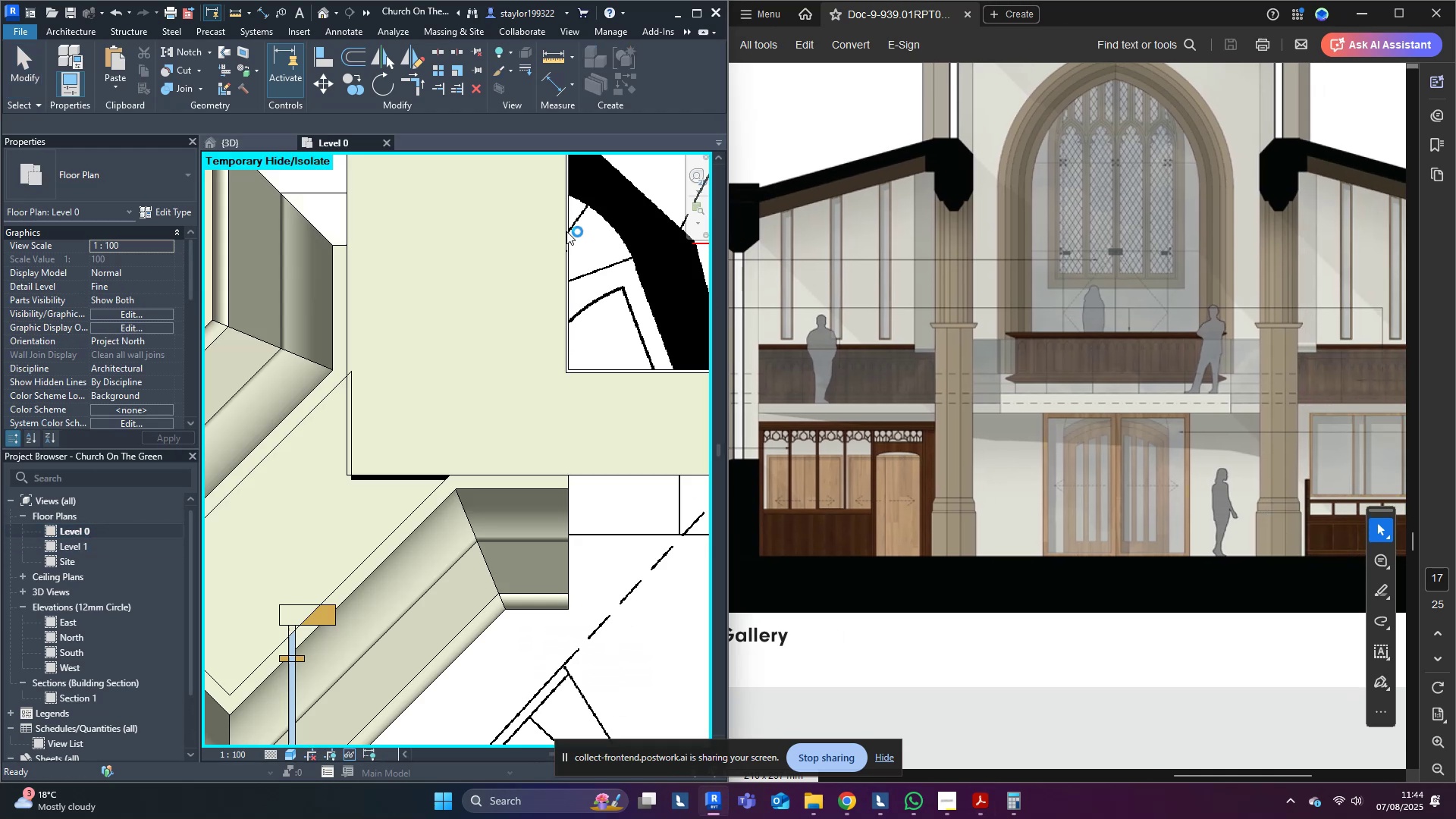 
scroll: coordinate [504, 526], scroll_direction: down, amount: 22.0
 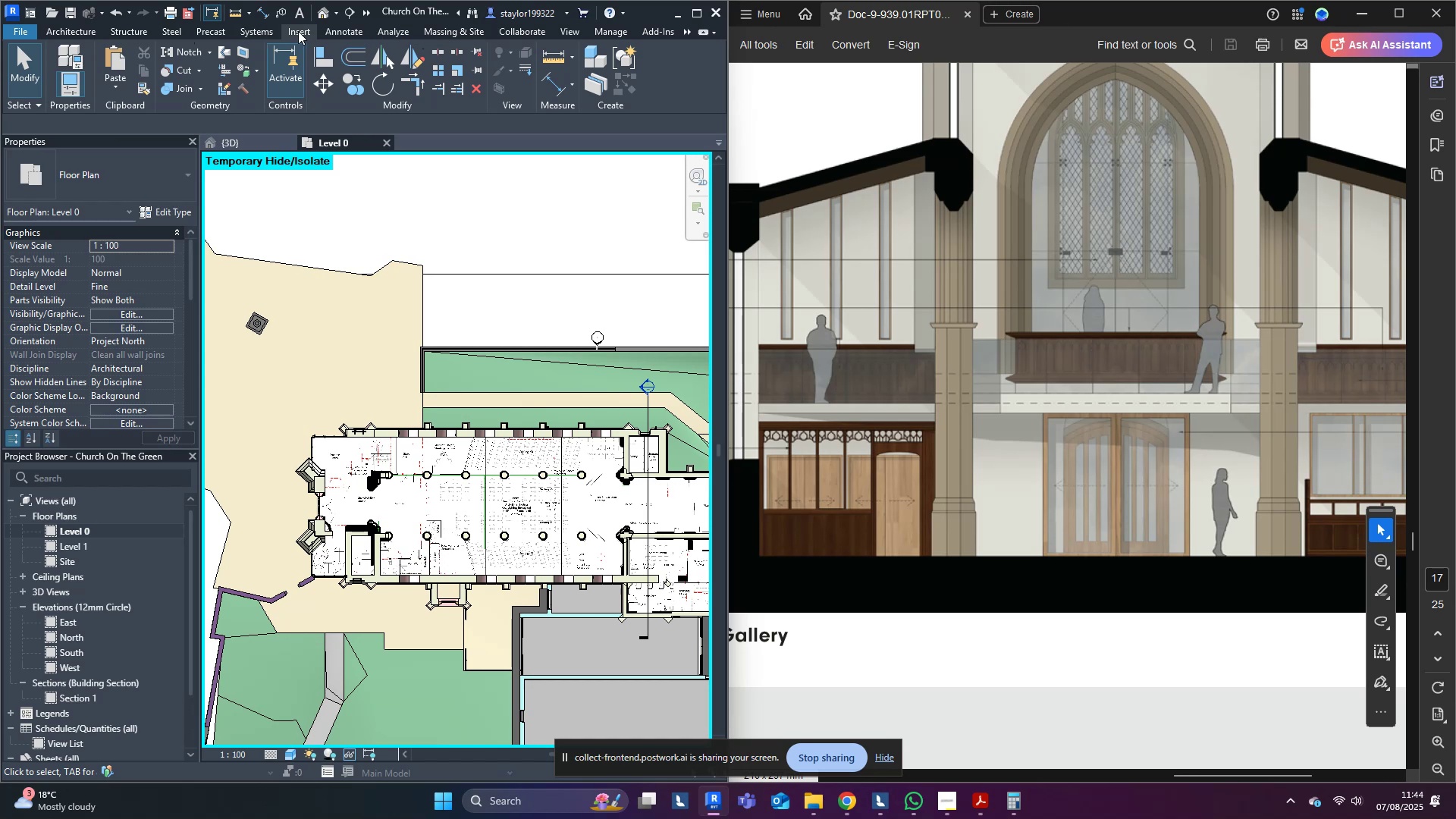 
left_click([580, 32])
 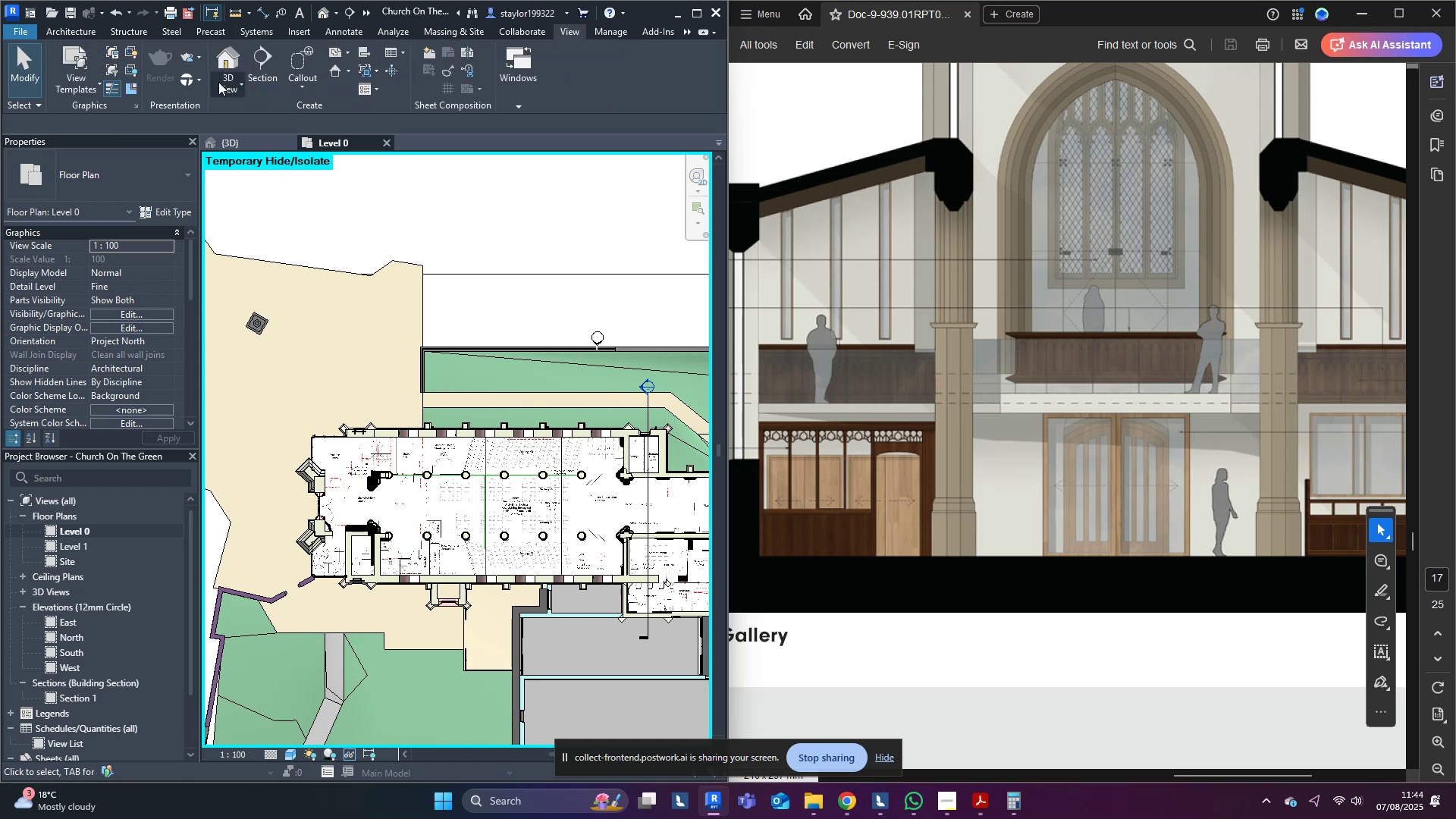 
left_click([271, 57])
 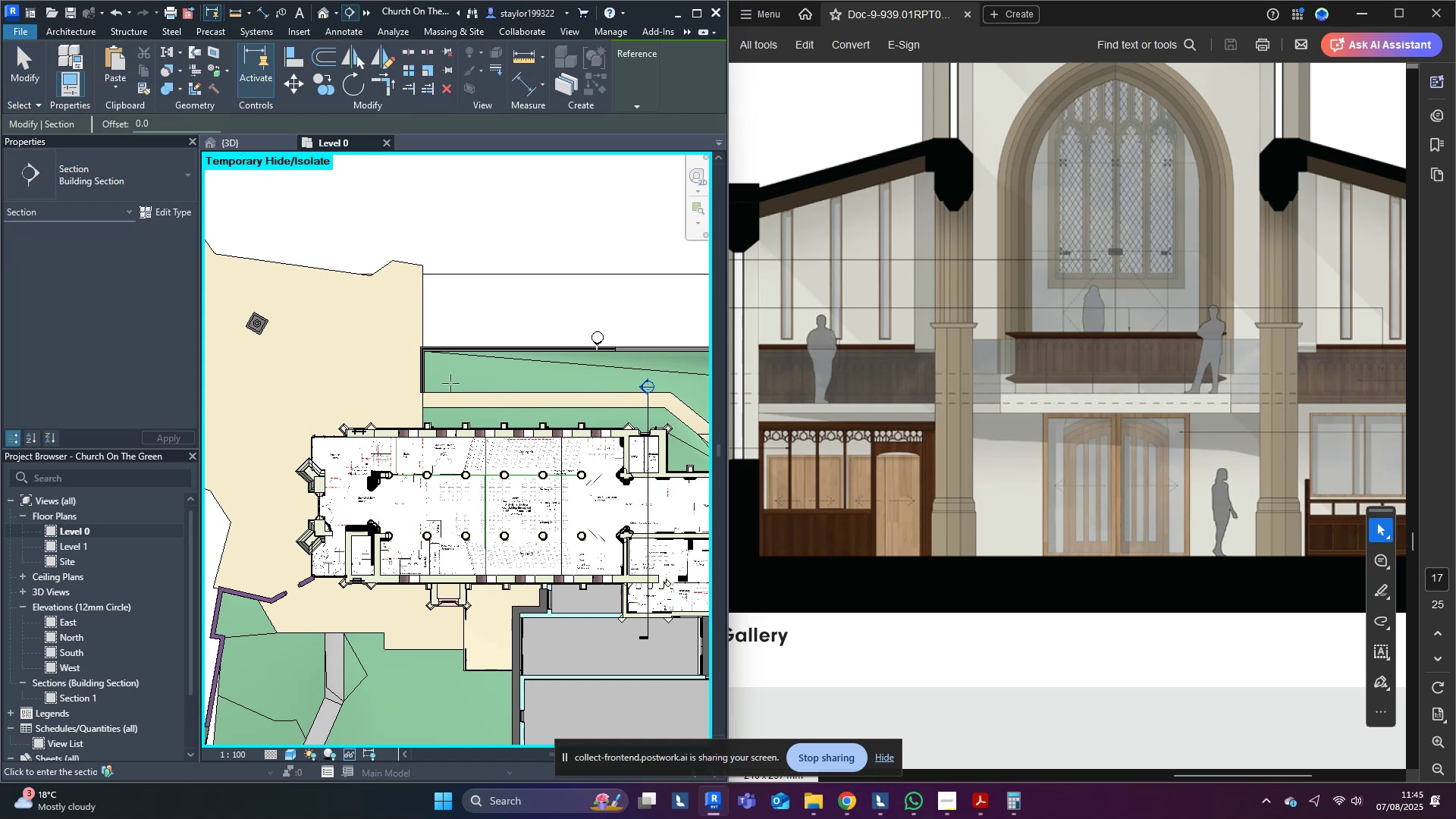 
left_click([450, 383])
 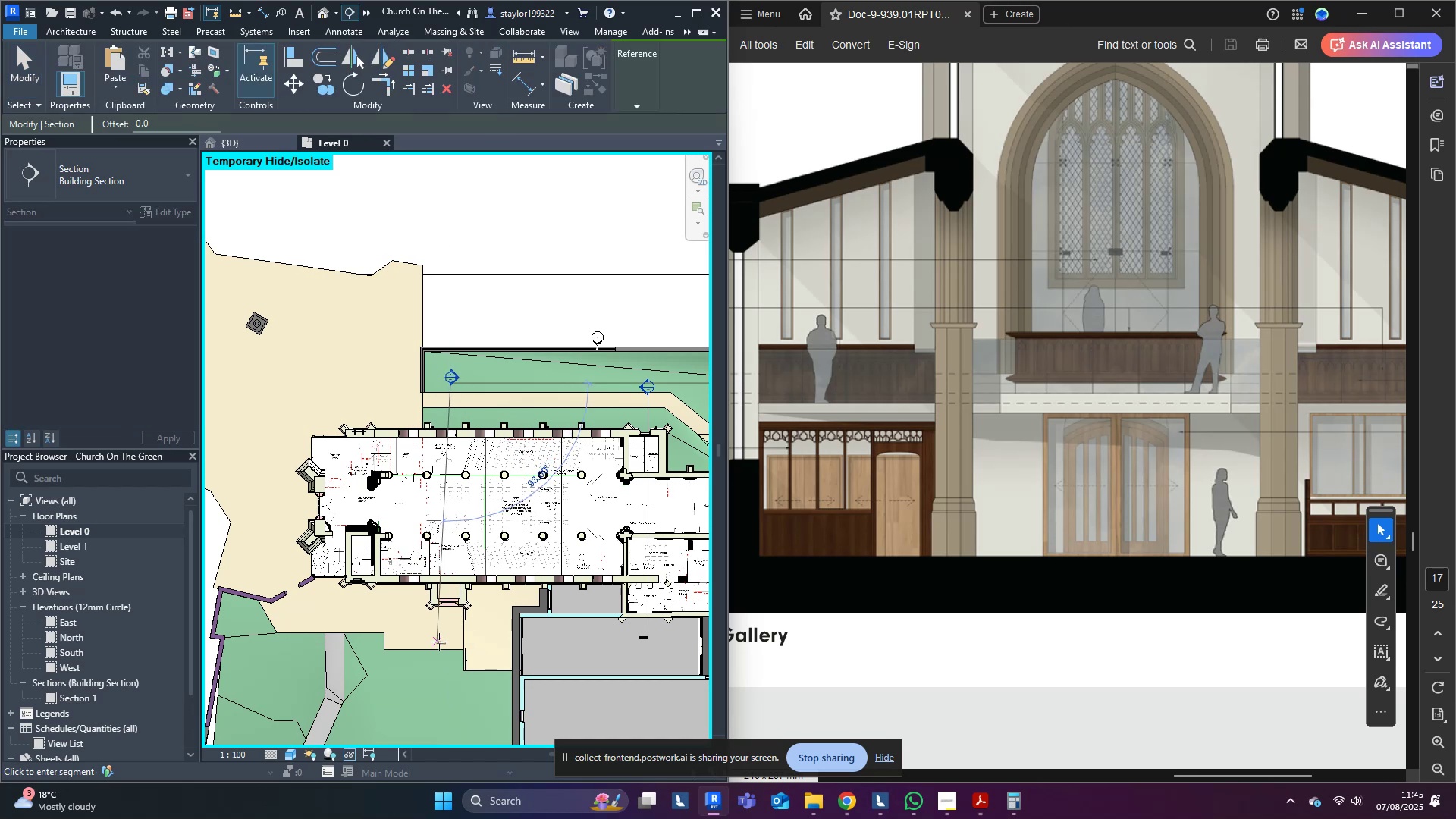 
key(Space)
 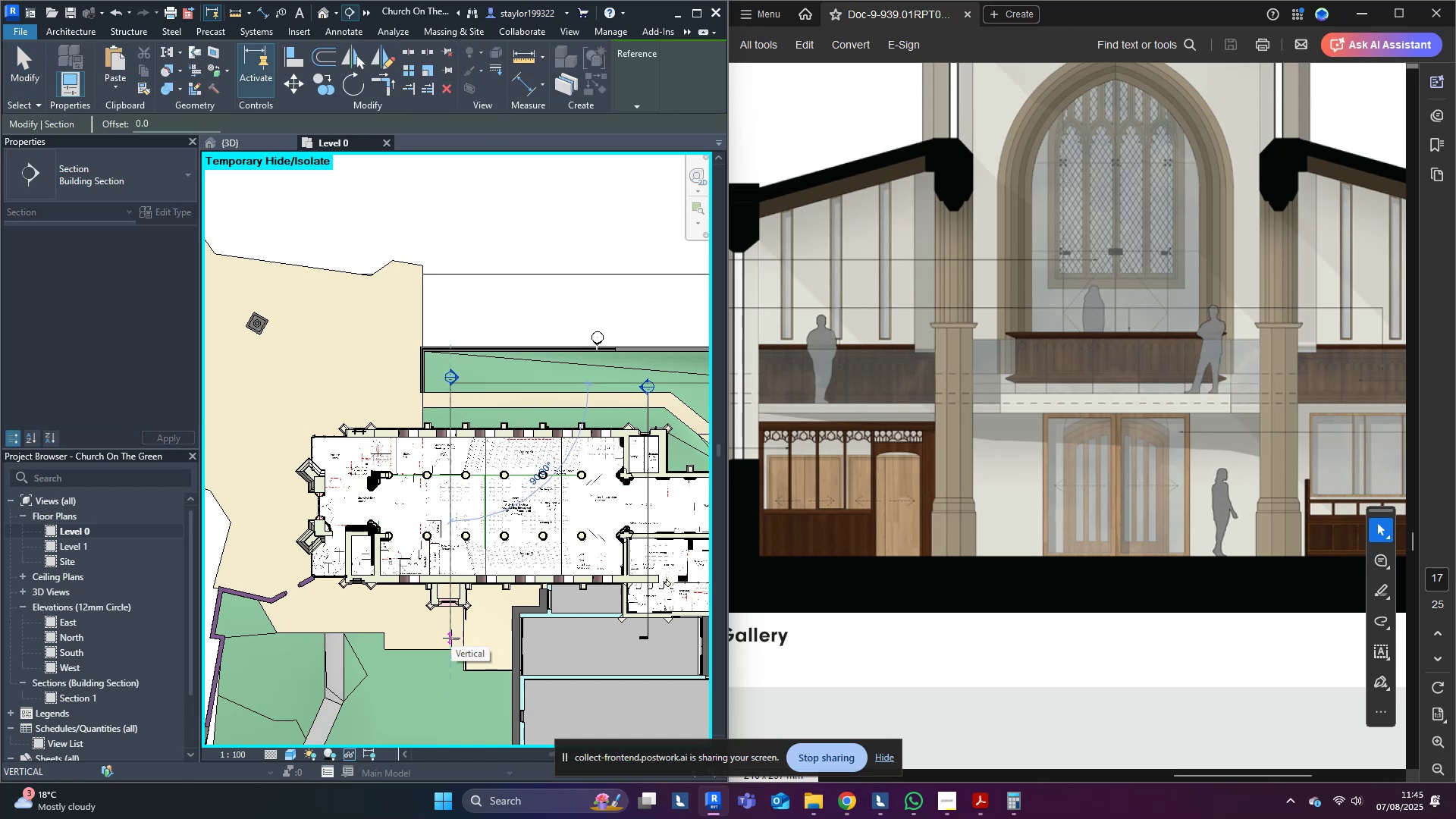 
key(Space)
 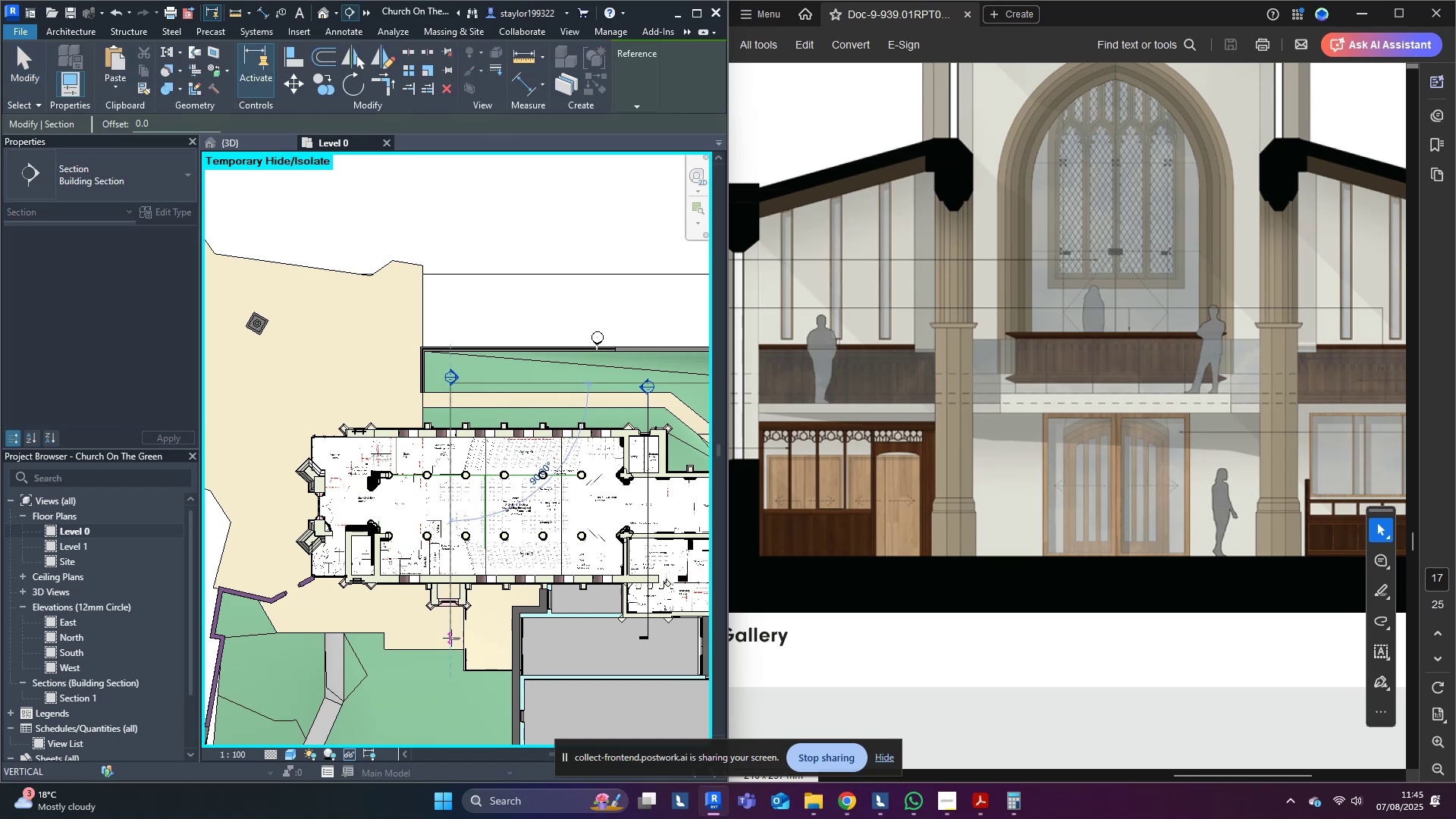 
key(Escape)
 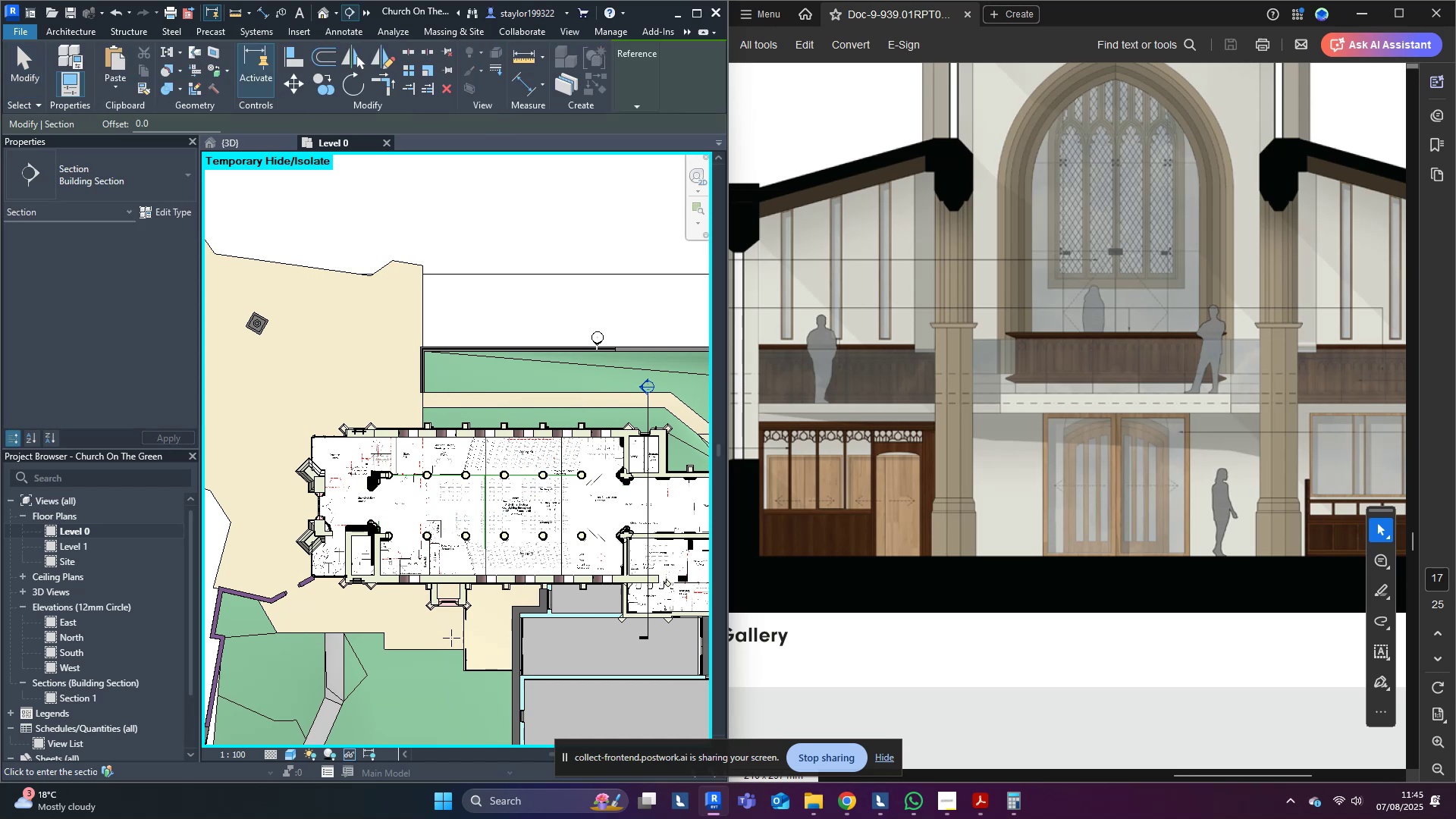 
left_click([451, 638])
 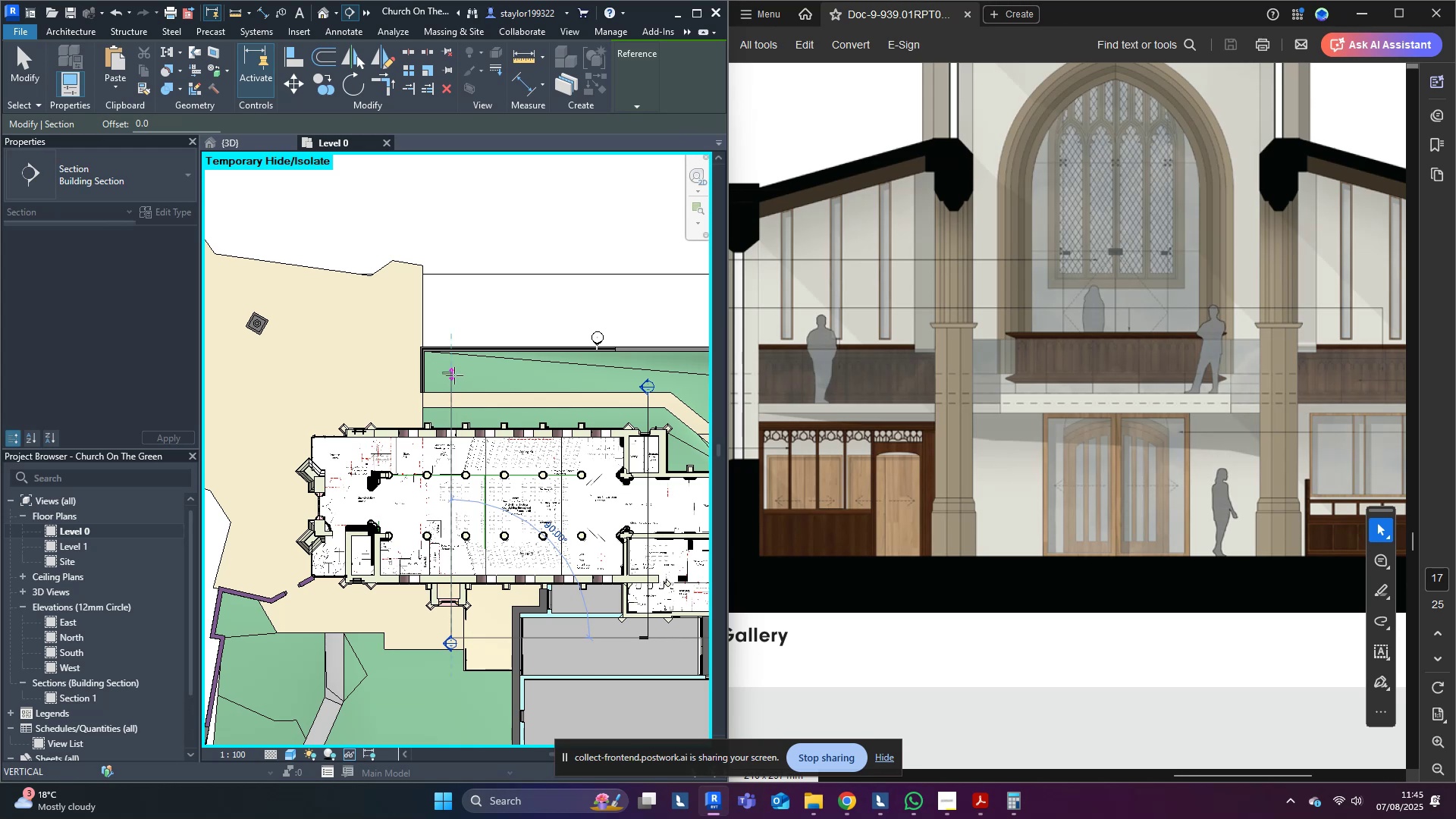 
left_click([448, 376])
 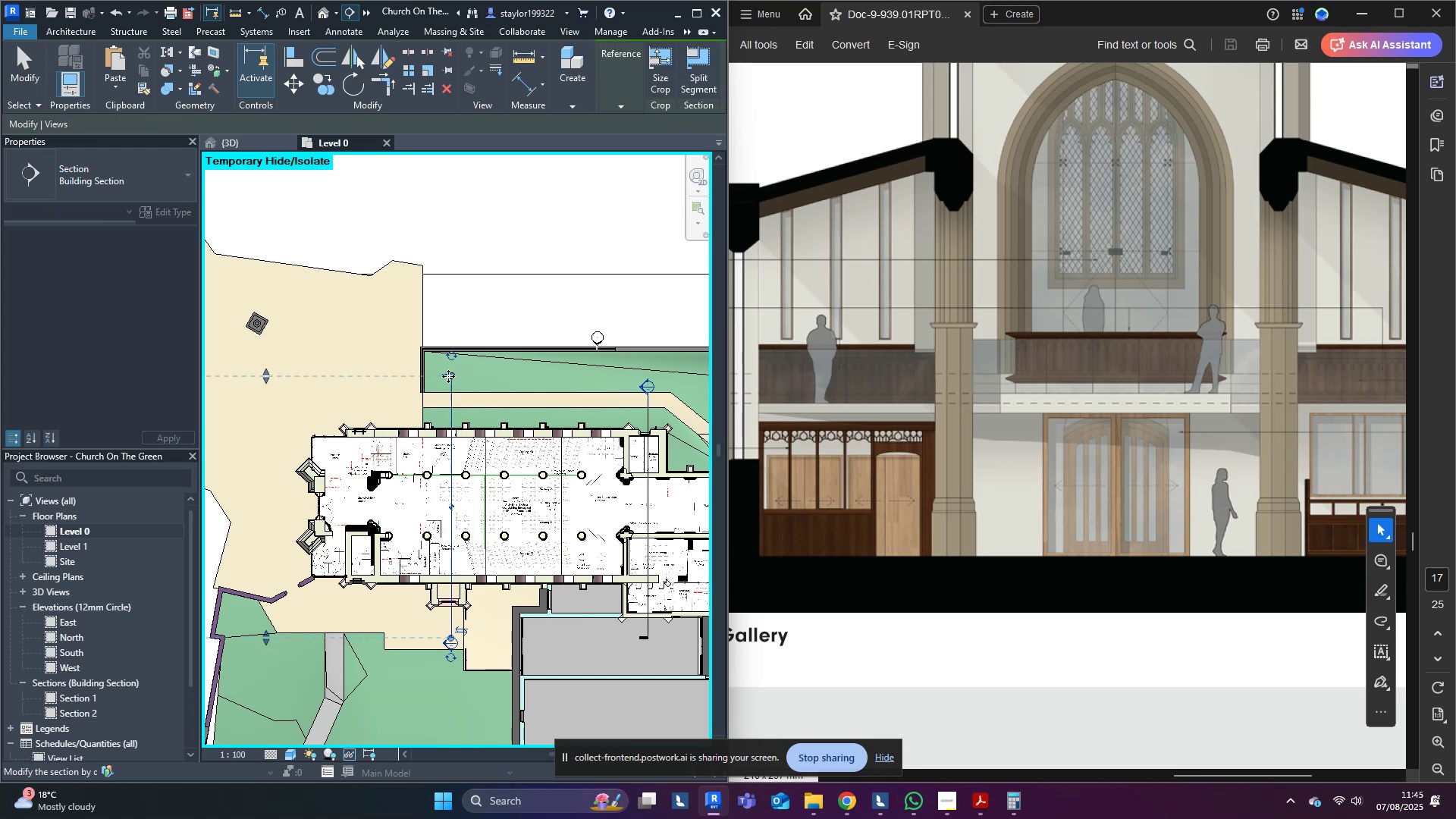 
key(Escape)
 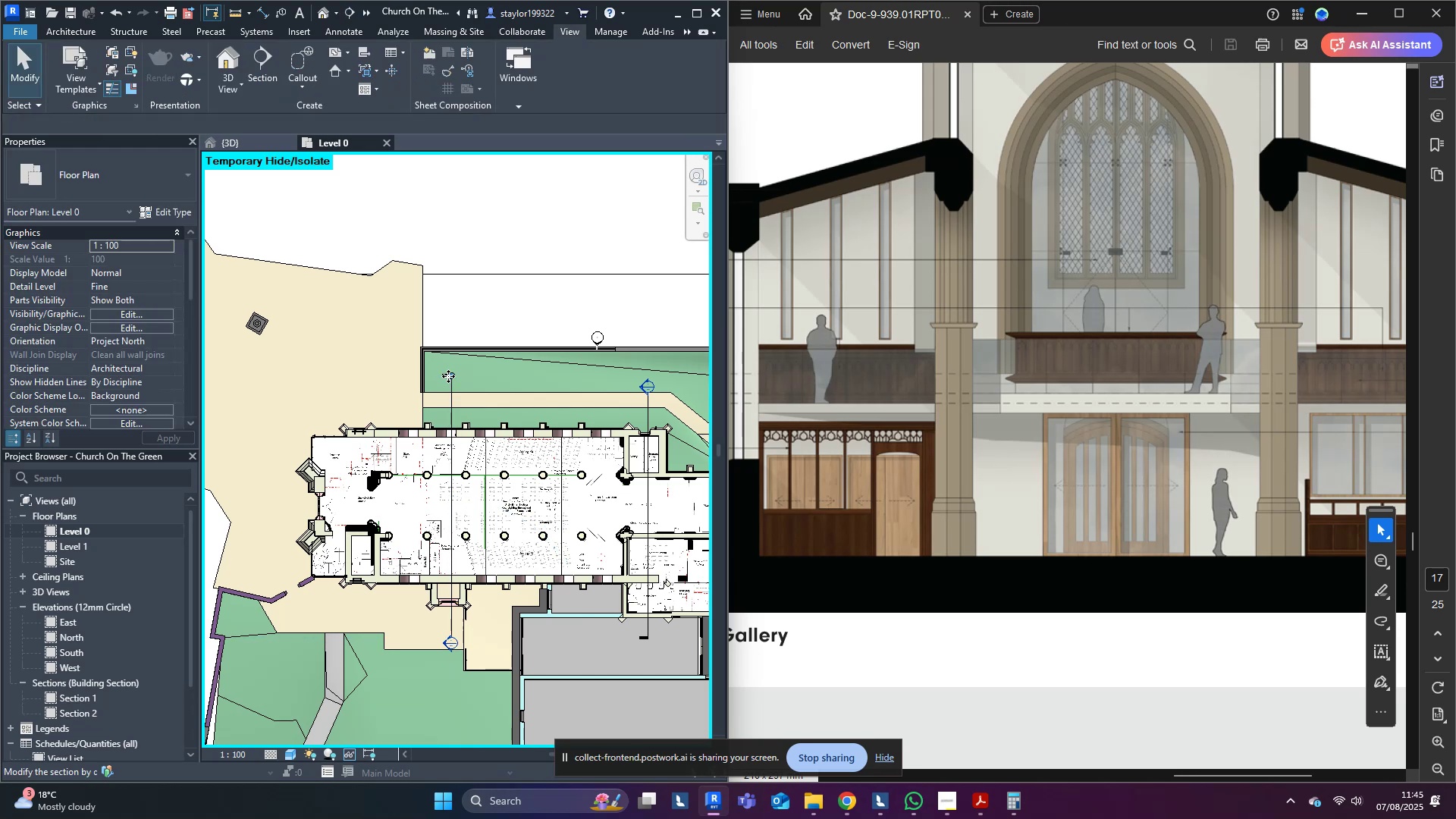 
key(Escape)
 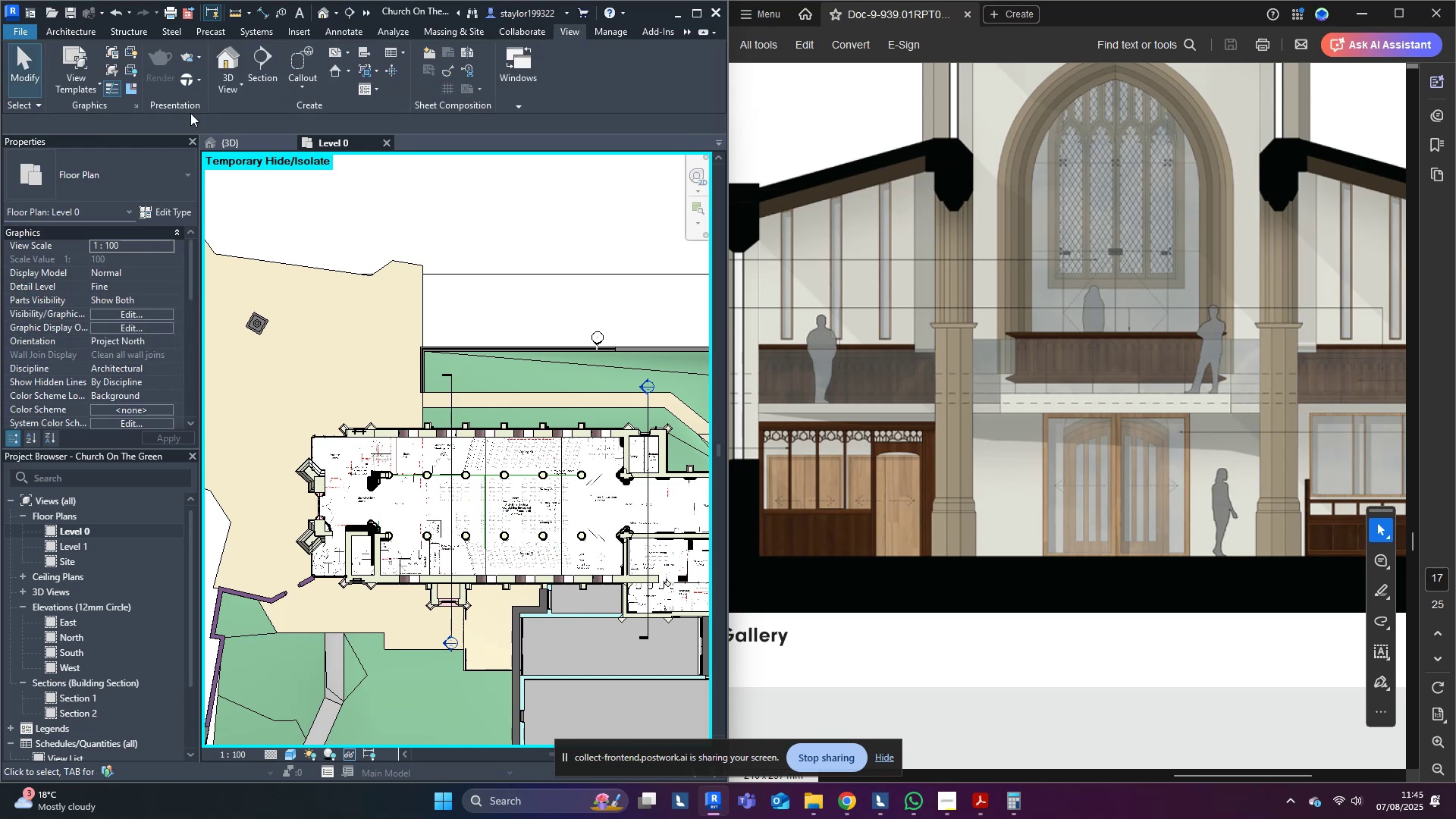 
key(Escape)
 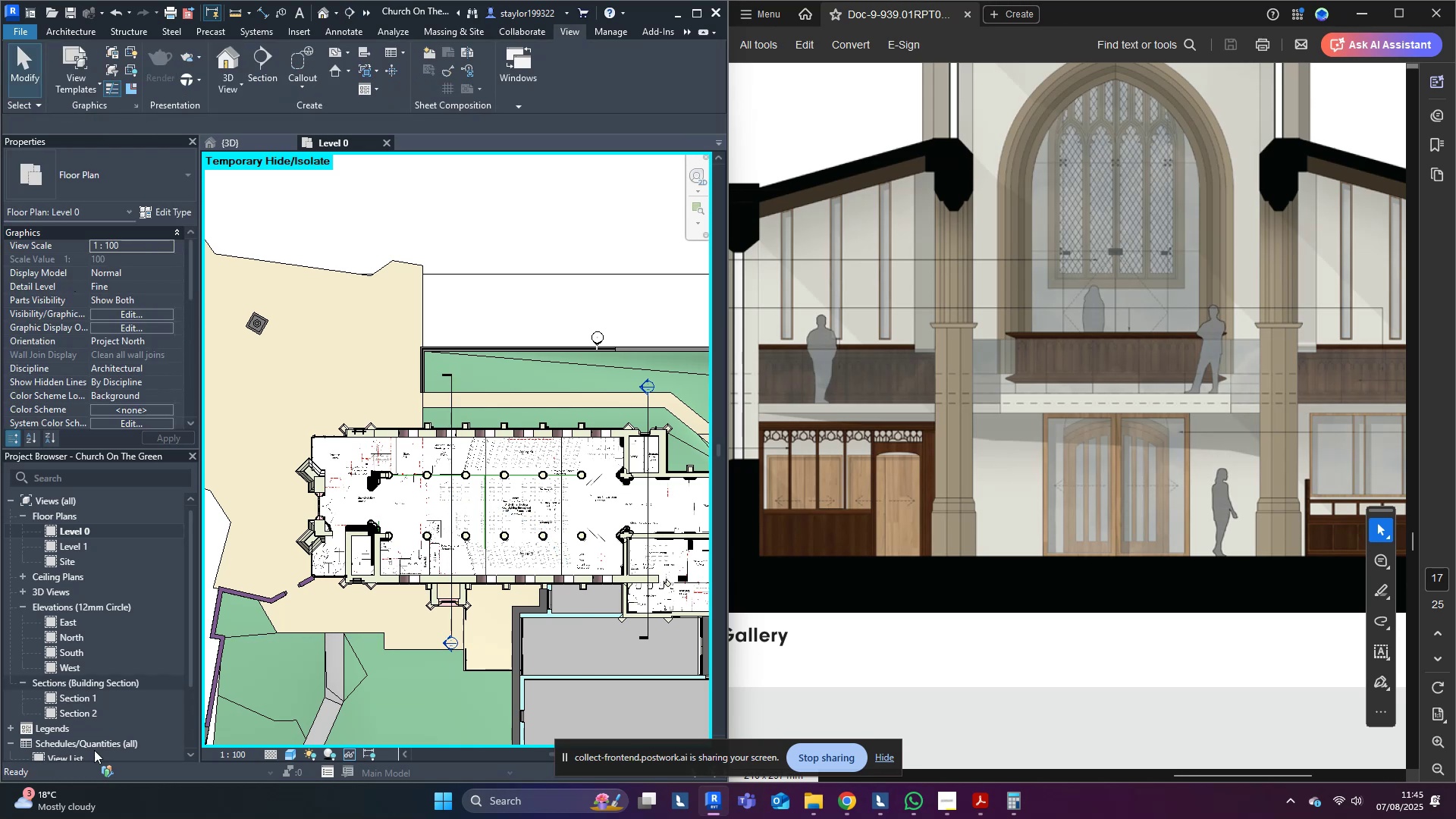 
scroll: coordinate [89, 719], scroll_direction: down, amount: 1.0
 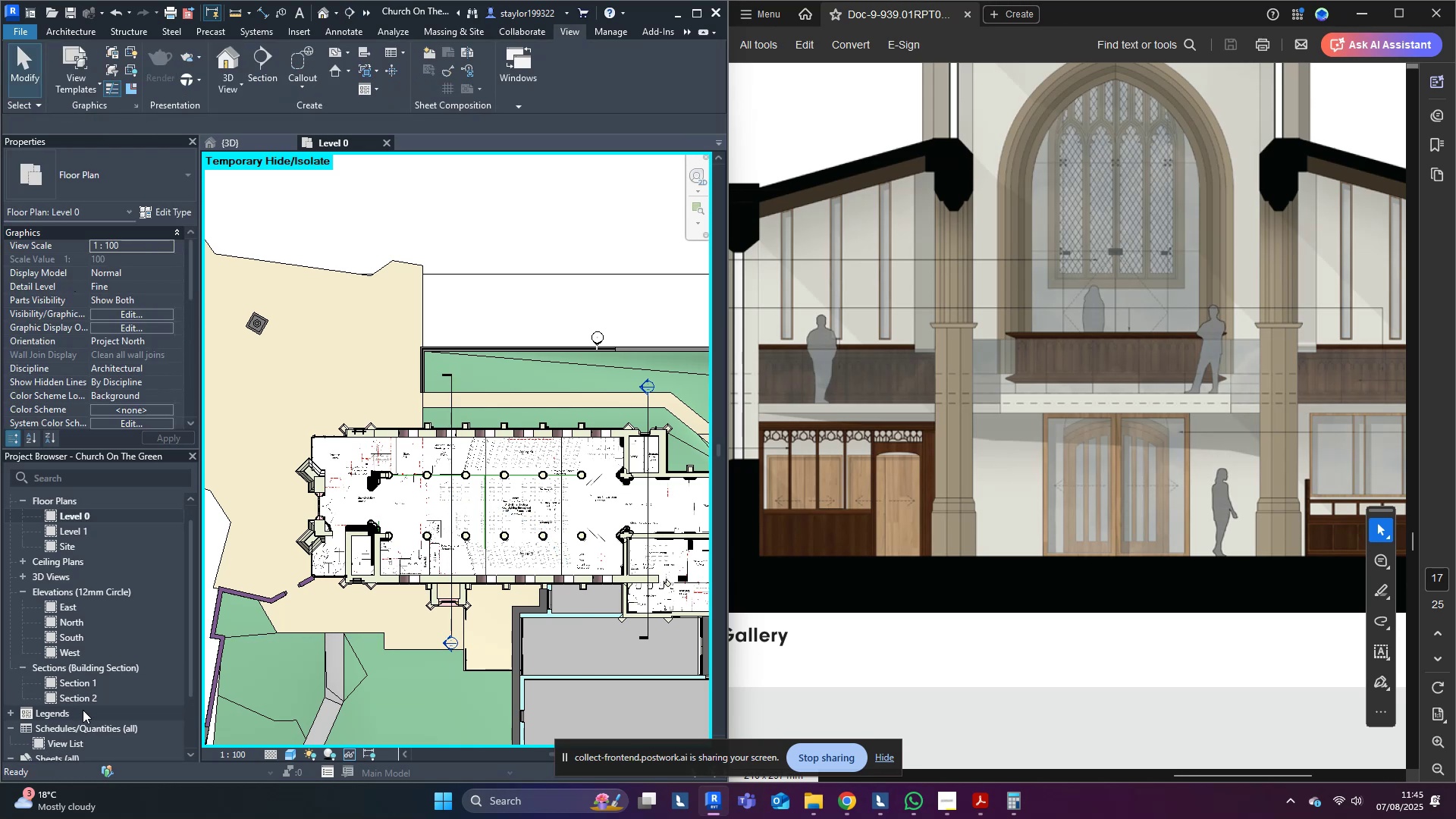 
left_click([84, 705])
 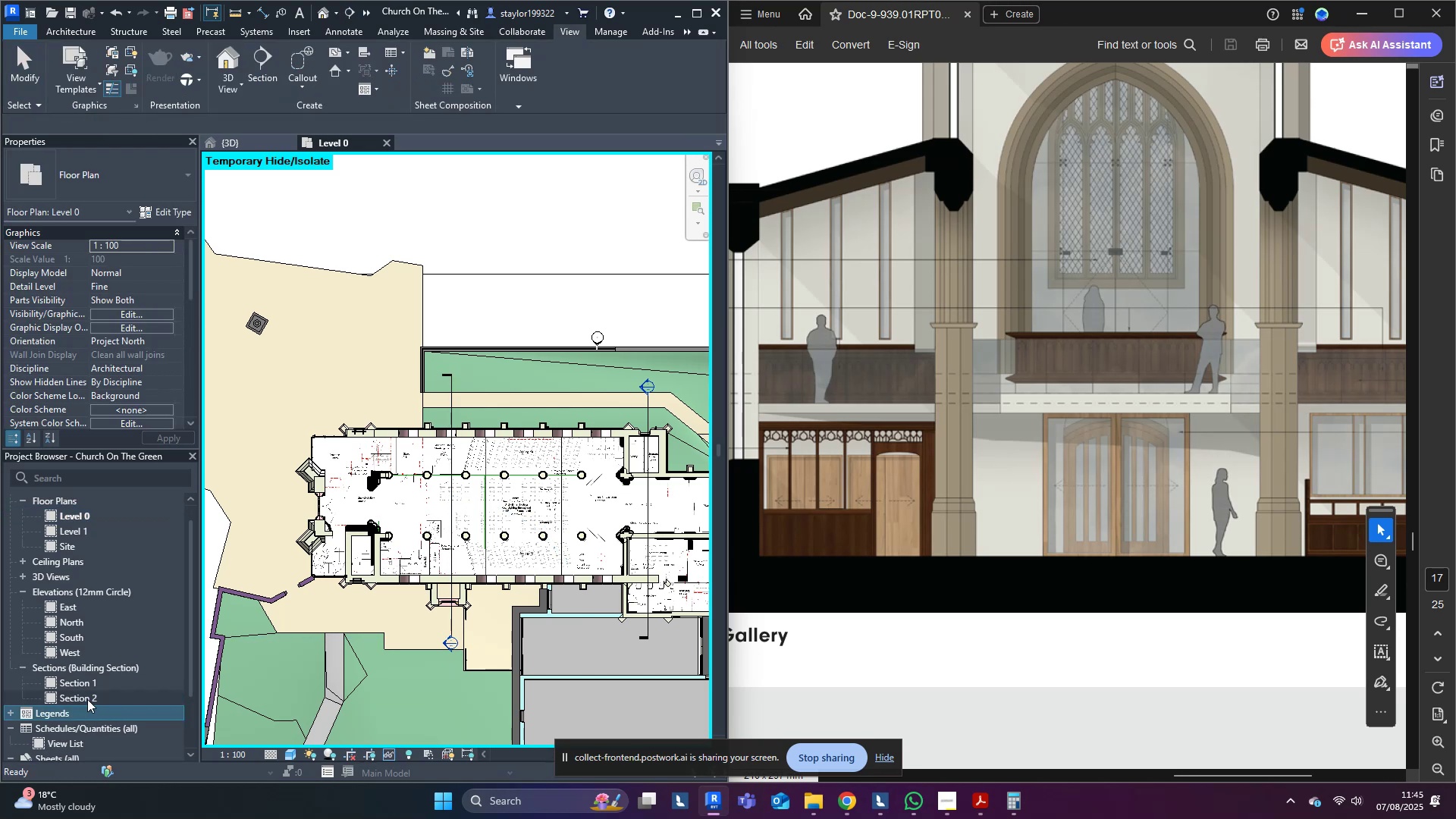 
double_click([87, 699])
 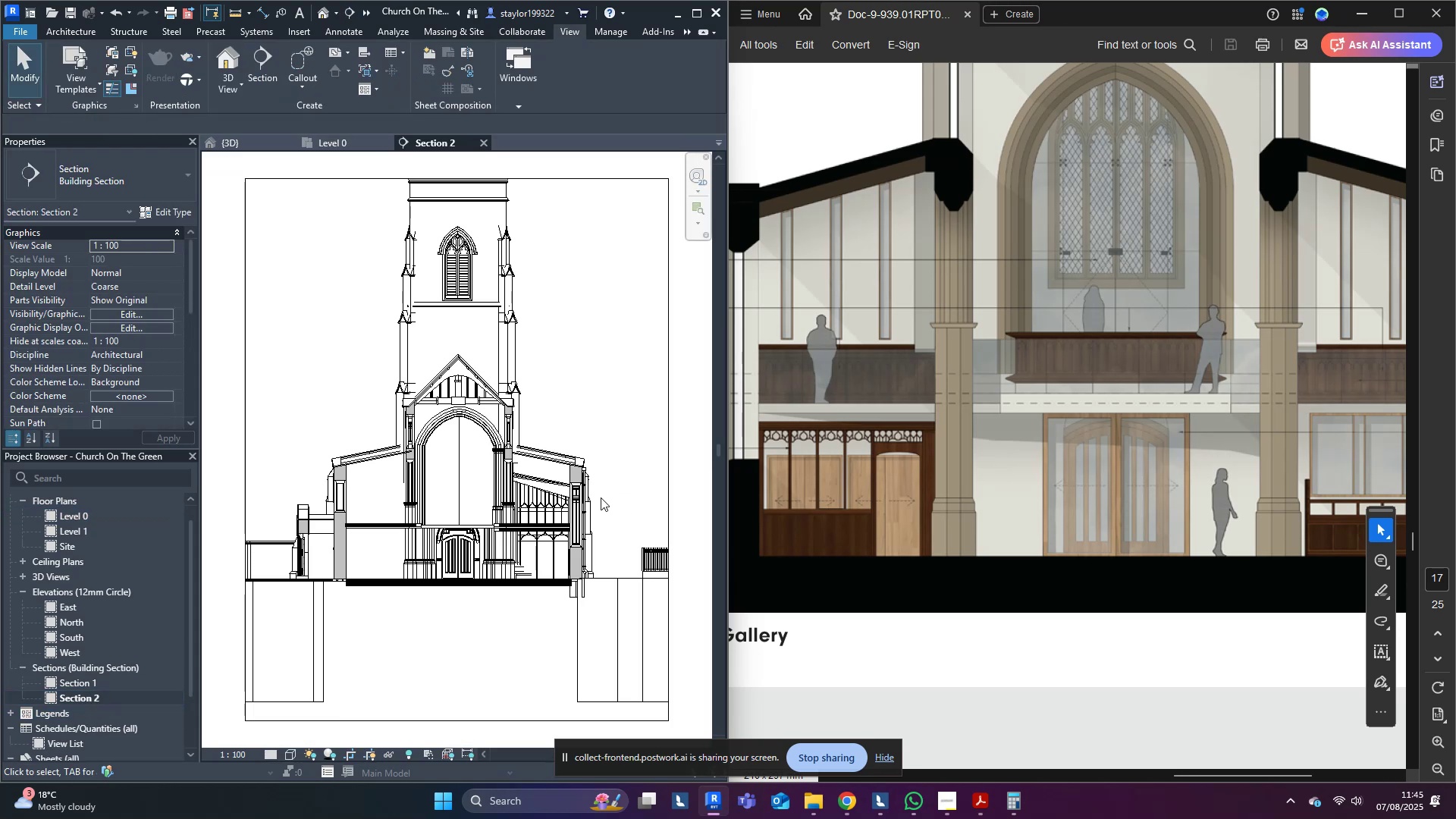 
type(sd)
 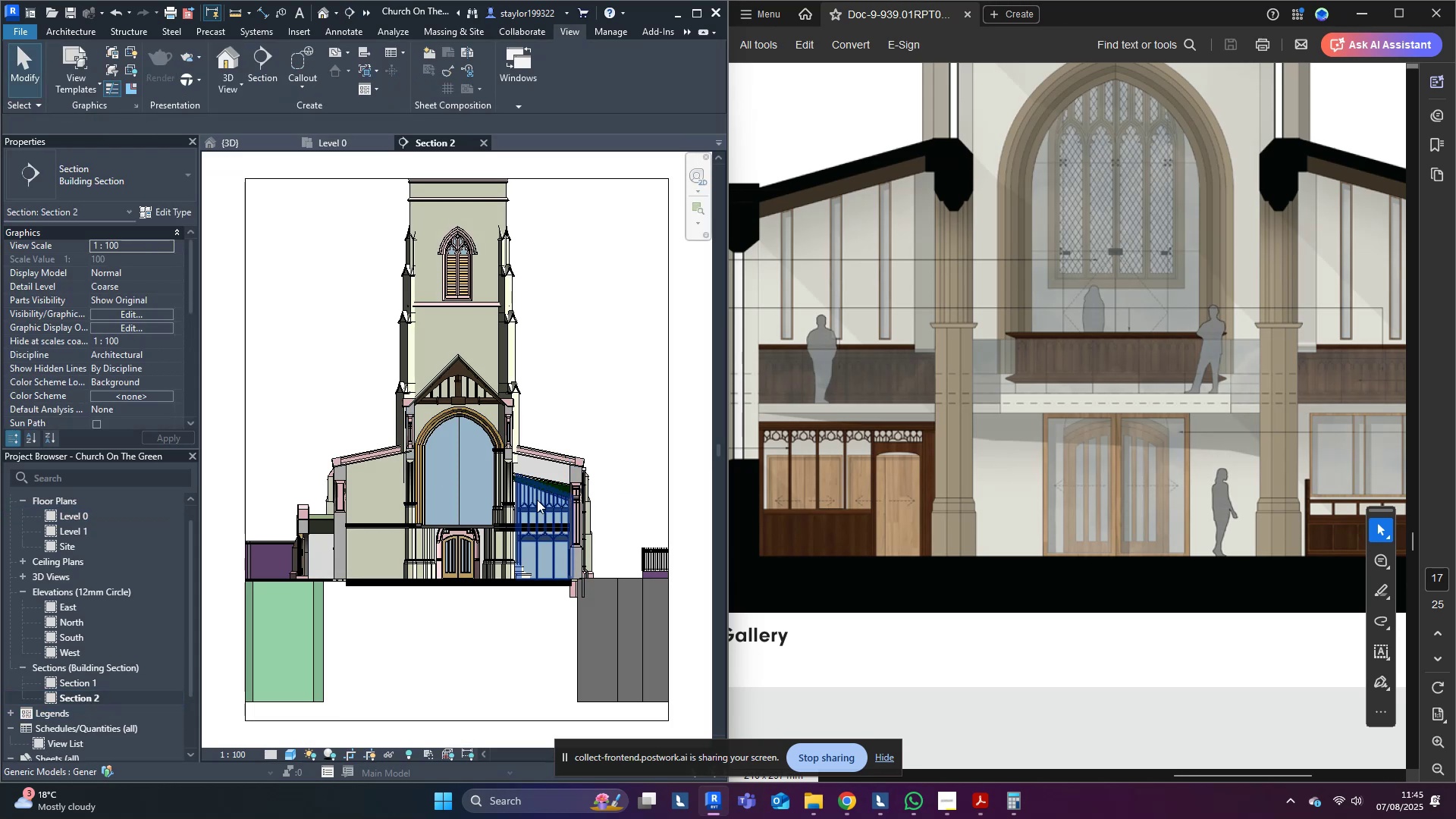 
scroll: coordinate [383, 467], scroll_direction: up, amount: 4.0
 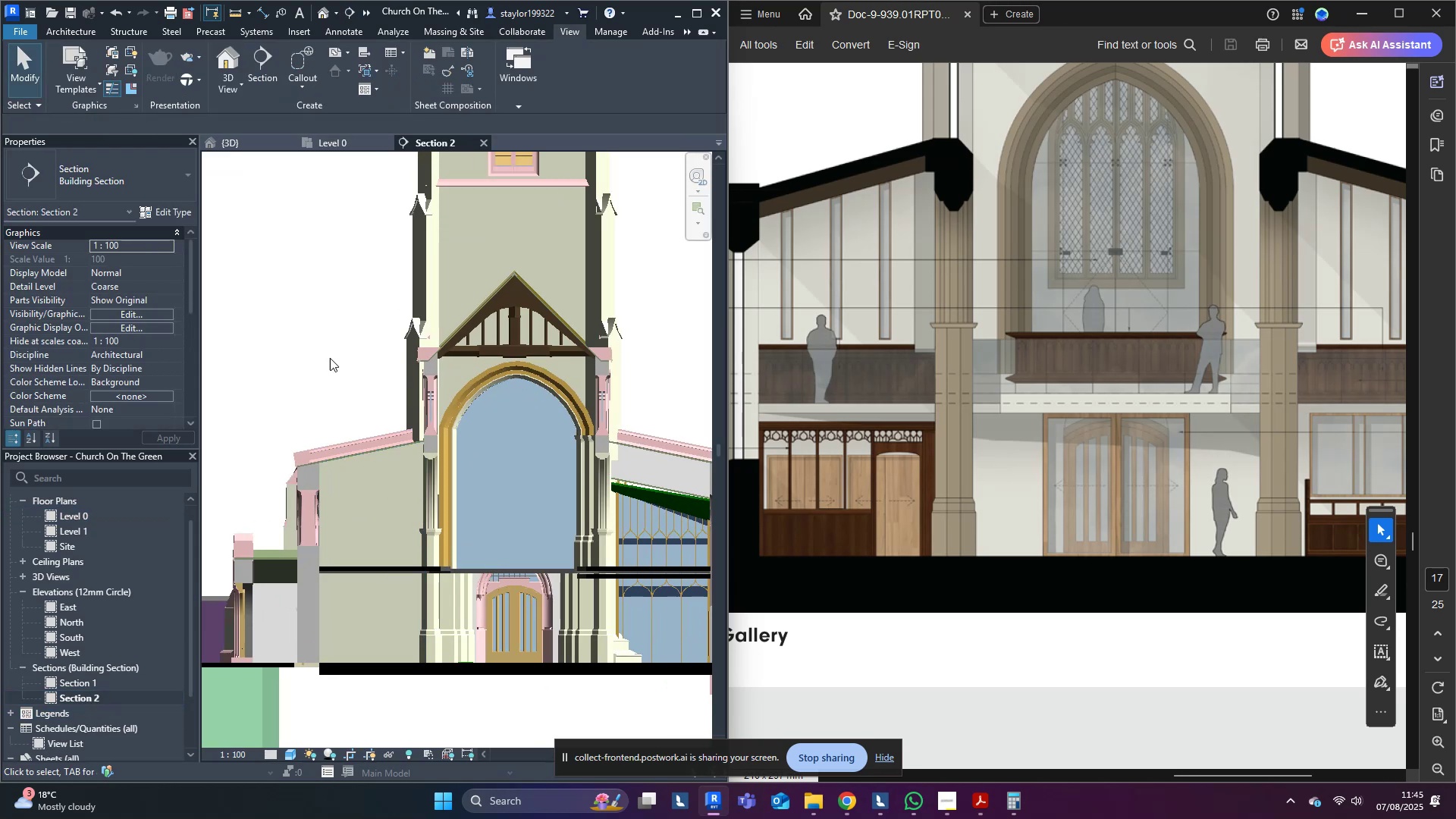 
left_click([291, 275])
 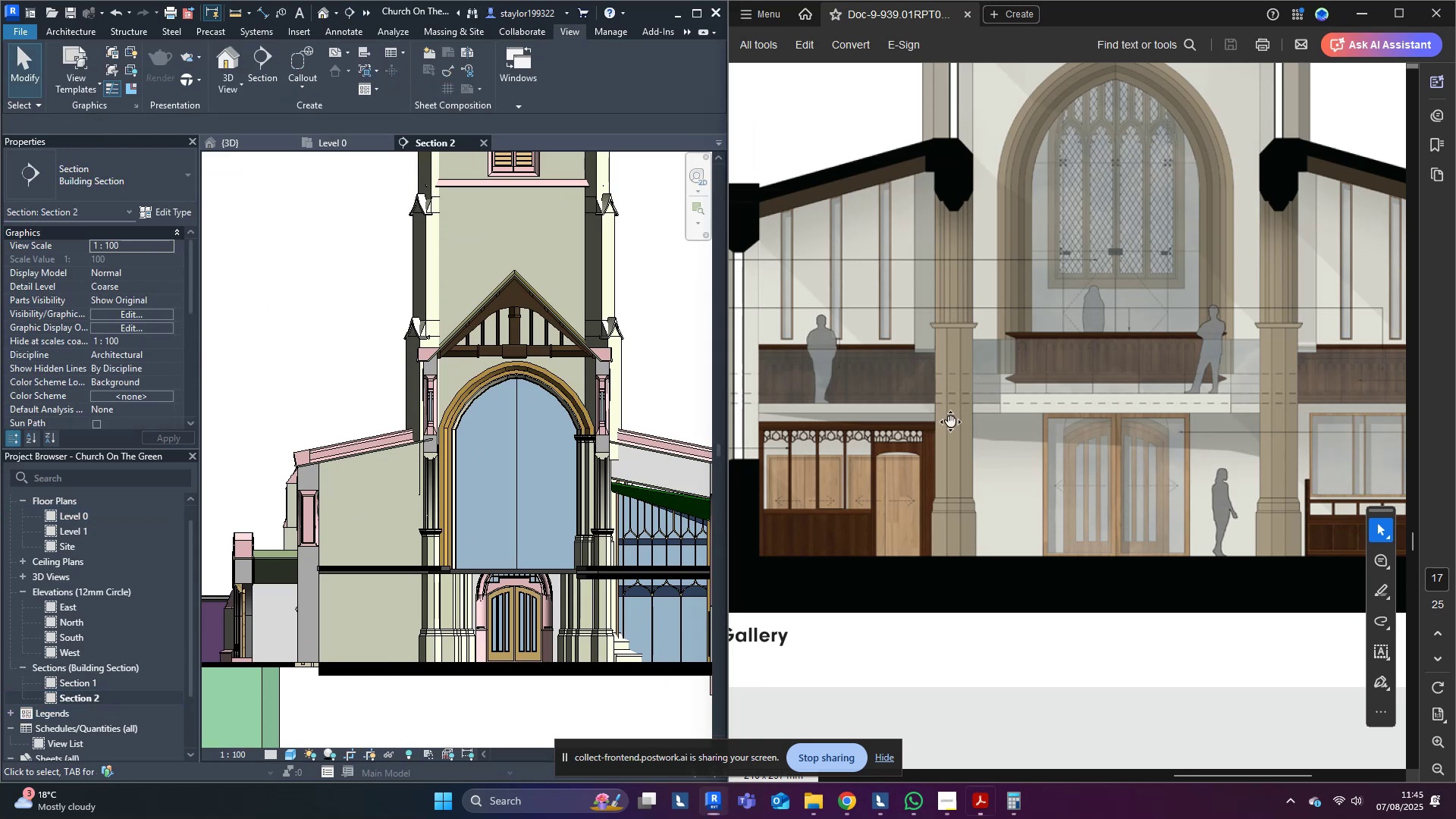 
hold_key(key=ControlLeft, duration=1.38)
scroll: coordinate [438, 375], scroll_direction: down, amount: 7.0
 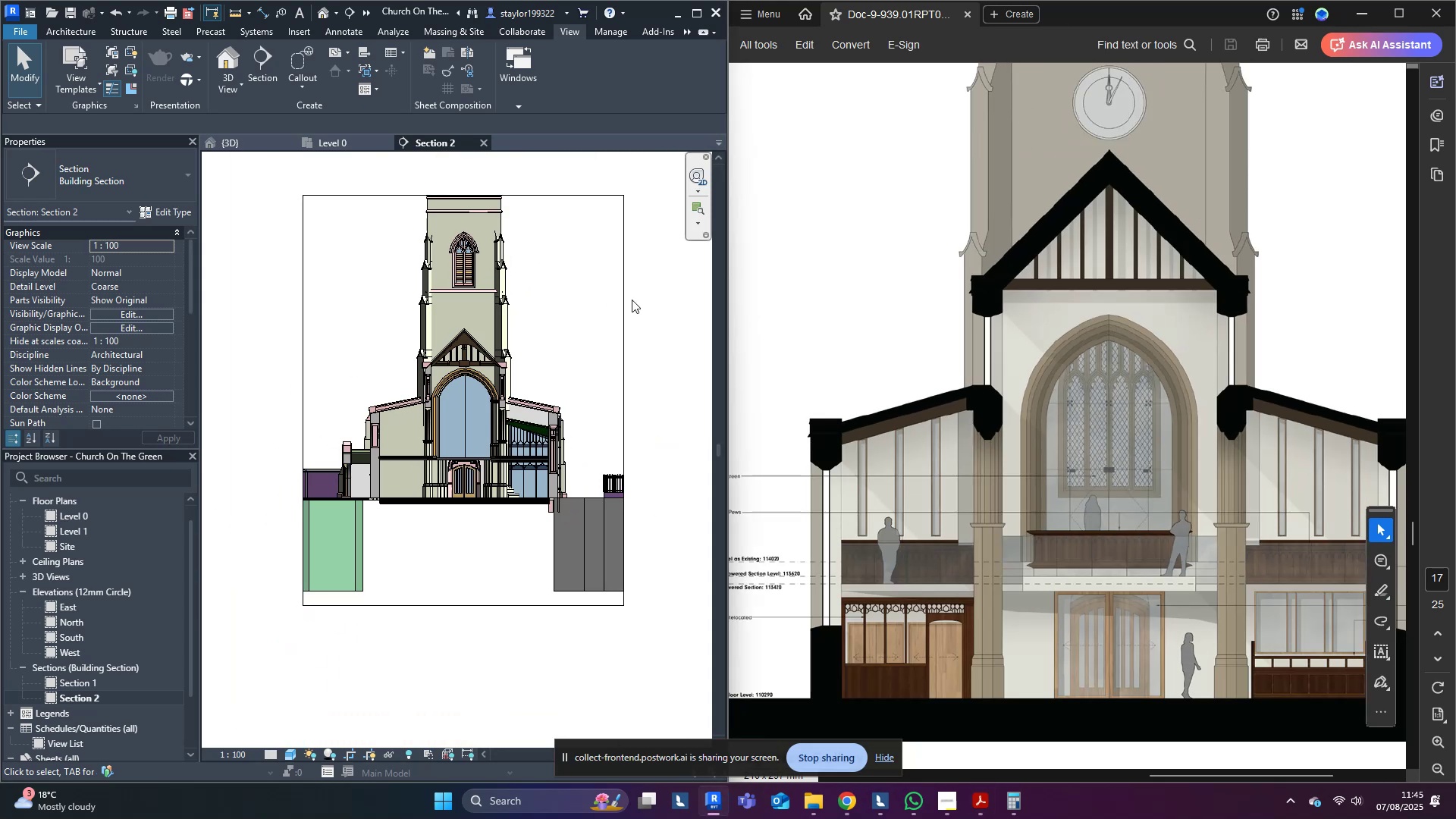 
middle_click([529, 290])
 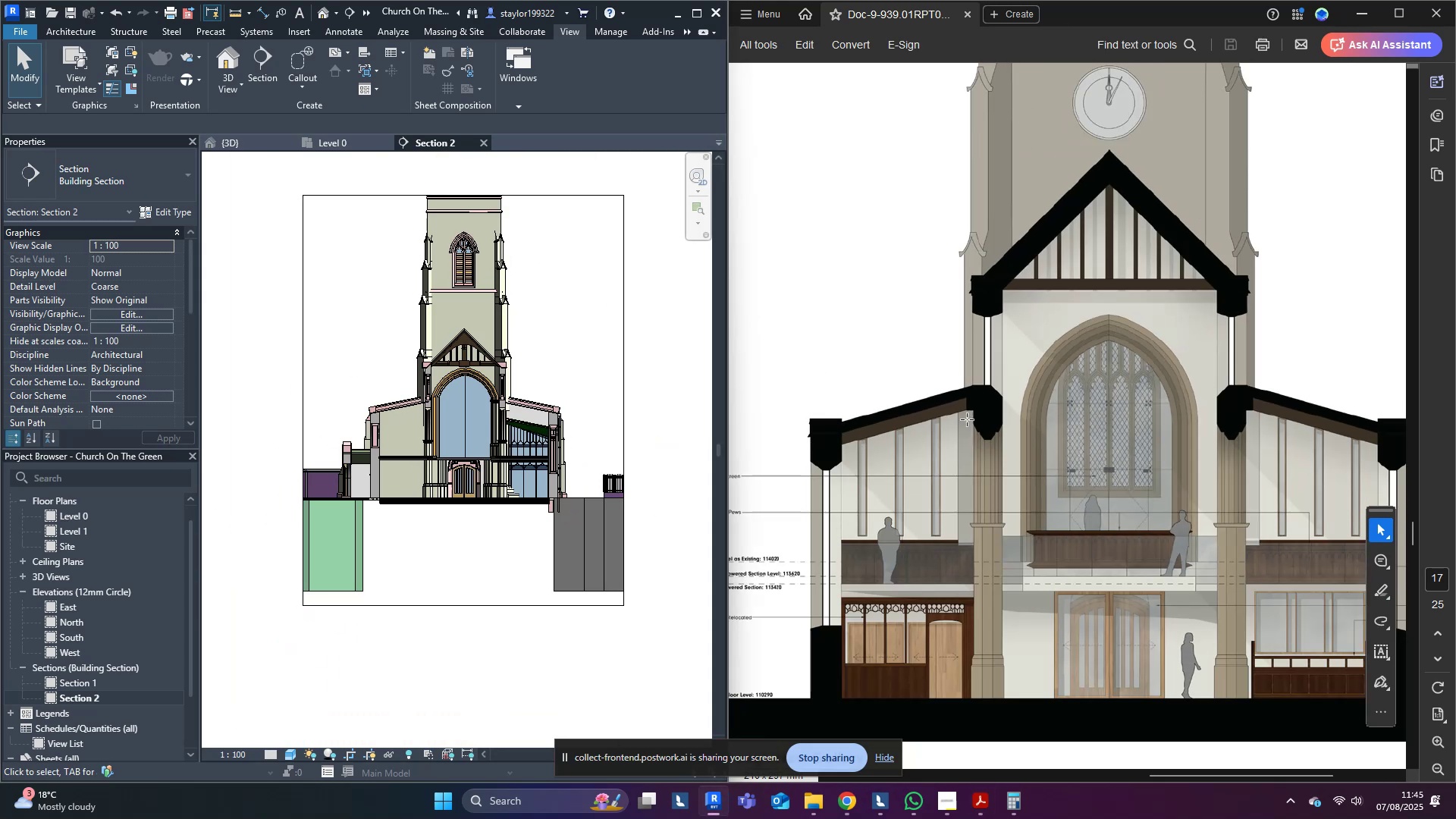 
left_click([968, 420])
 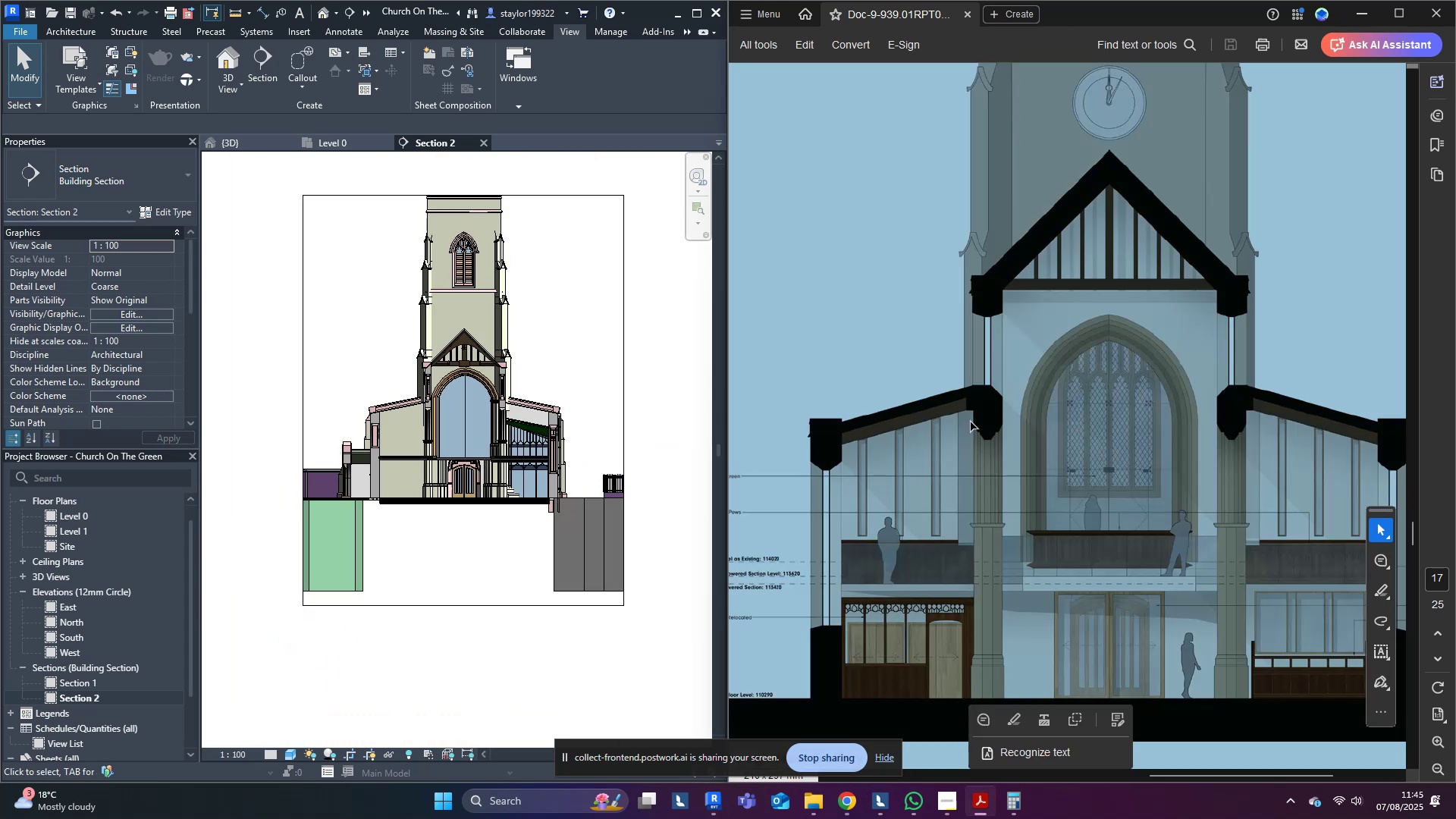 
scroll: coordinate [1012, 425], scroll_direction: down, amount: 5.0
 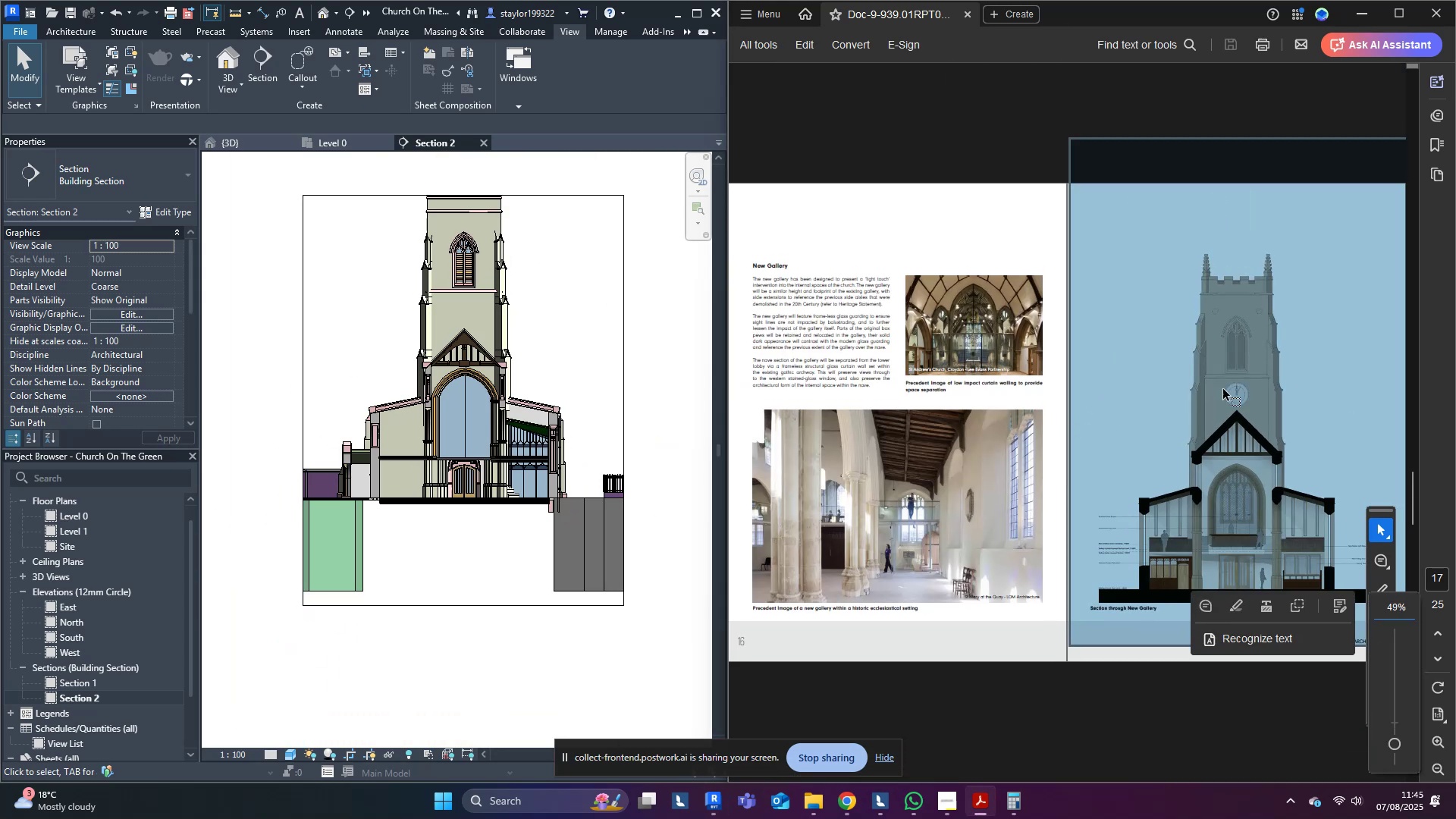 
key(Control+C)
 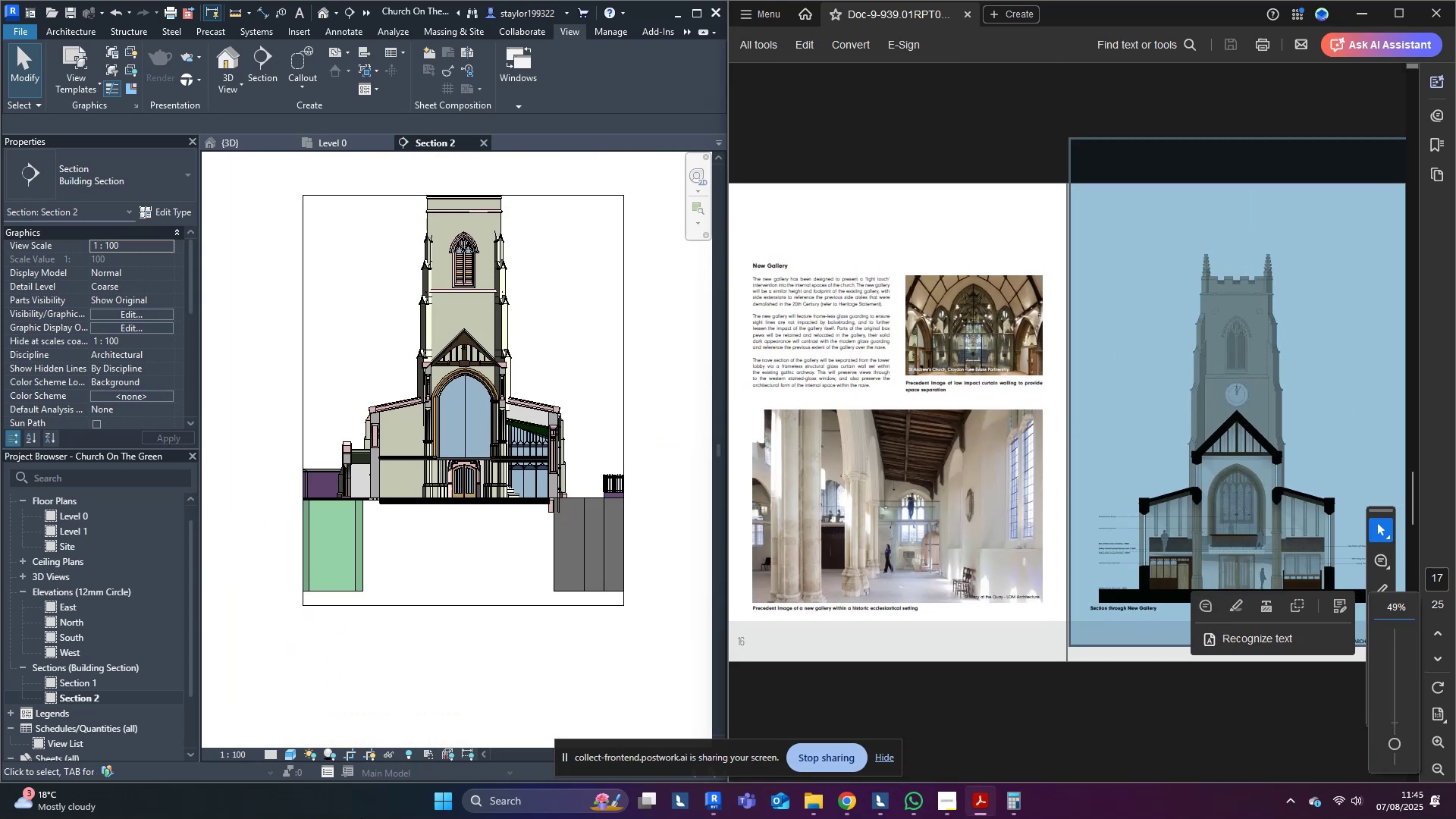 
left_click([504, 805])
 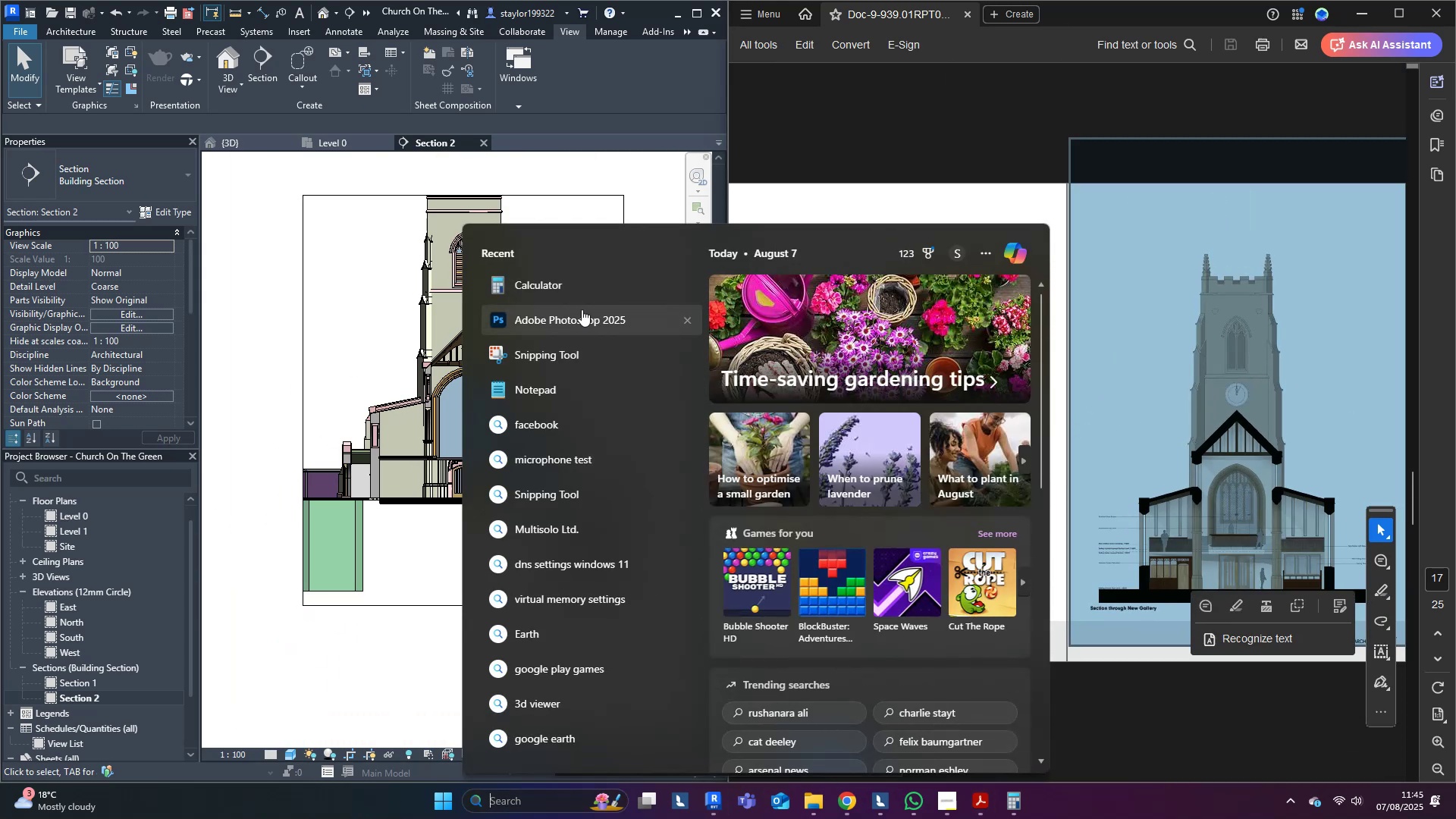 
left_click([582, 314])
 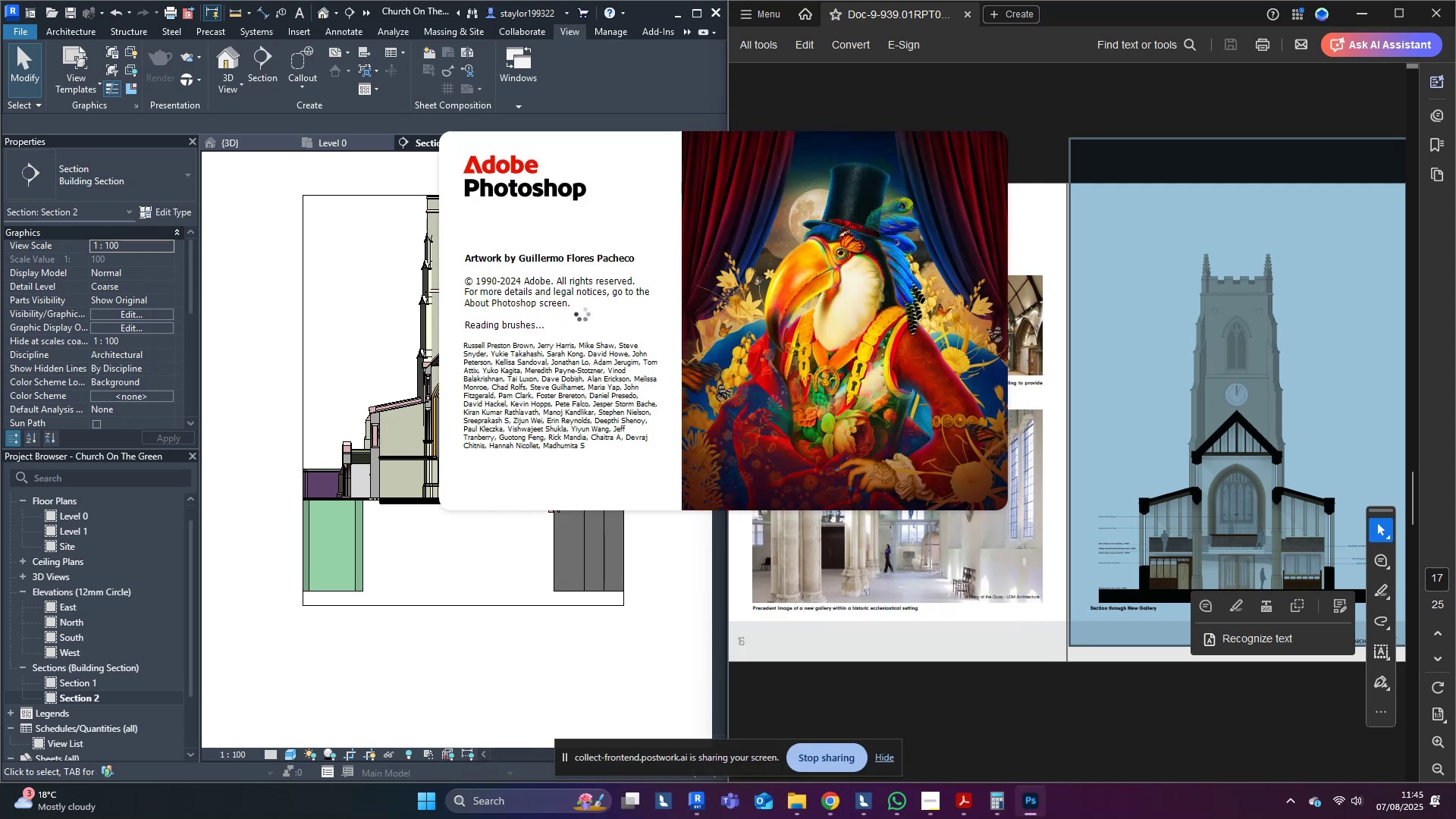 
wait(9.24)
 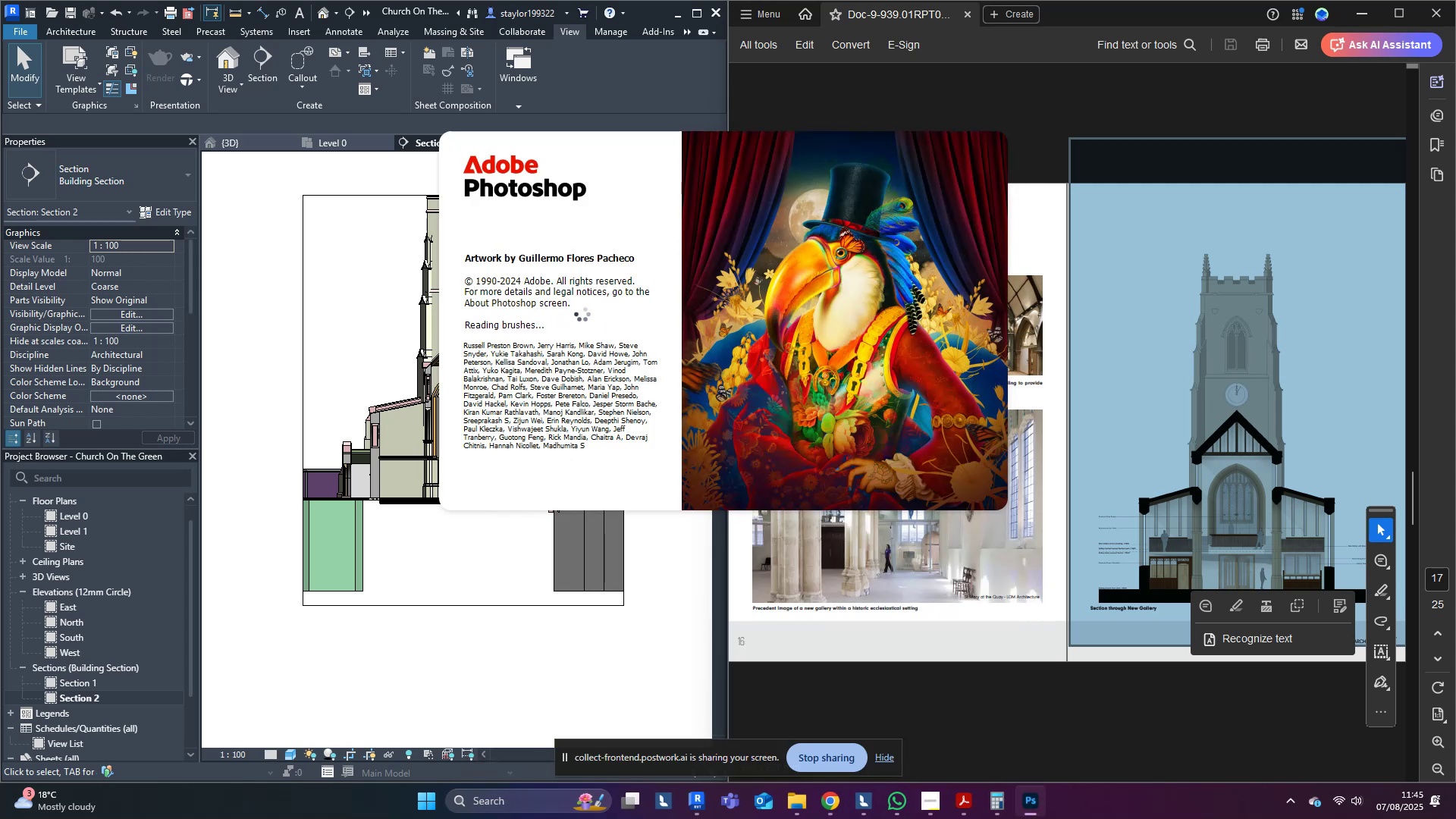 
left_click([53, 112])
 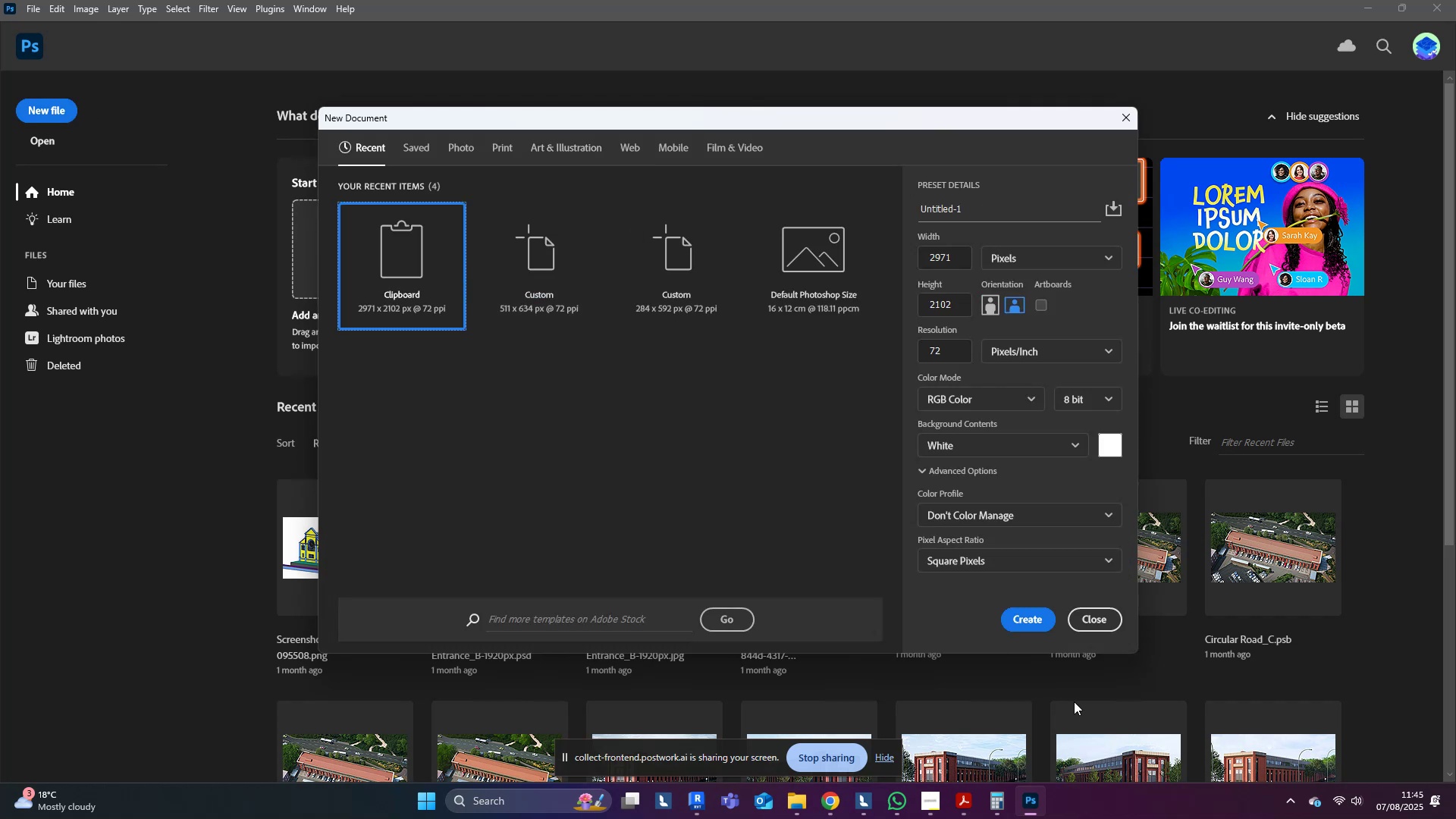 
left_click([1034, 622])
 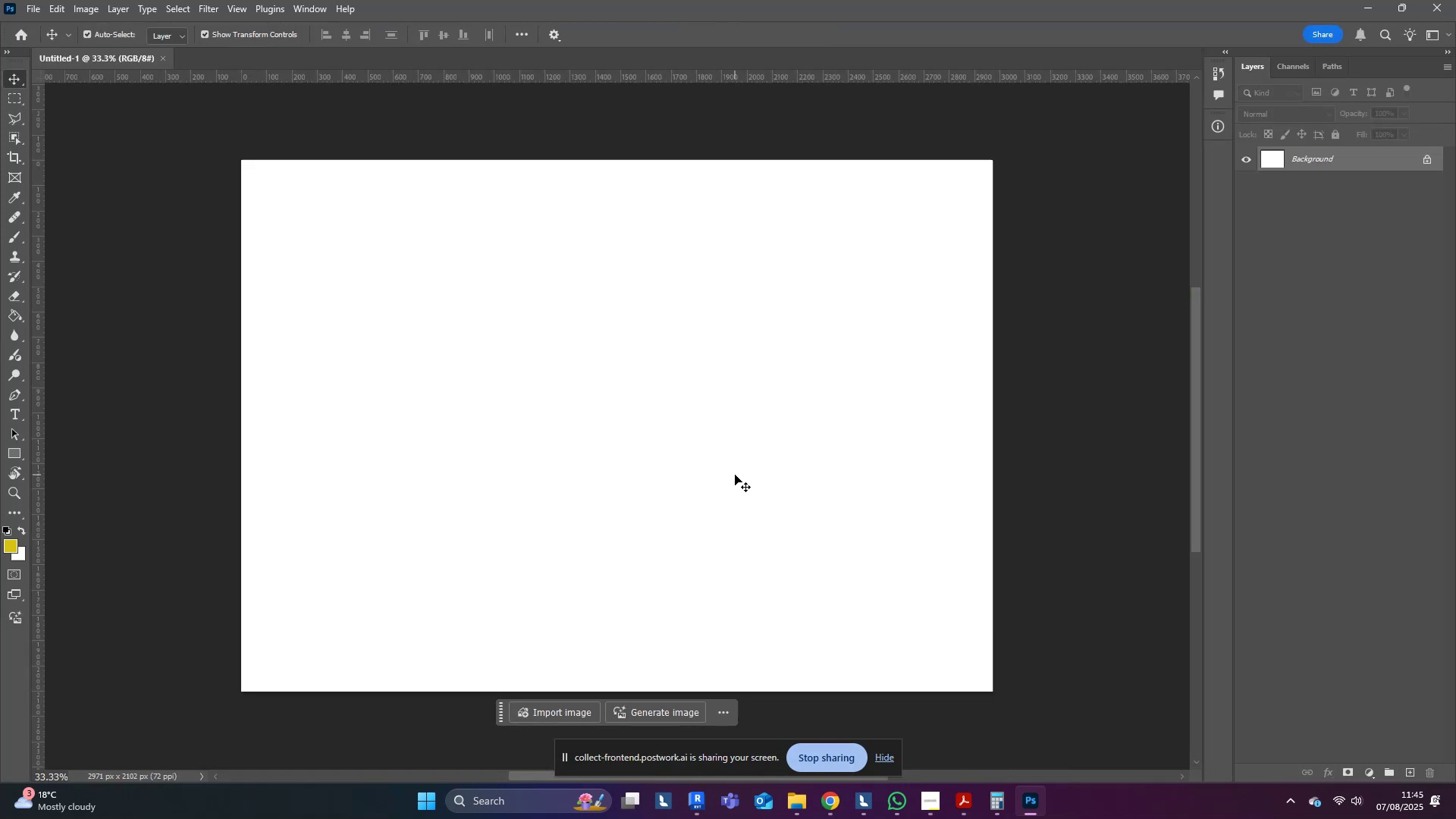 
key(Control+V)
 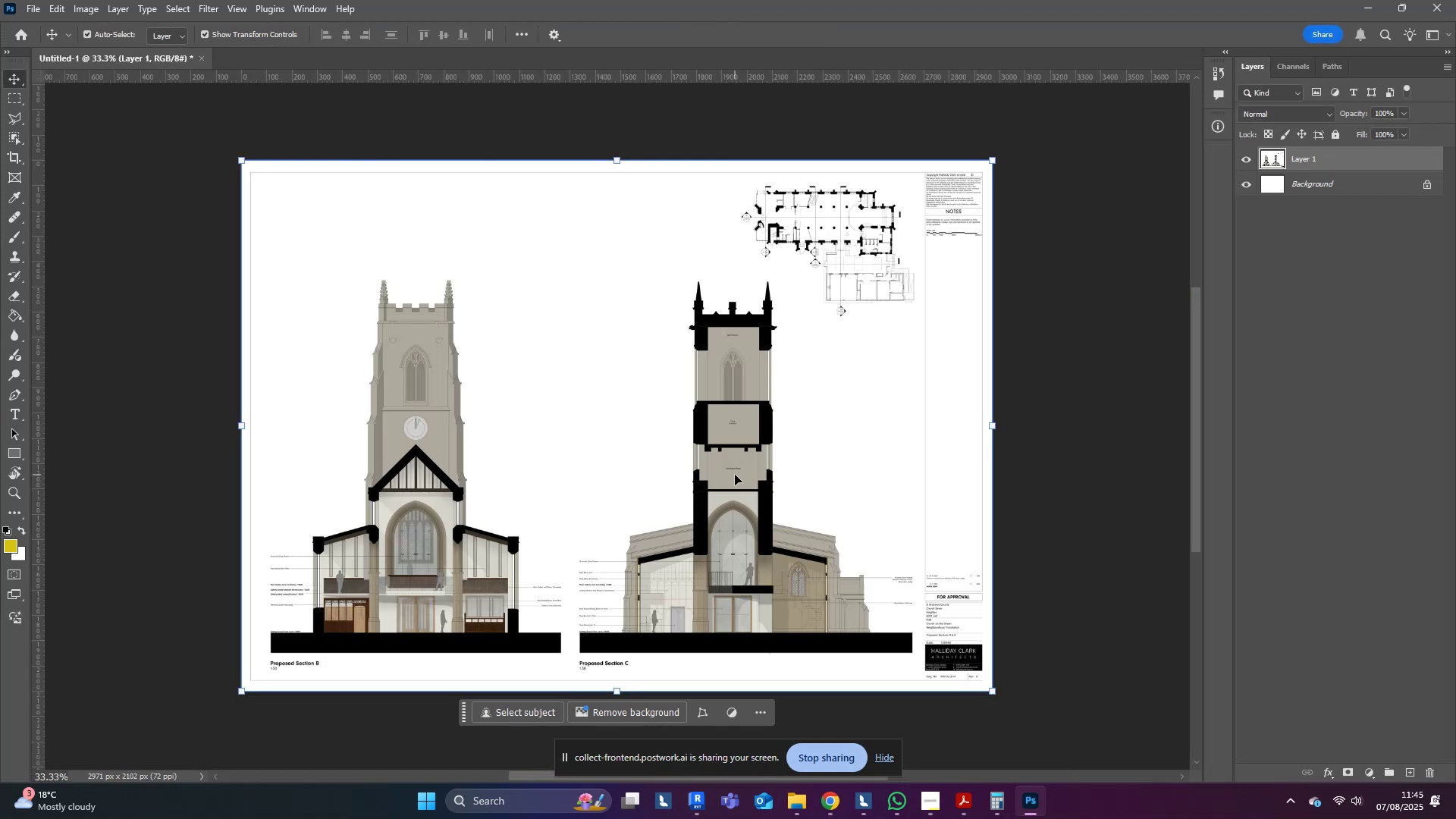 
key(Escape)
 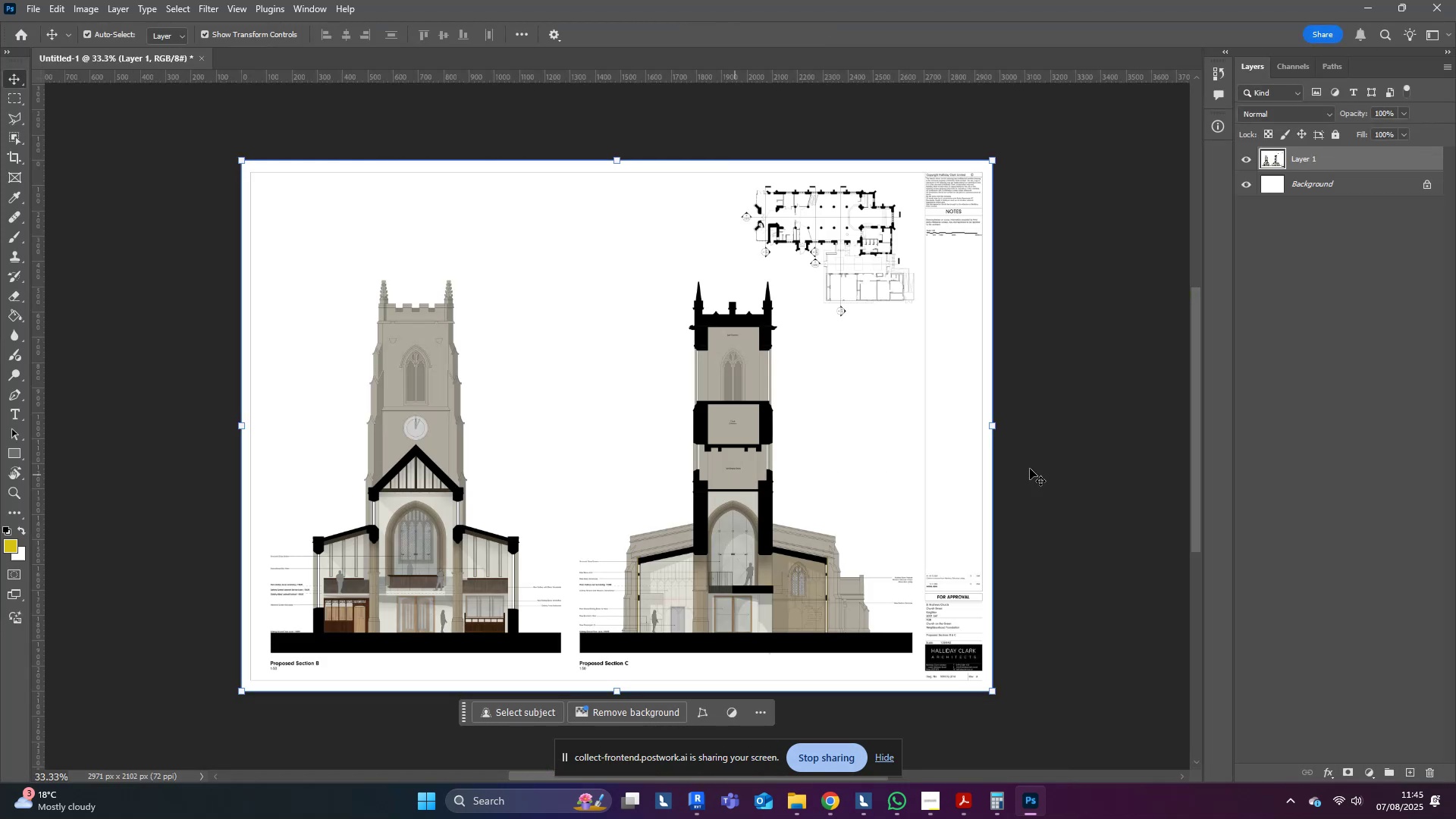 
left_click([1030, 469])
 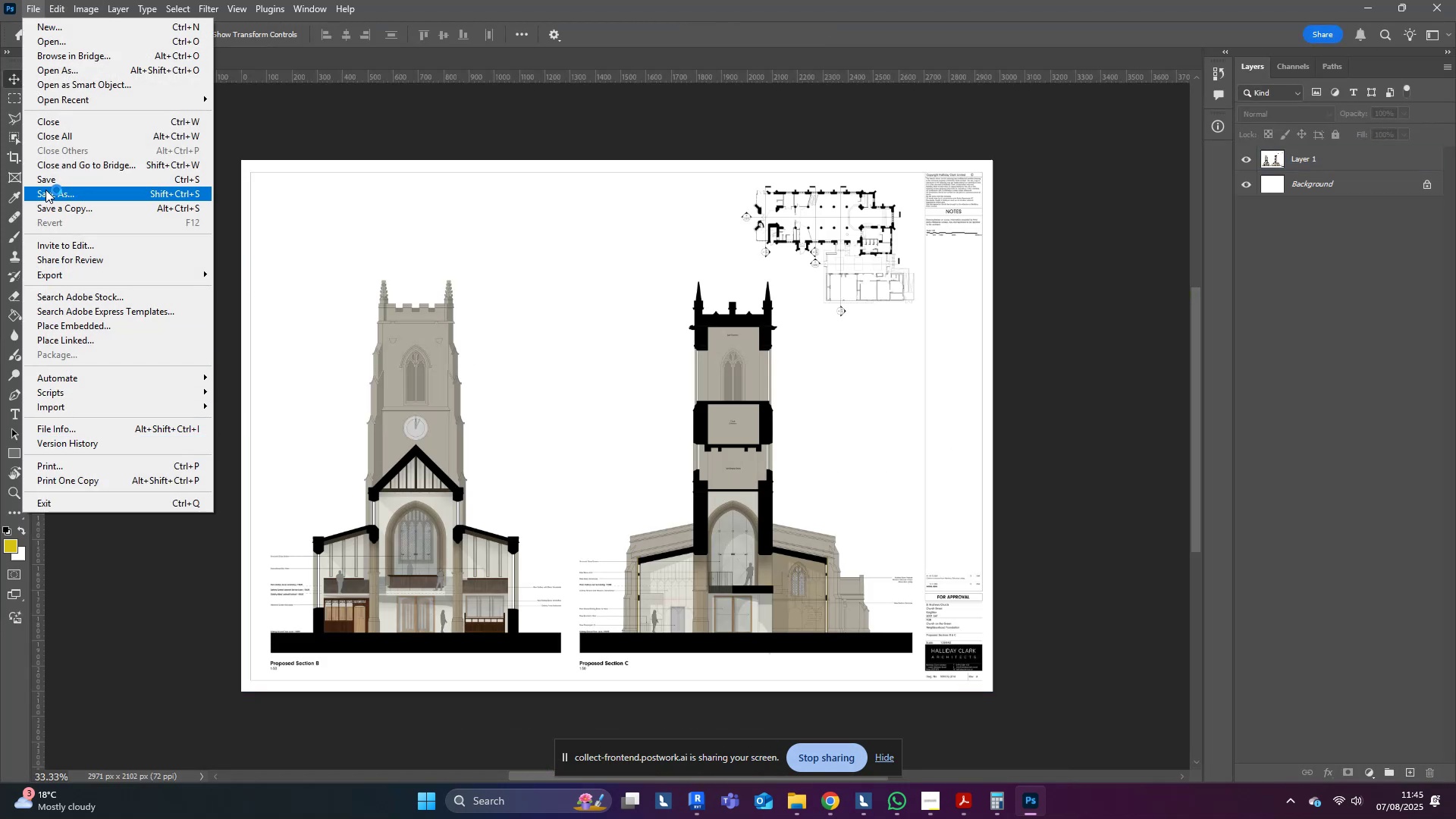 
wait(5.22)
 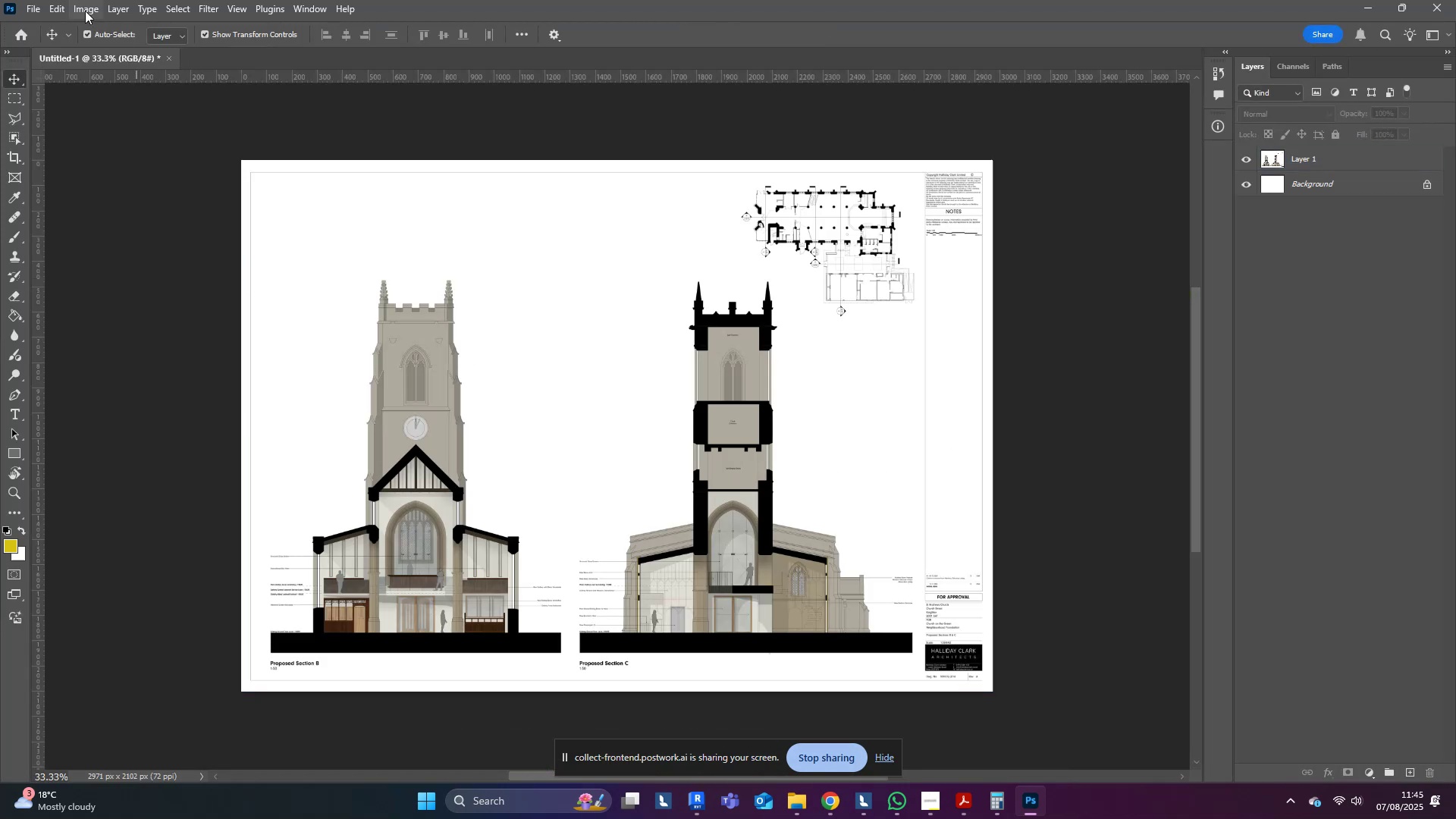 
left_click([88, 278])
 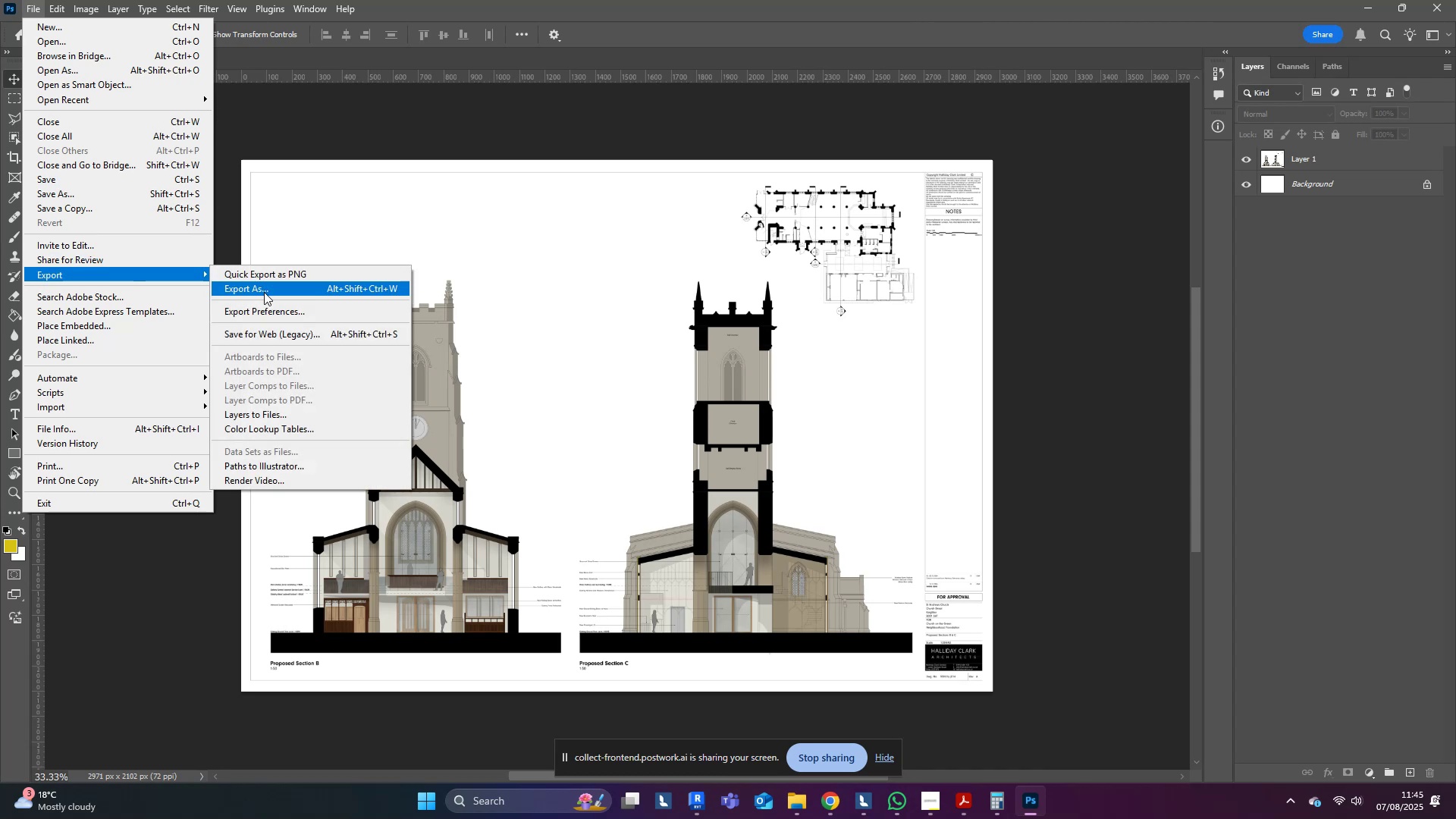 
left_click([264, 292])
 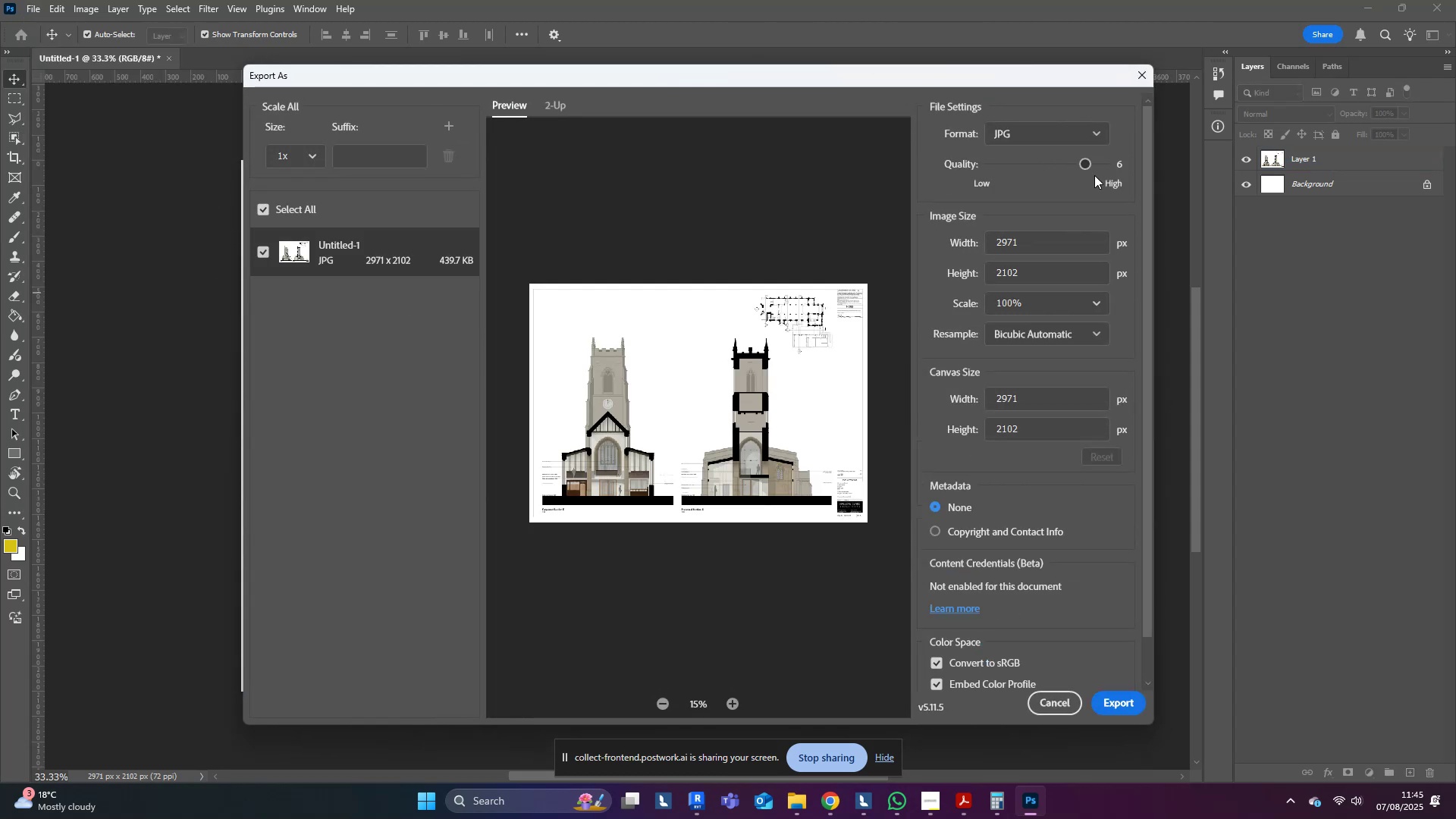 
left_click_drag(start_coordinate=[1084, 167], to_coordinate=[1014, 215])
 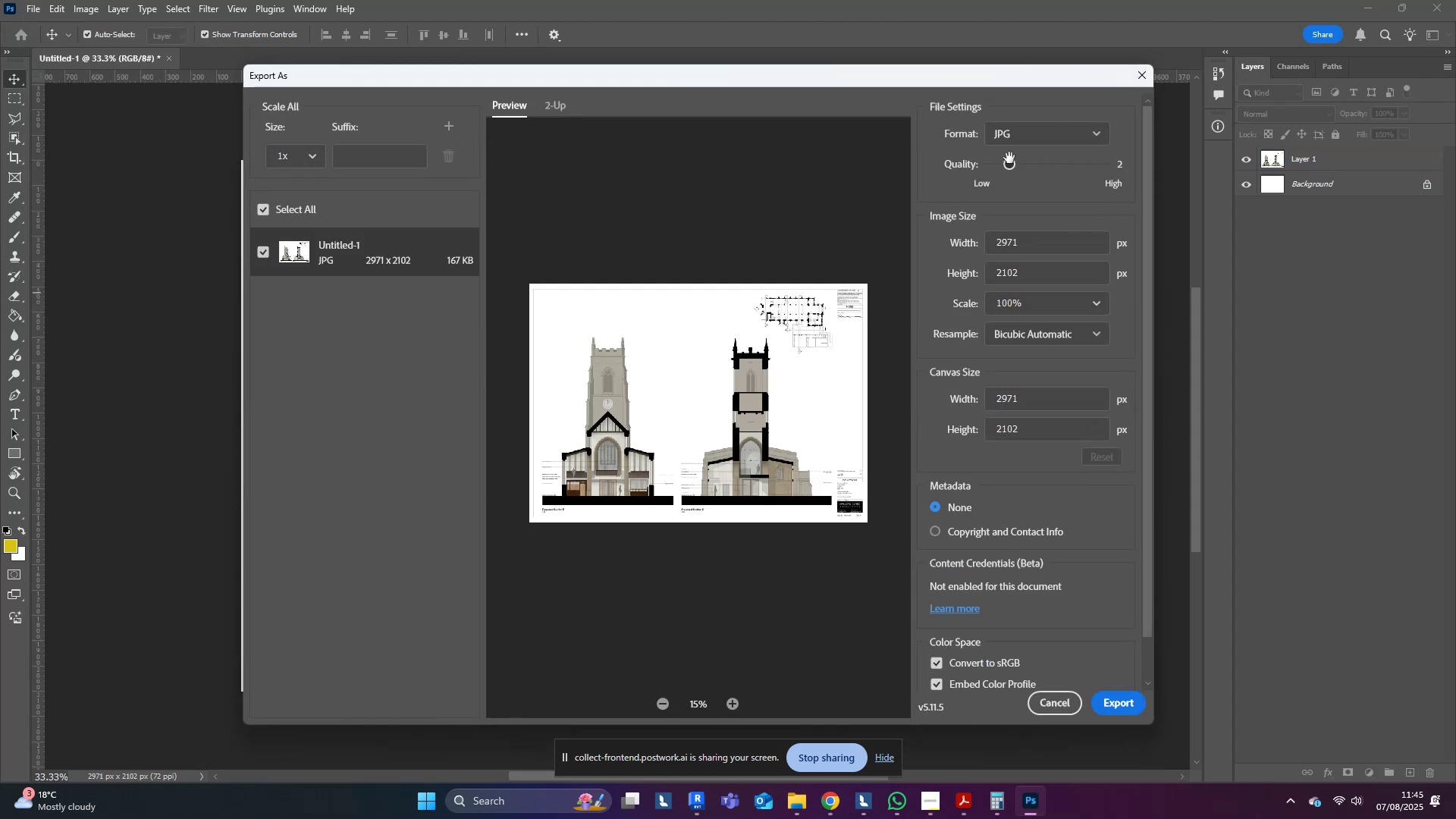 
left_click_drag(start_coordinate=[1009, 165], to_coordinate=[1126, 171])
 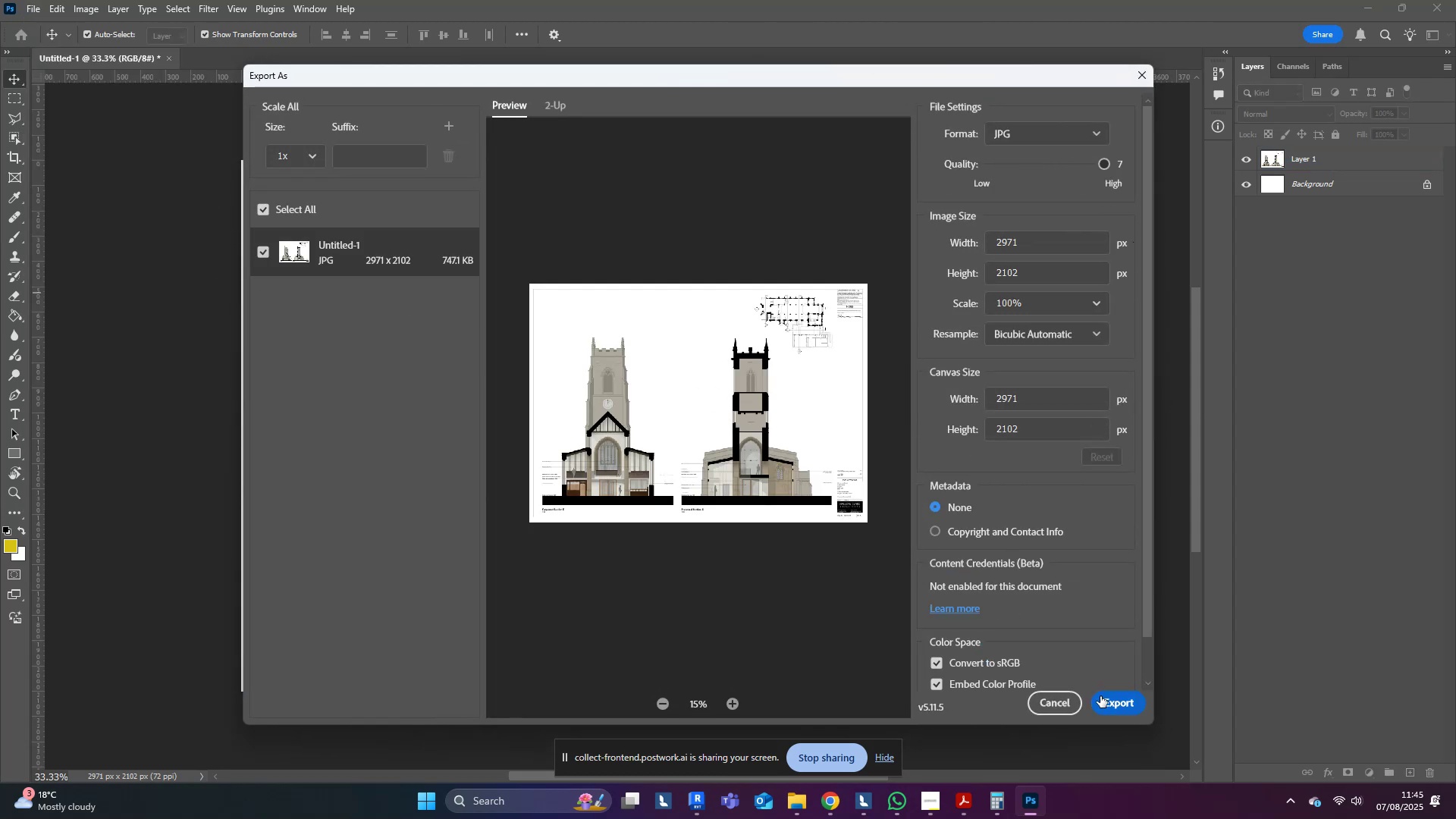 
left_click([1105, 698])
 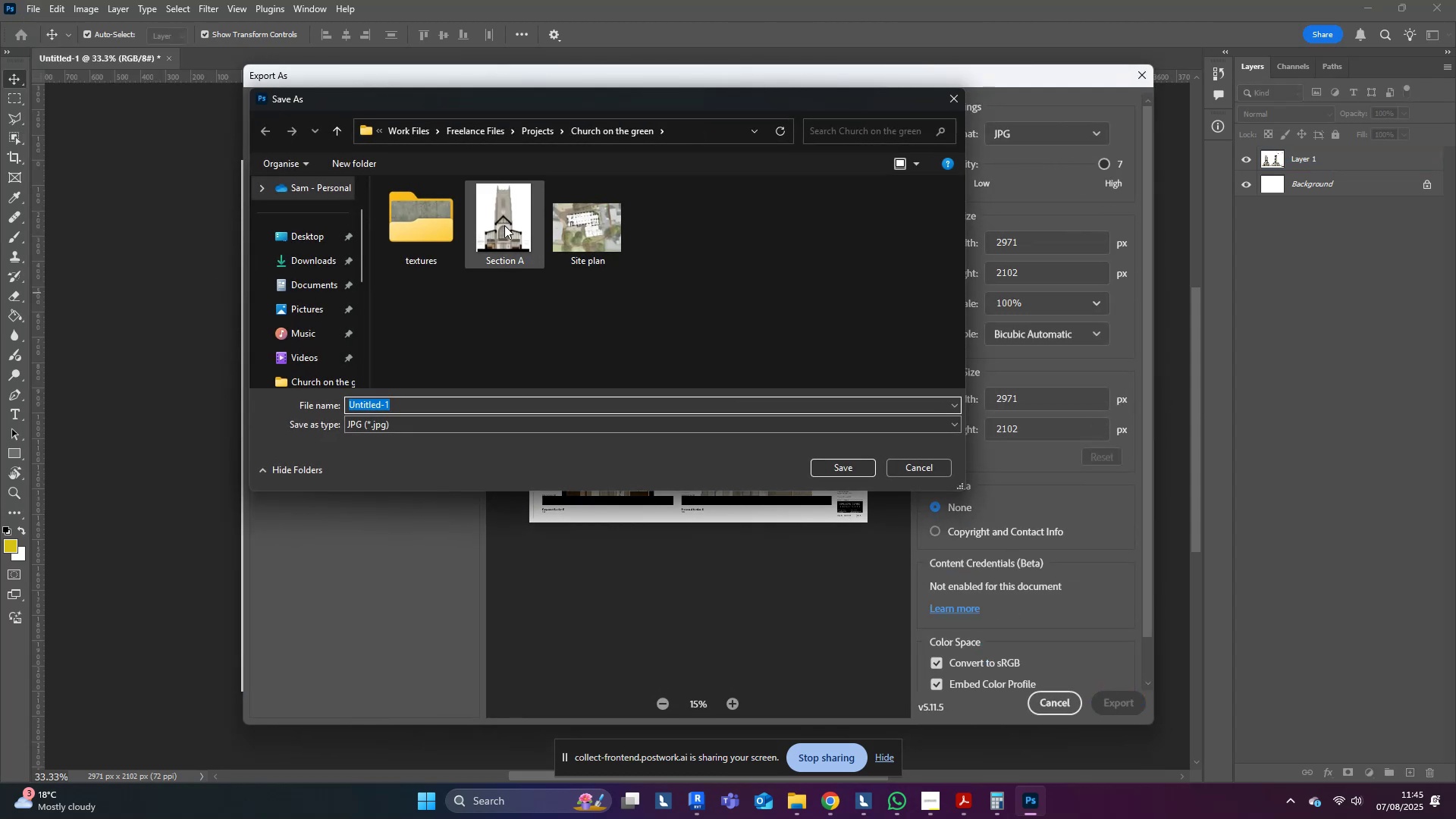 
left_click([504, 225])
 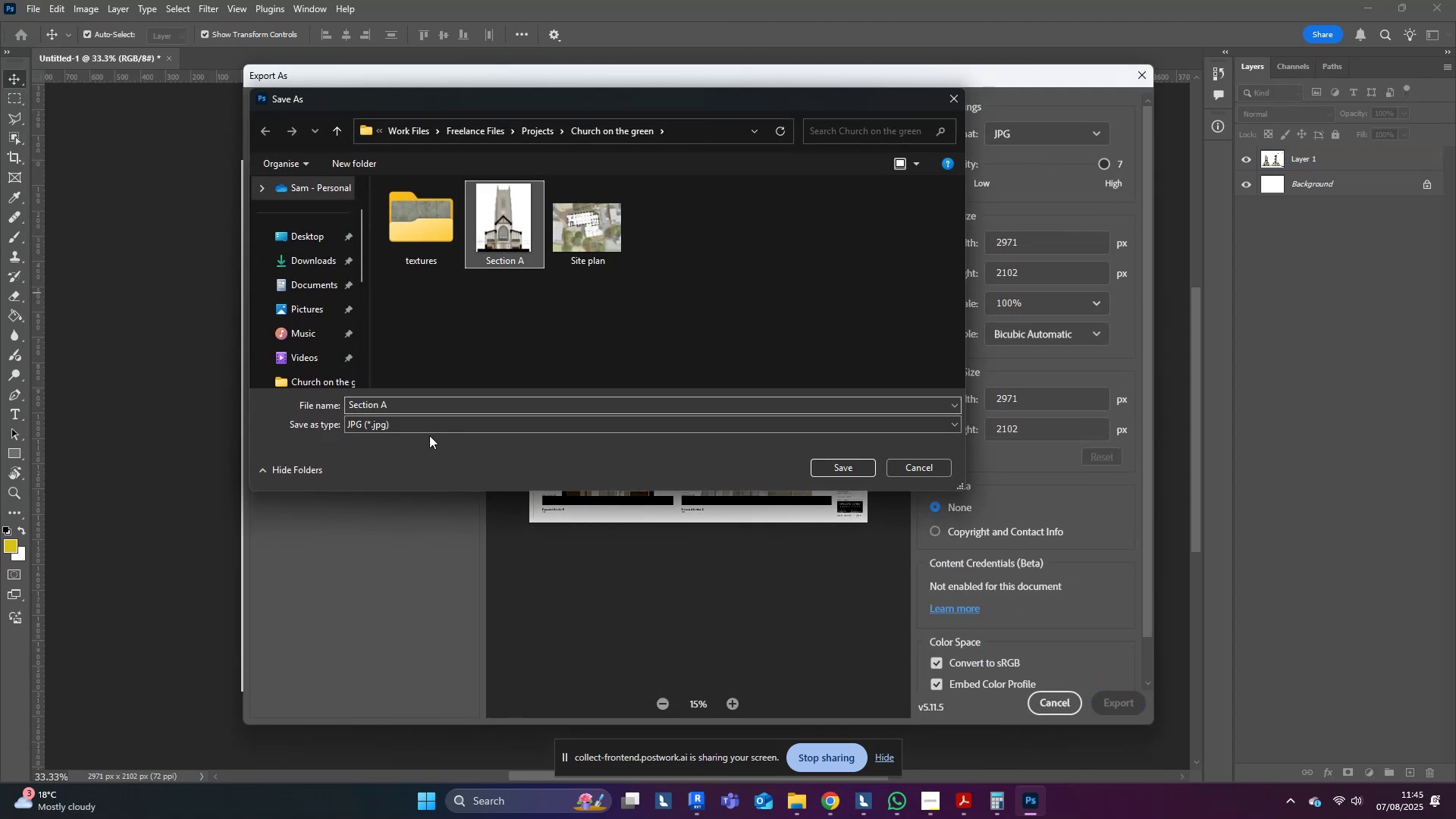 
left_click([391, 406])
 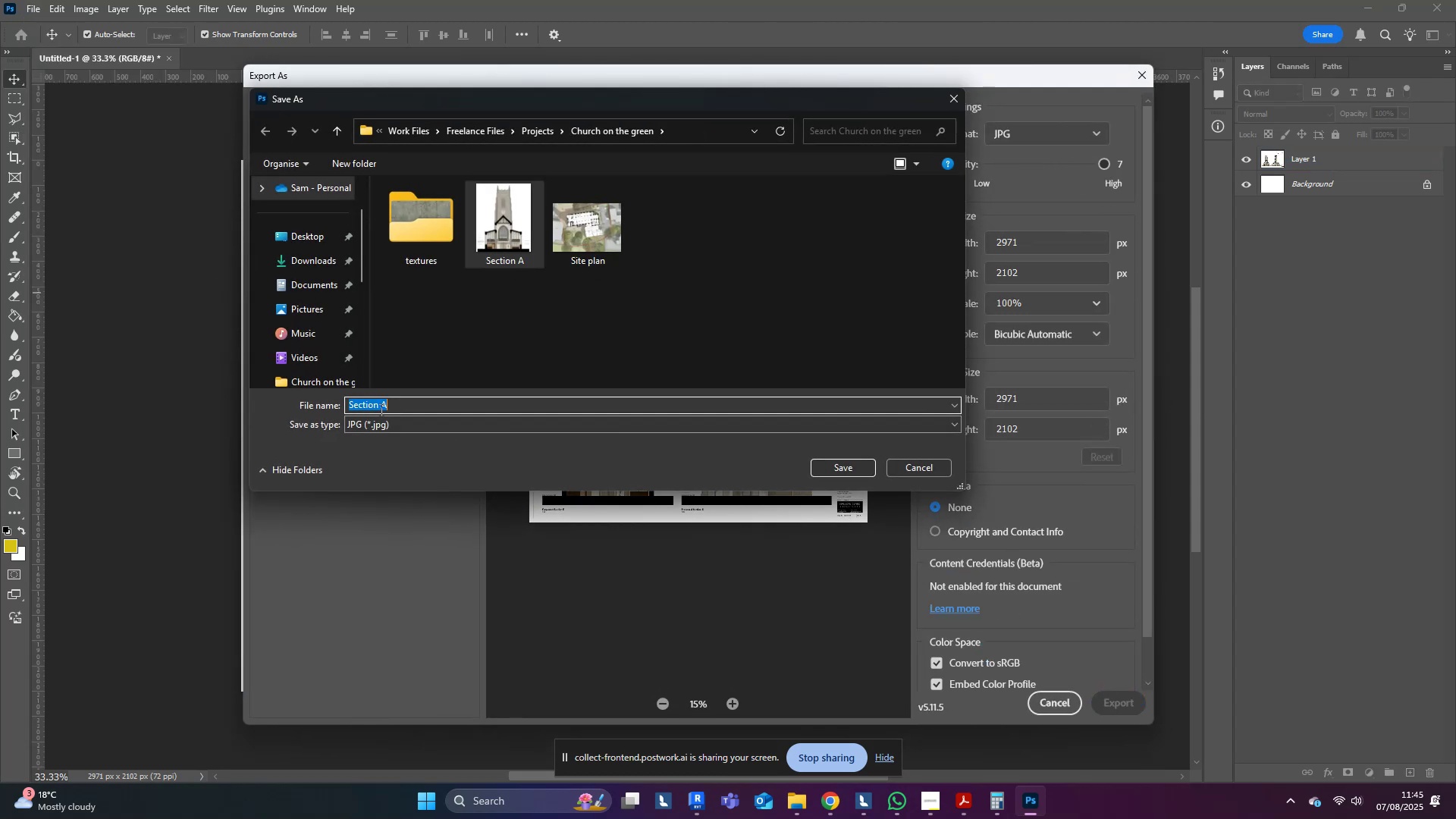 
left_click_drag(start_coordinate=[377, 410], to_coordinate=[428, 406])
 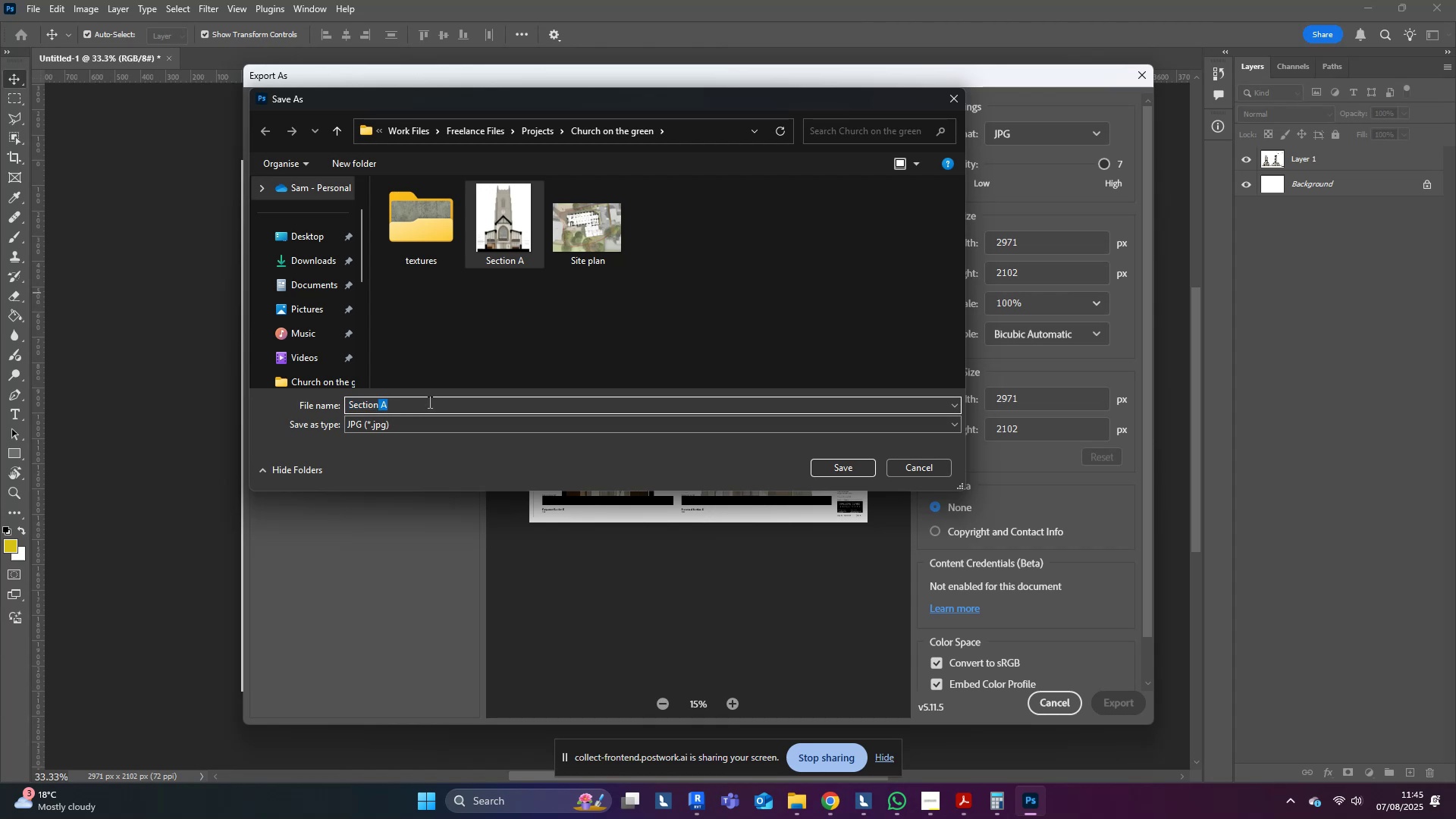 
key(S)
 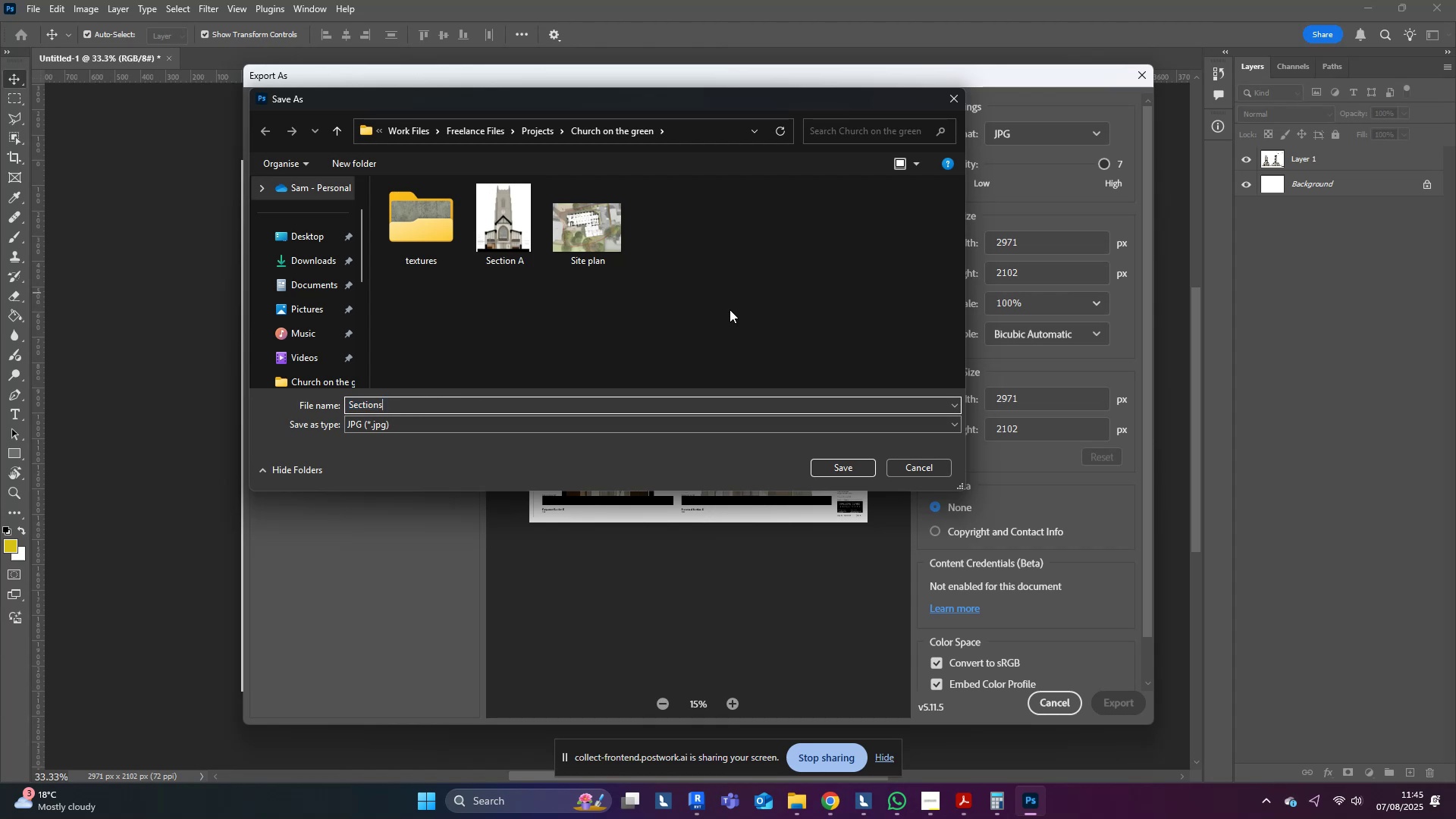 
left_click([750, 296])
 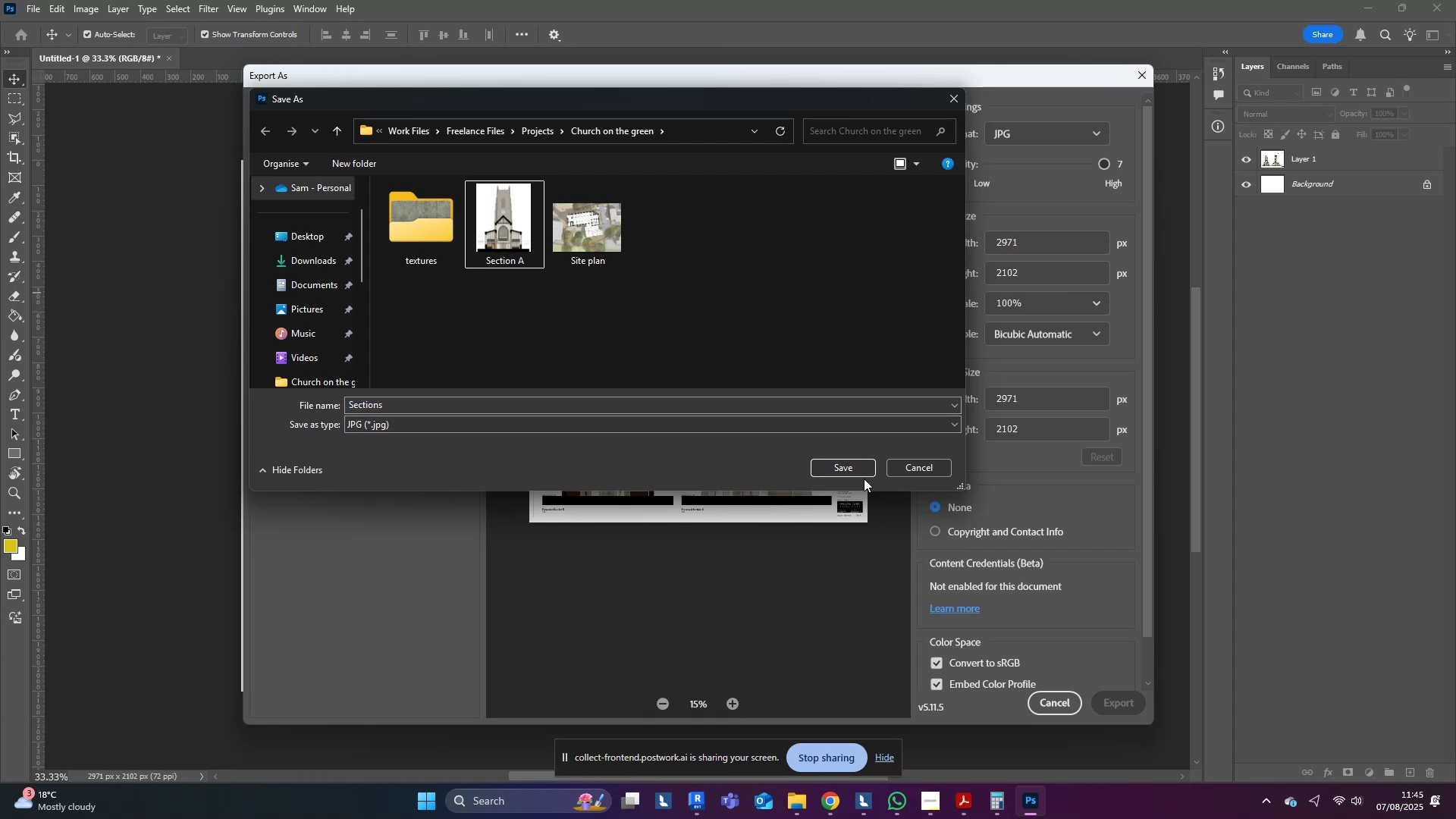 
left_click([848, 463])
 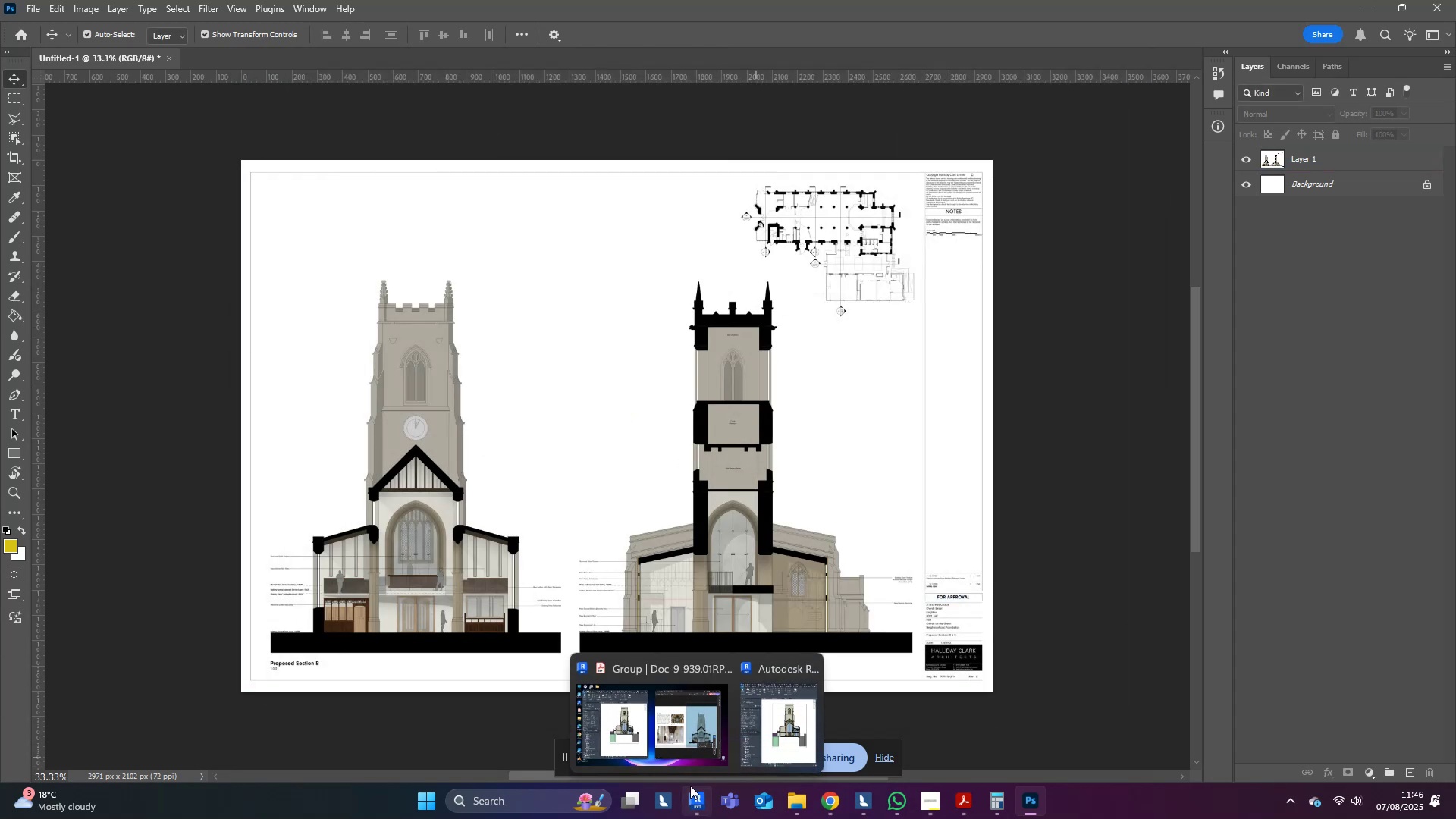 
left_click([677, 735])
 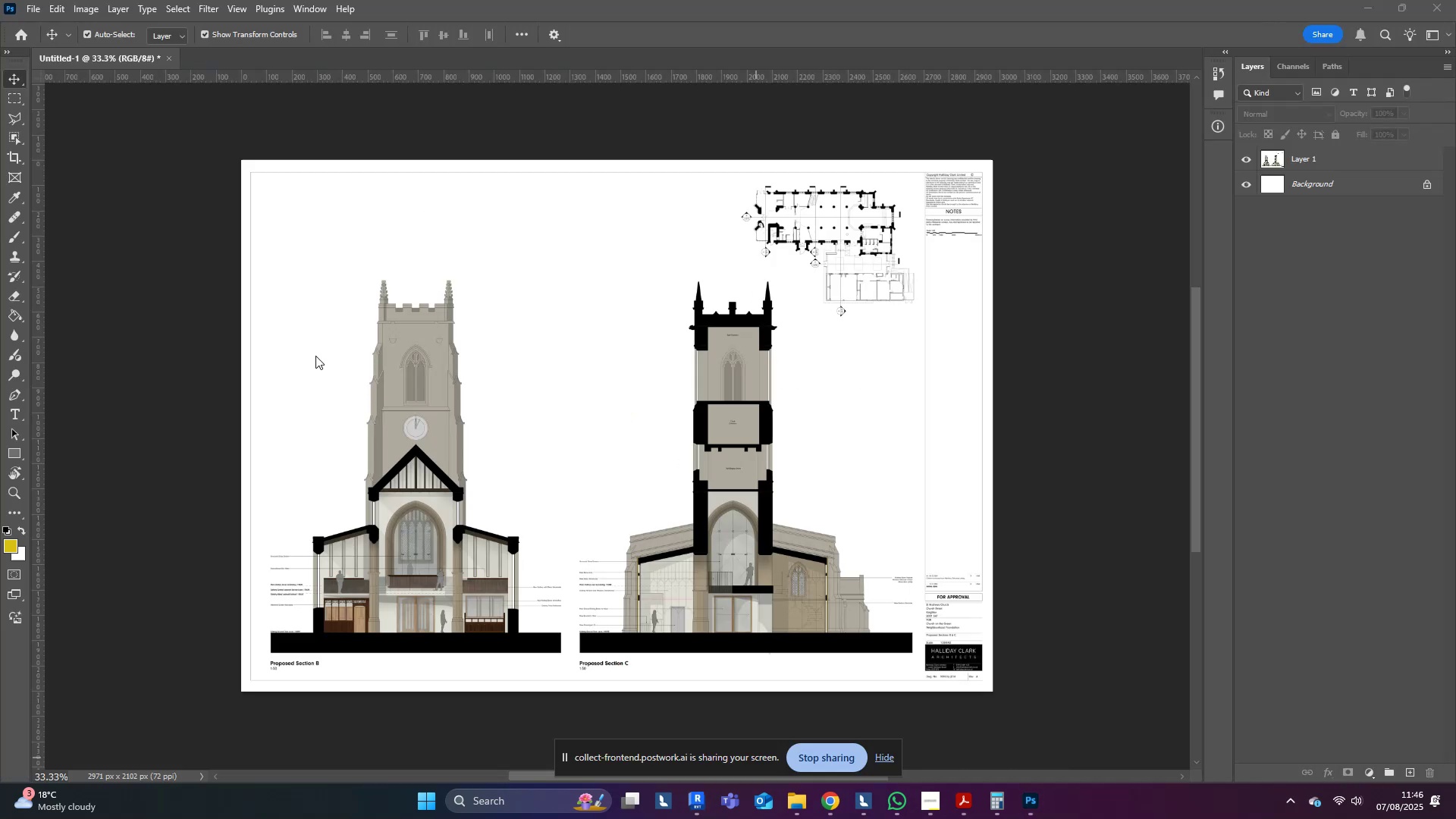 
middle_click([312, 353])
 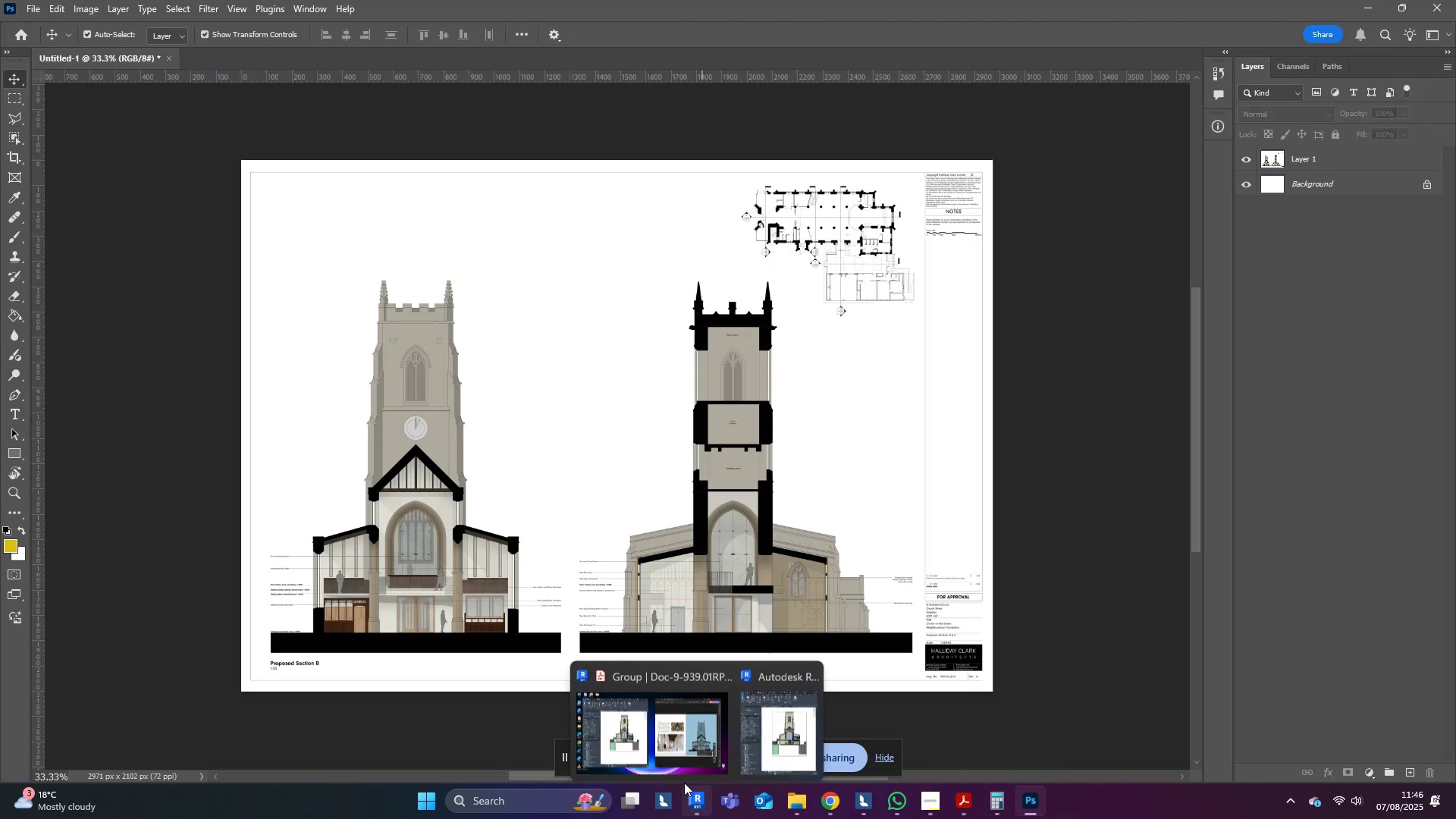 
left_click([620, 724])
 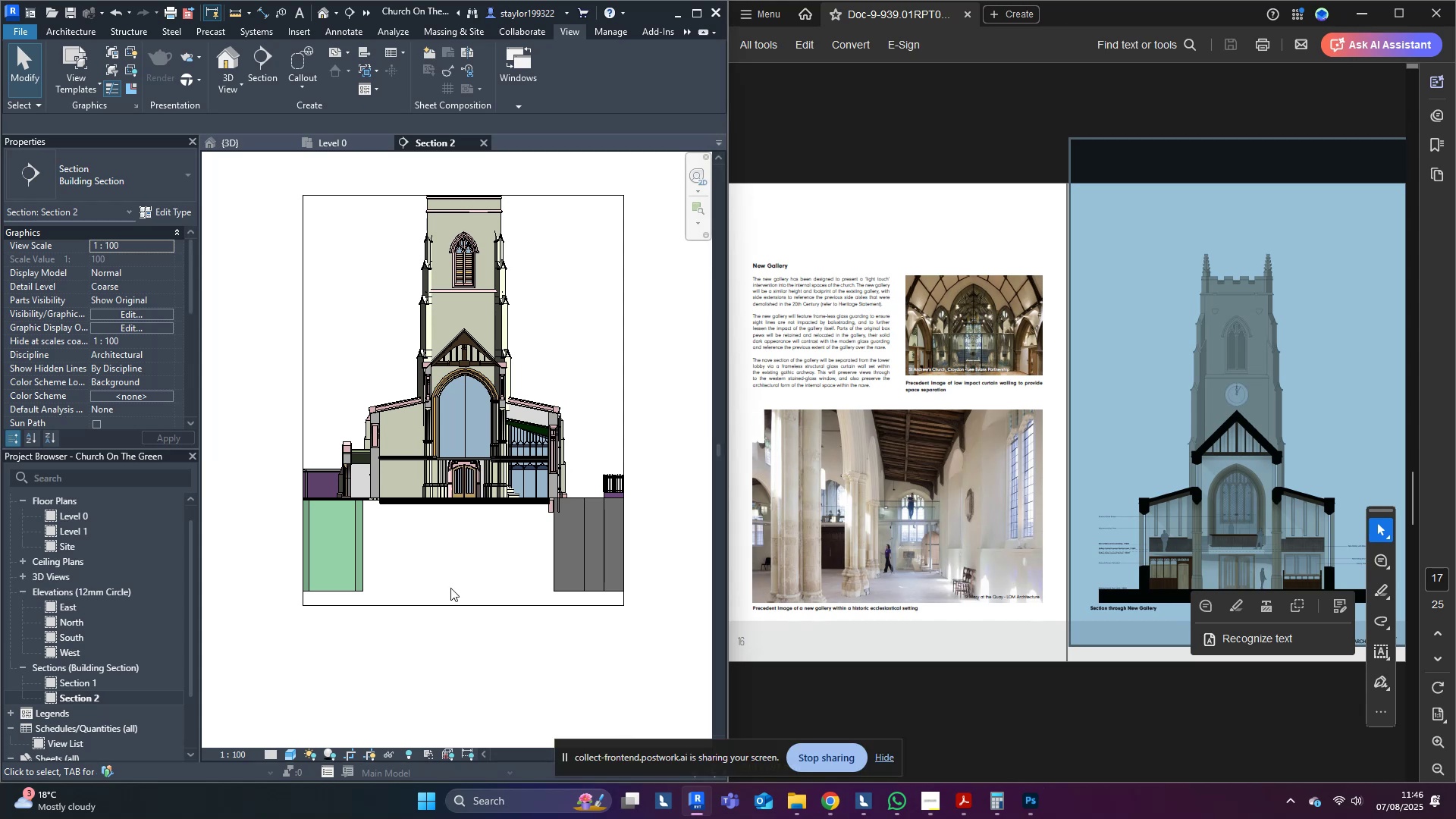 
middle_click([383, 548])
 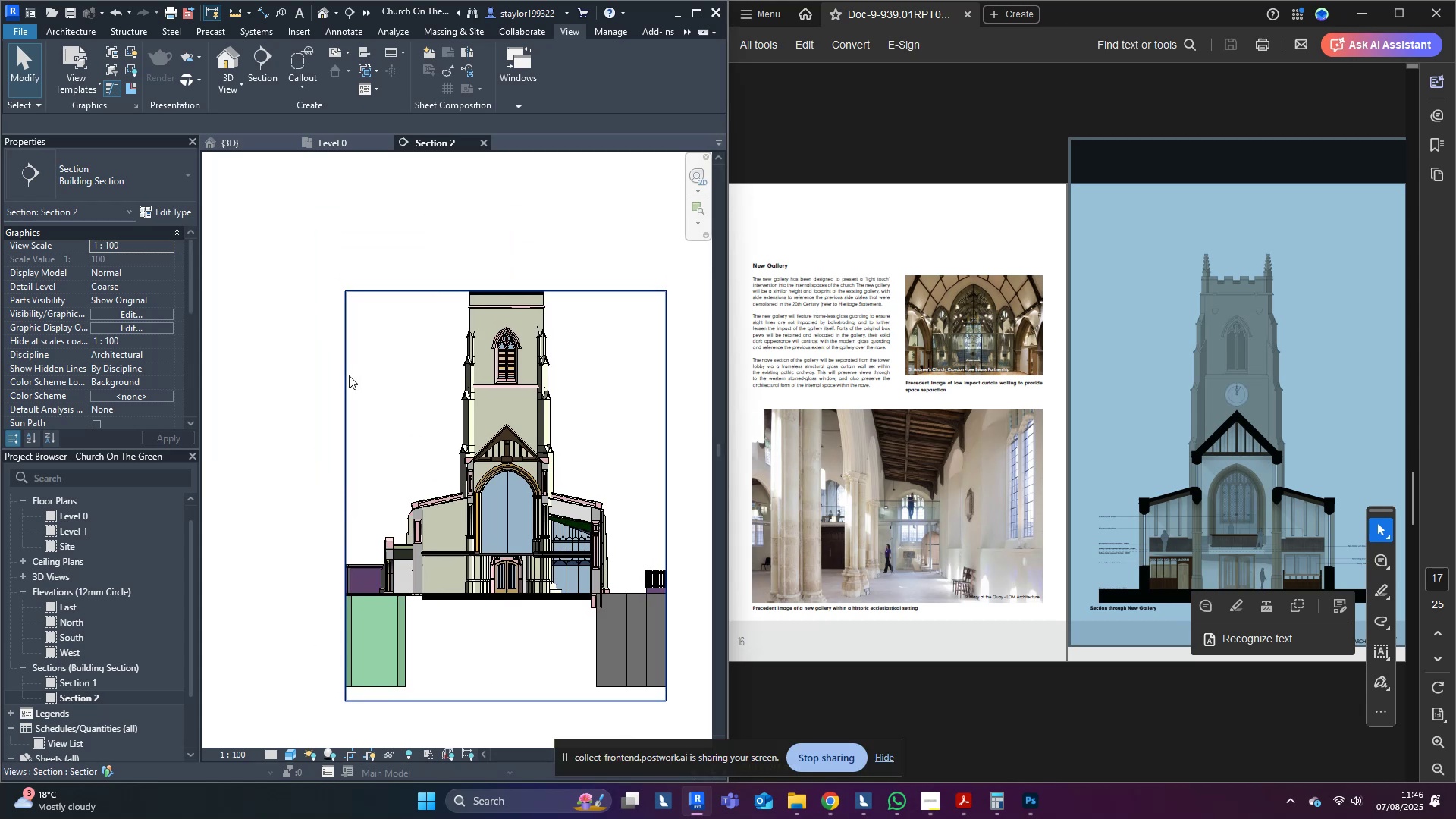 
left_click([564, 199])
 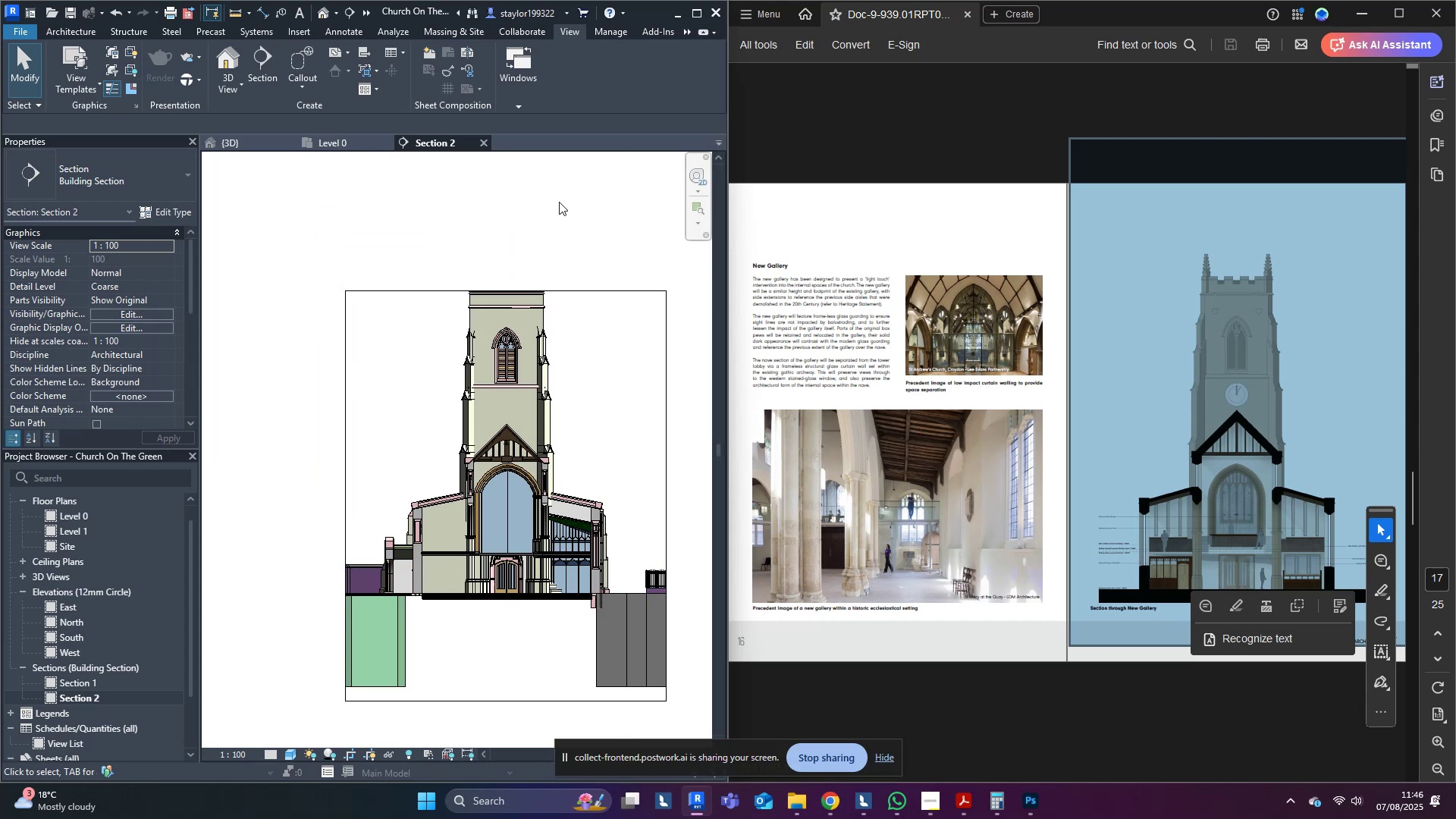 
type(tw)
 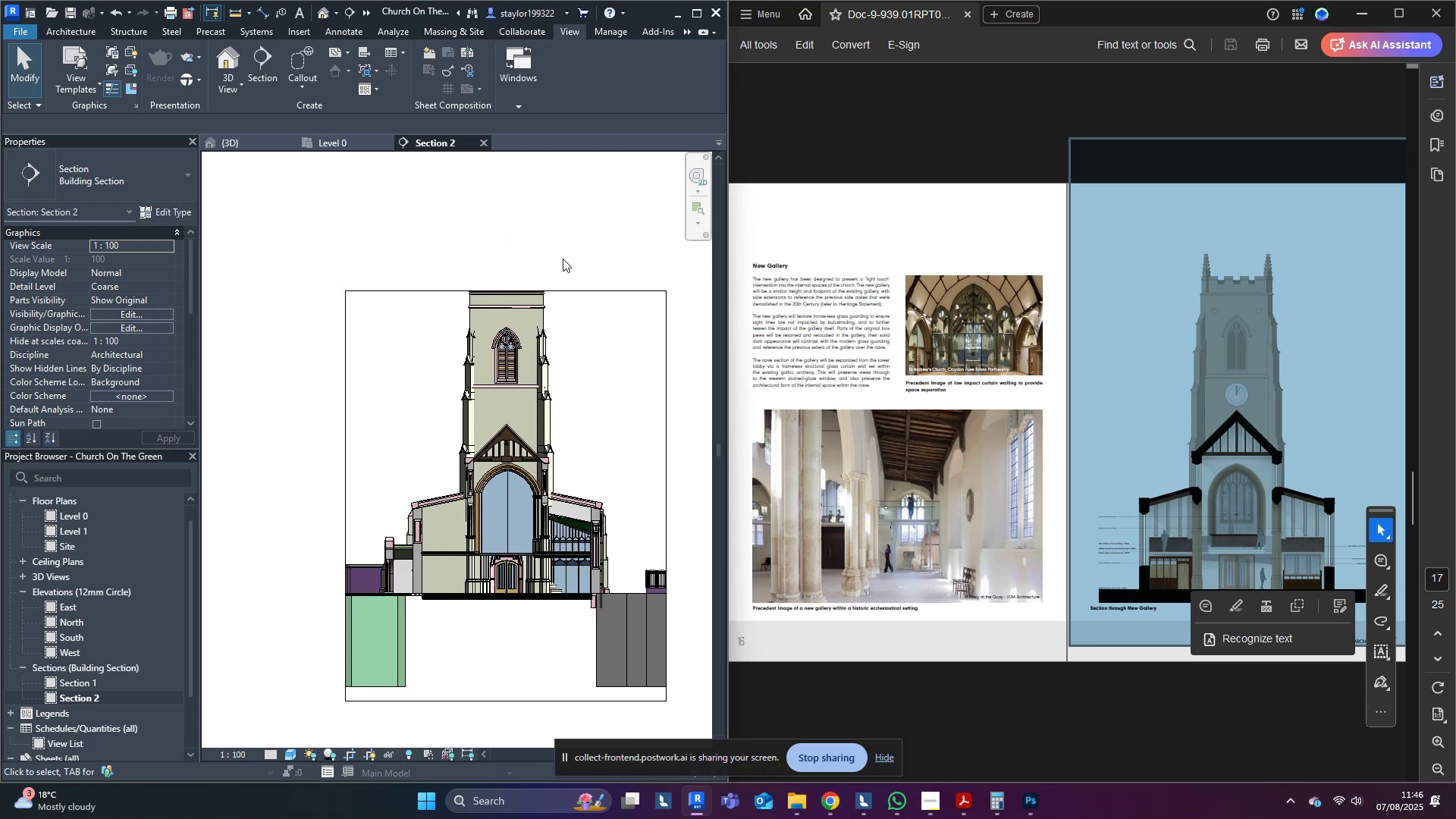 
scroll: coordinate [432, 342], scroll_direction: down, amount: 3.0
 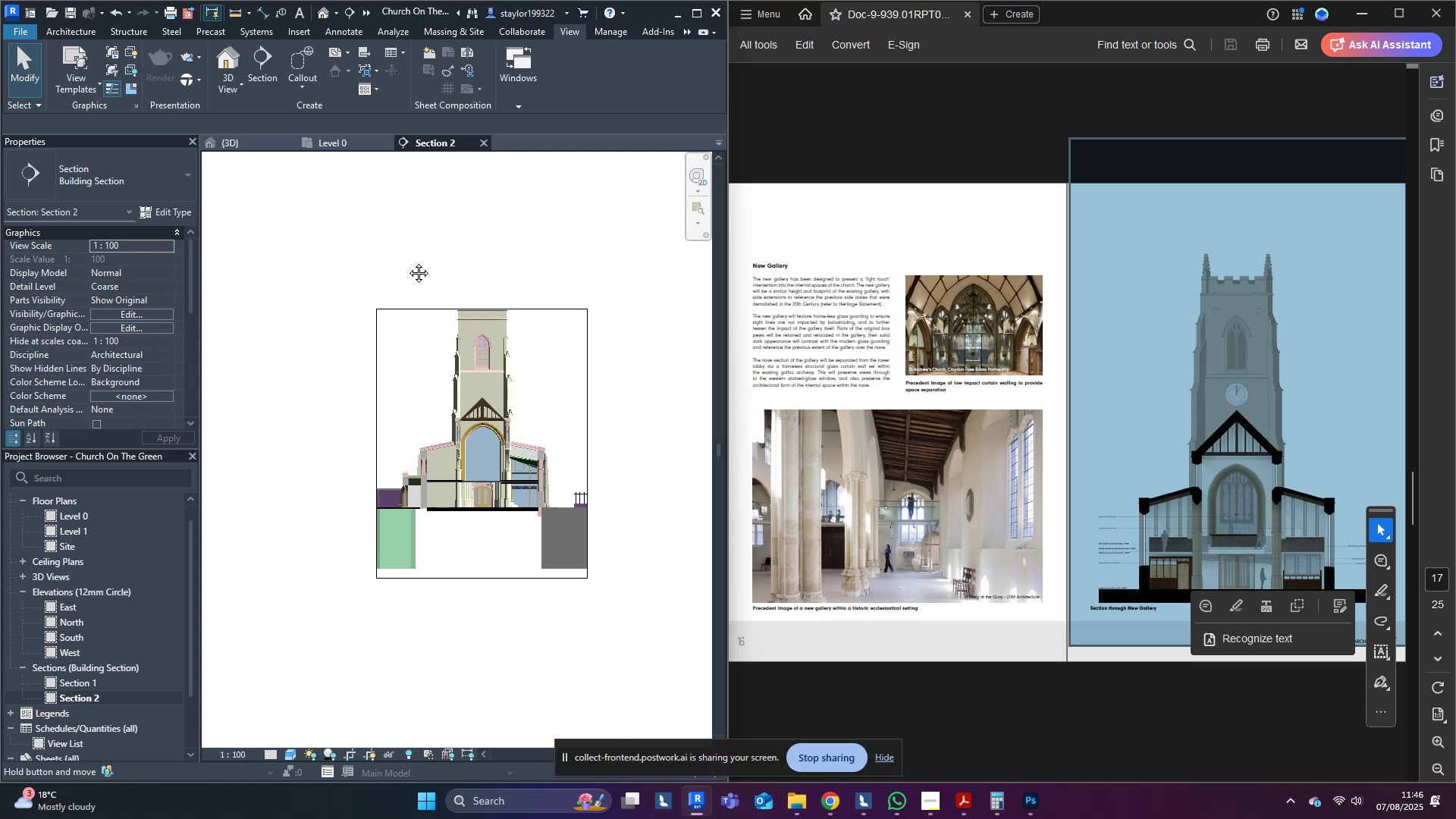 
middle_click([407, 262])
 